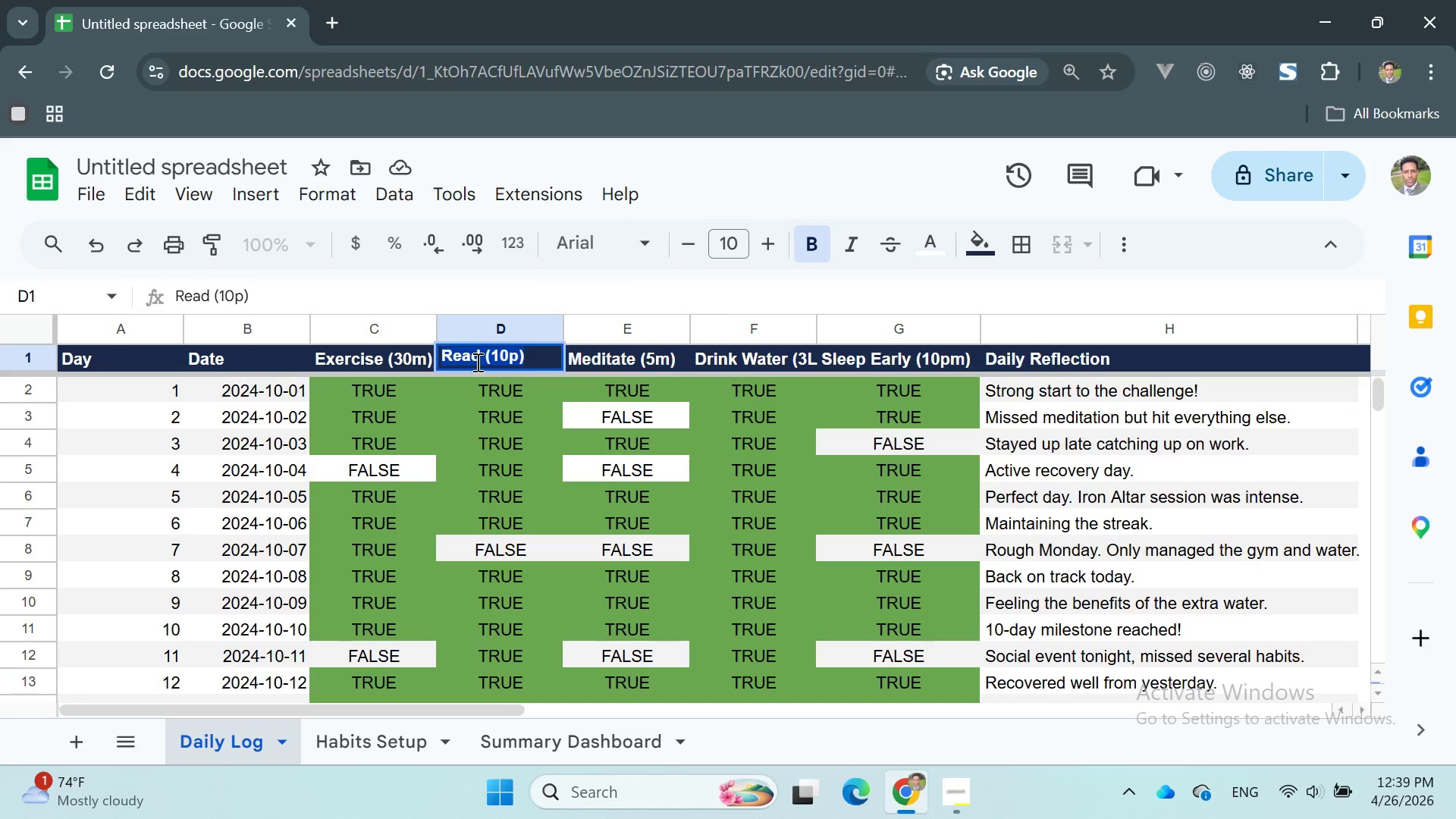 
key(Control+C)
 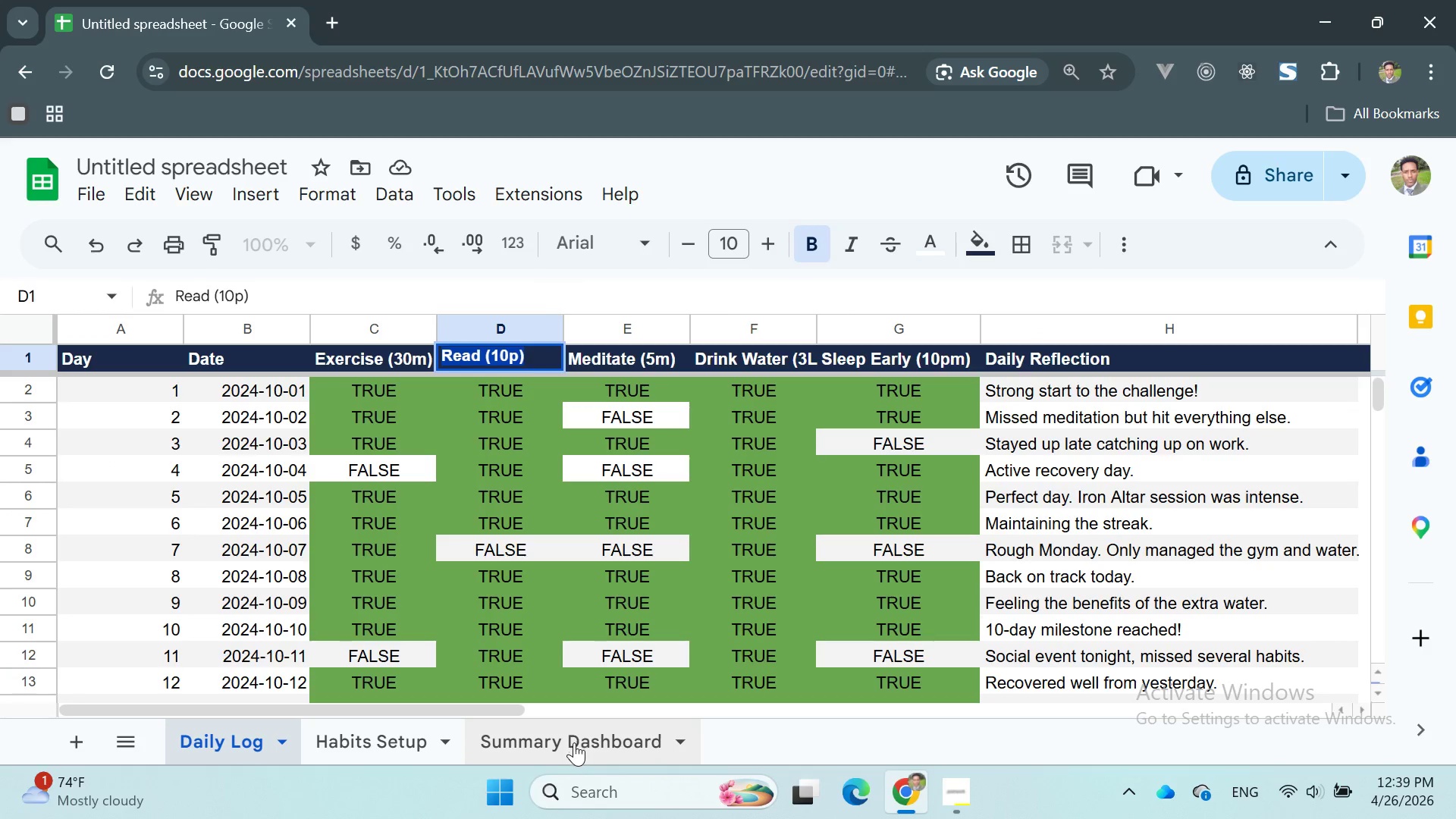 
left_click([357, 741])
 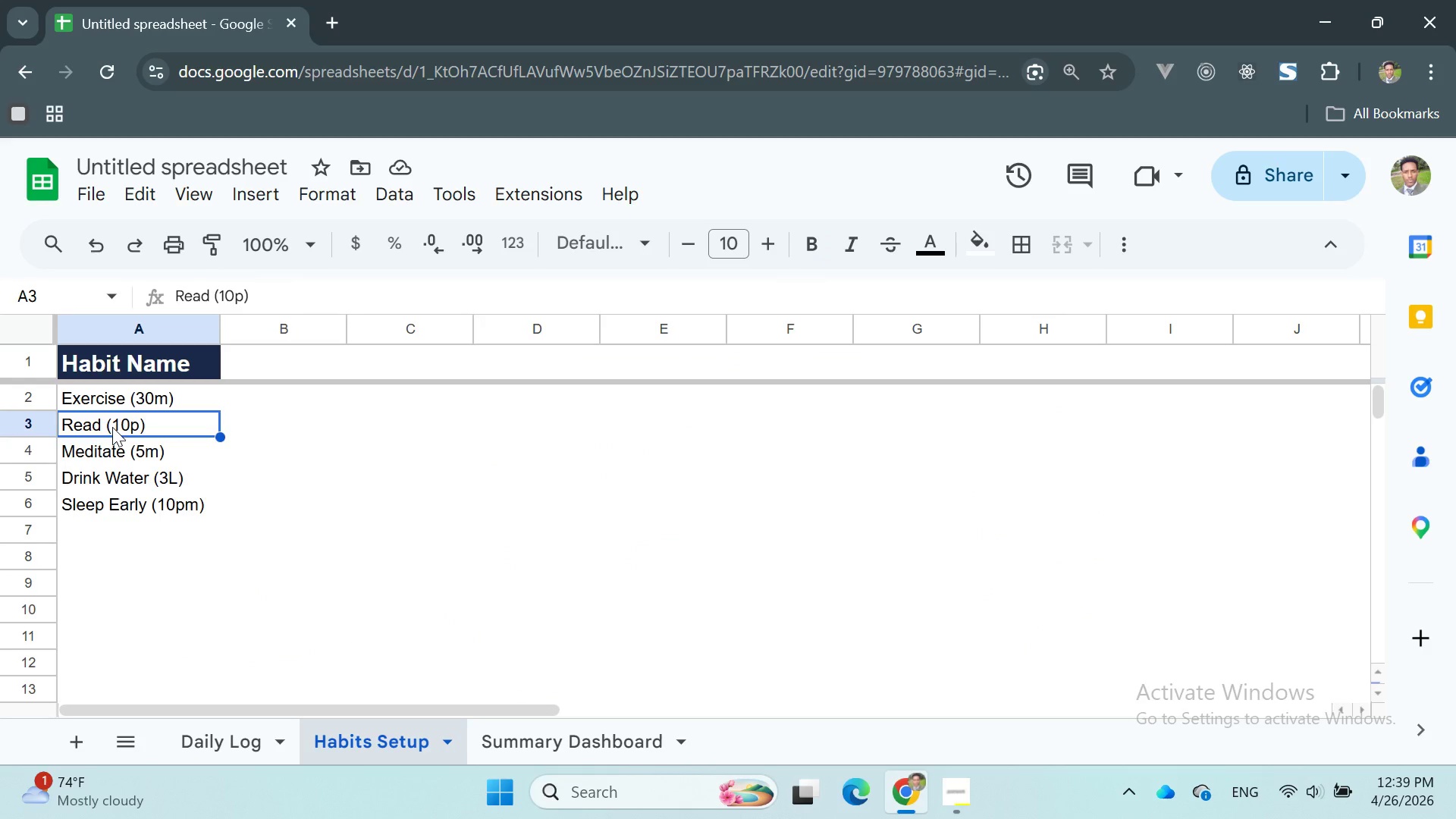 
double_click([112, 427])
 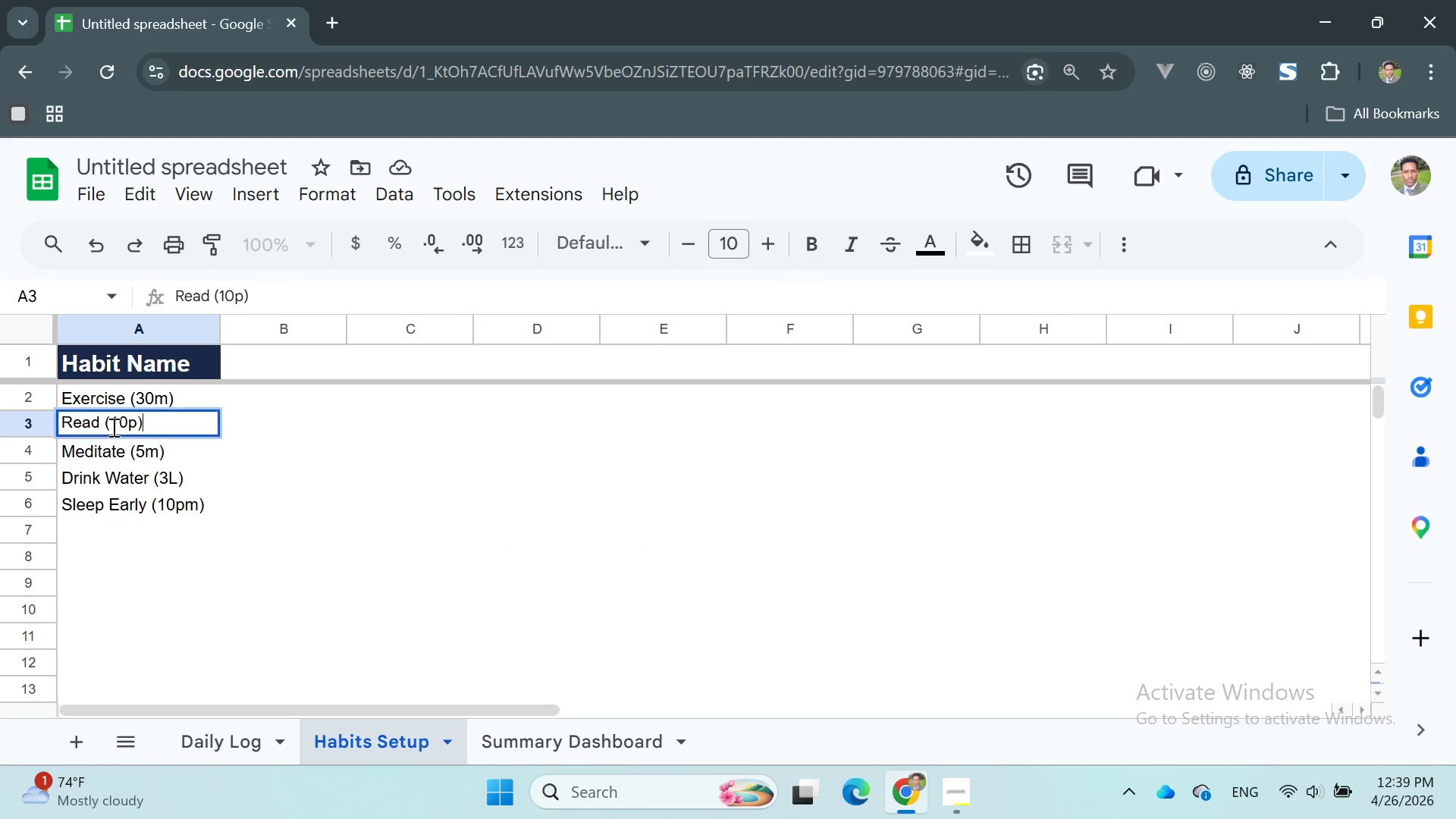 
triple_click([112, 427])
 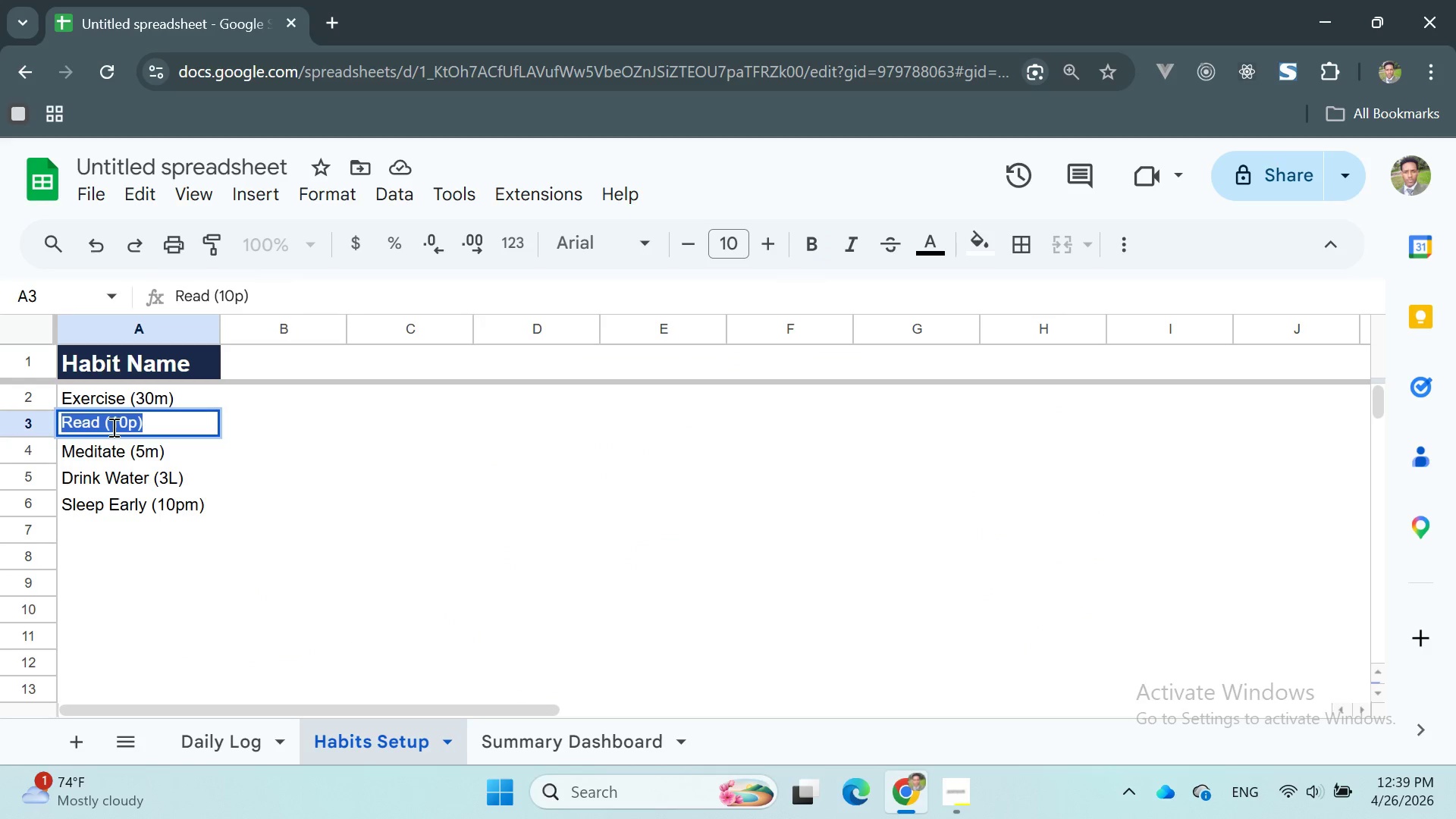 
key(Control+V)
 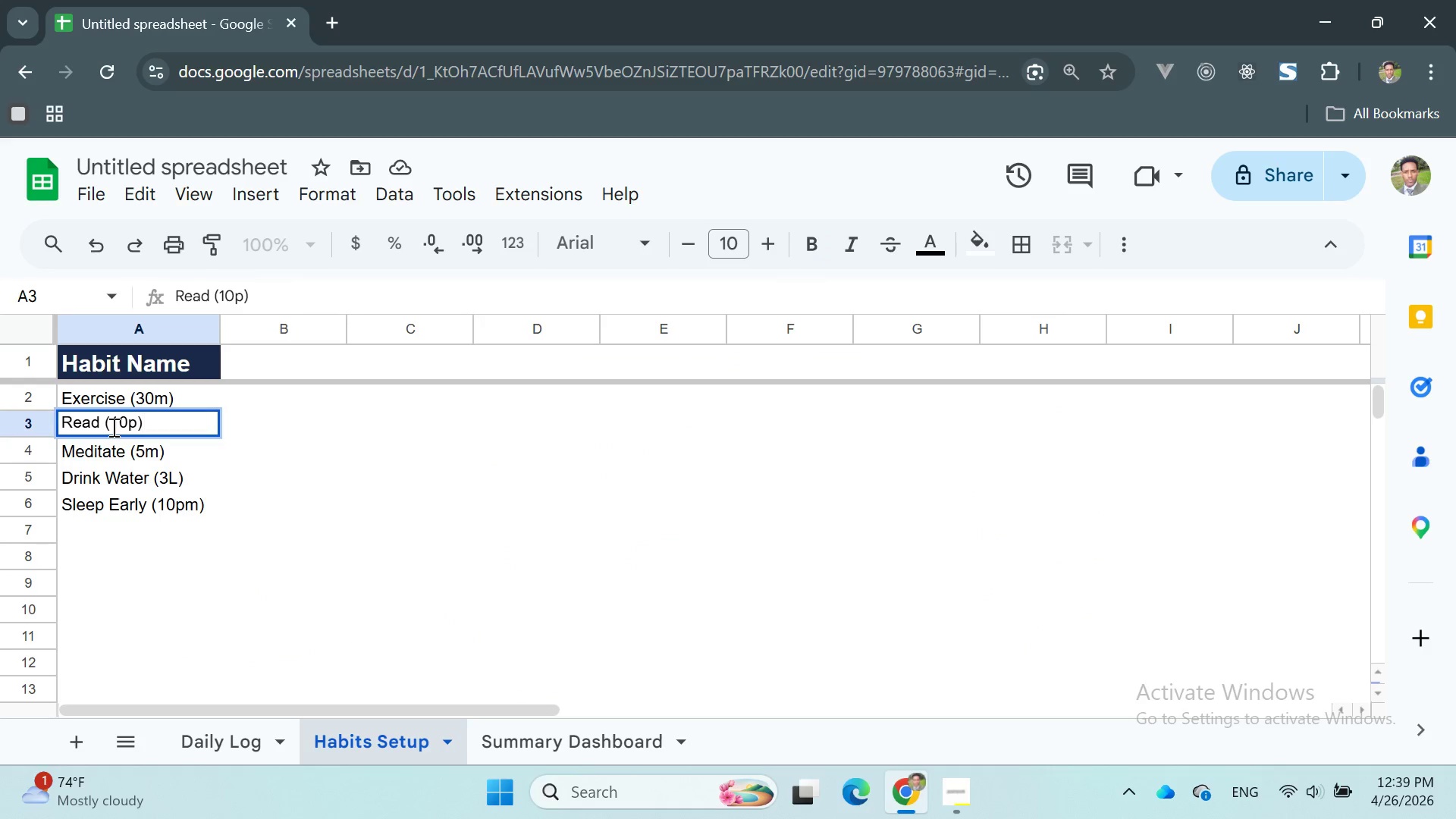 
key(Enter)
 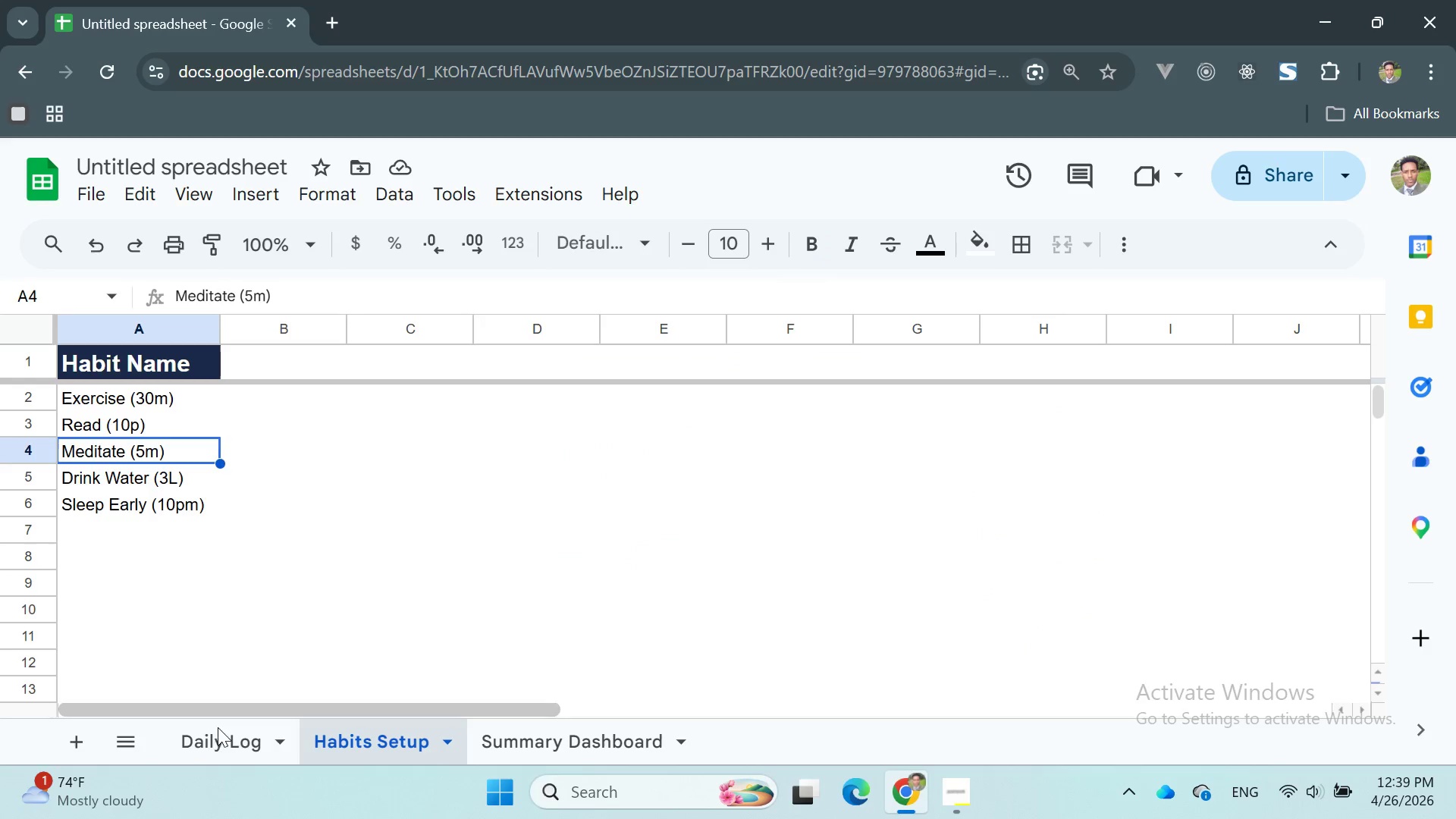 
left_click([215, 734])
 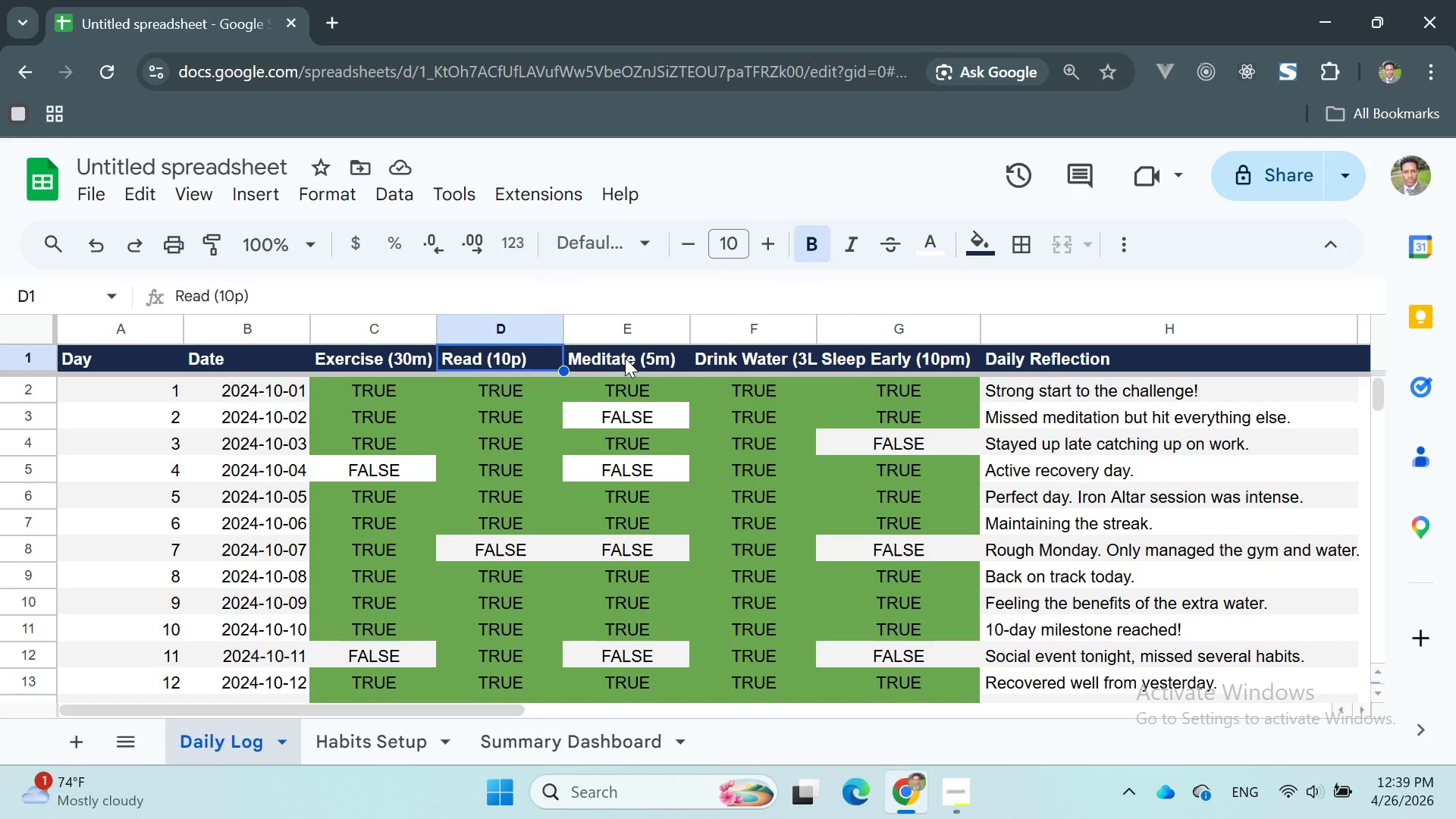 
double_click([625, 358])
 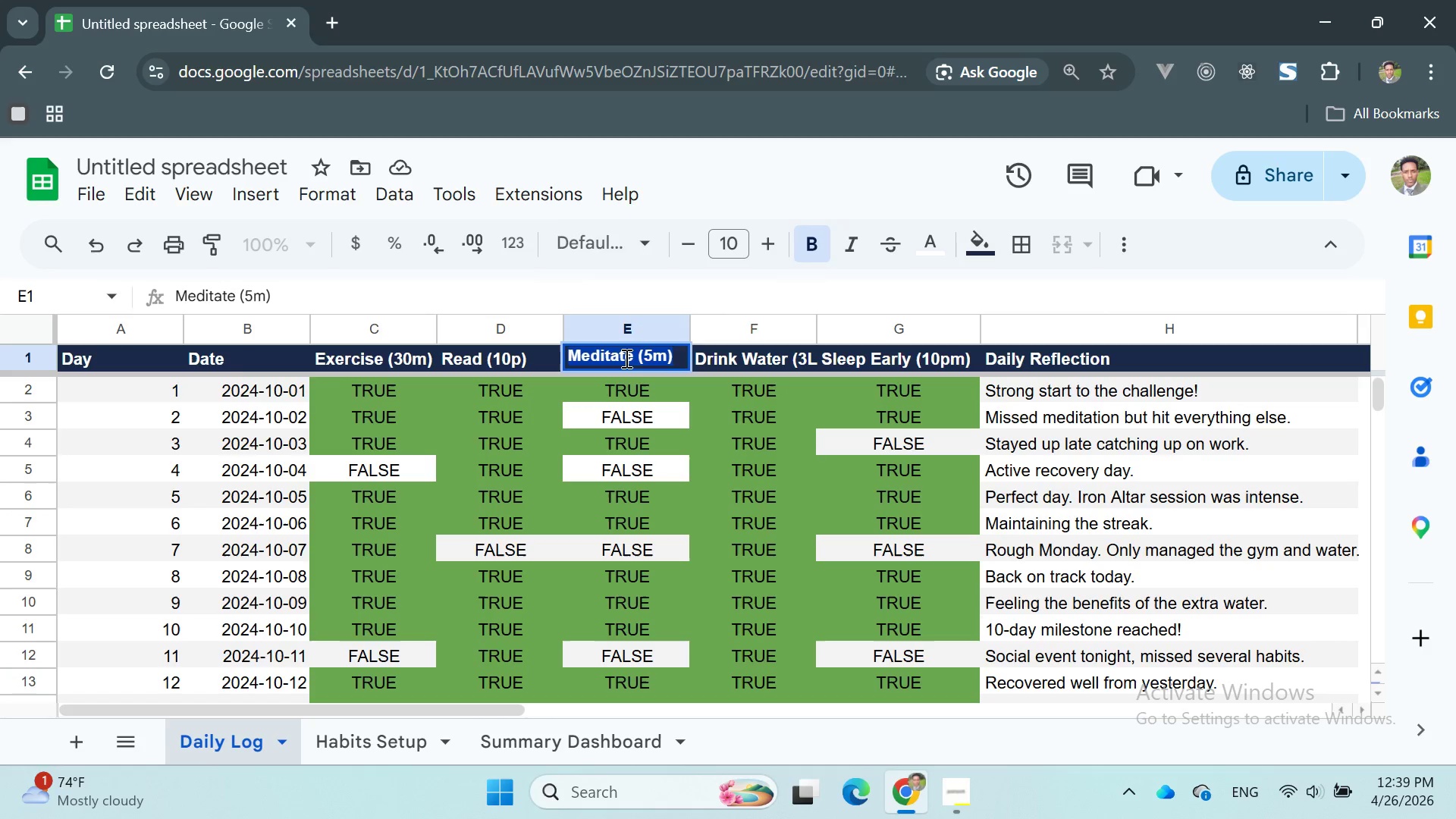 
triple_click([625, 358])
 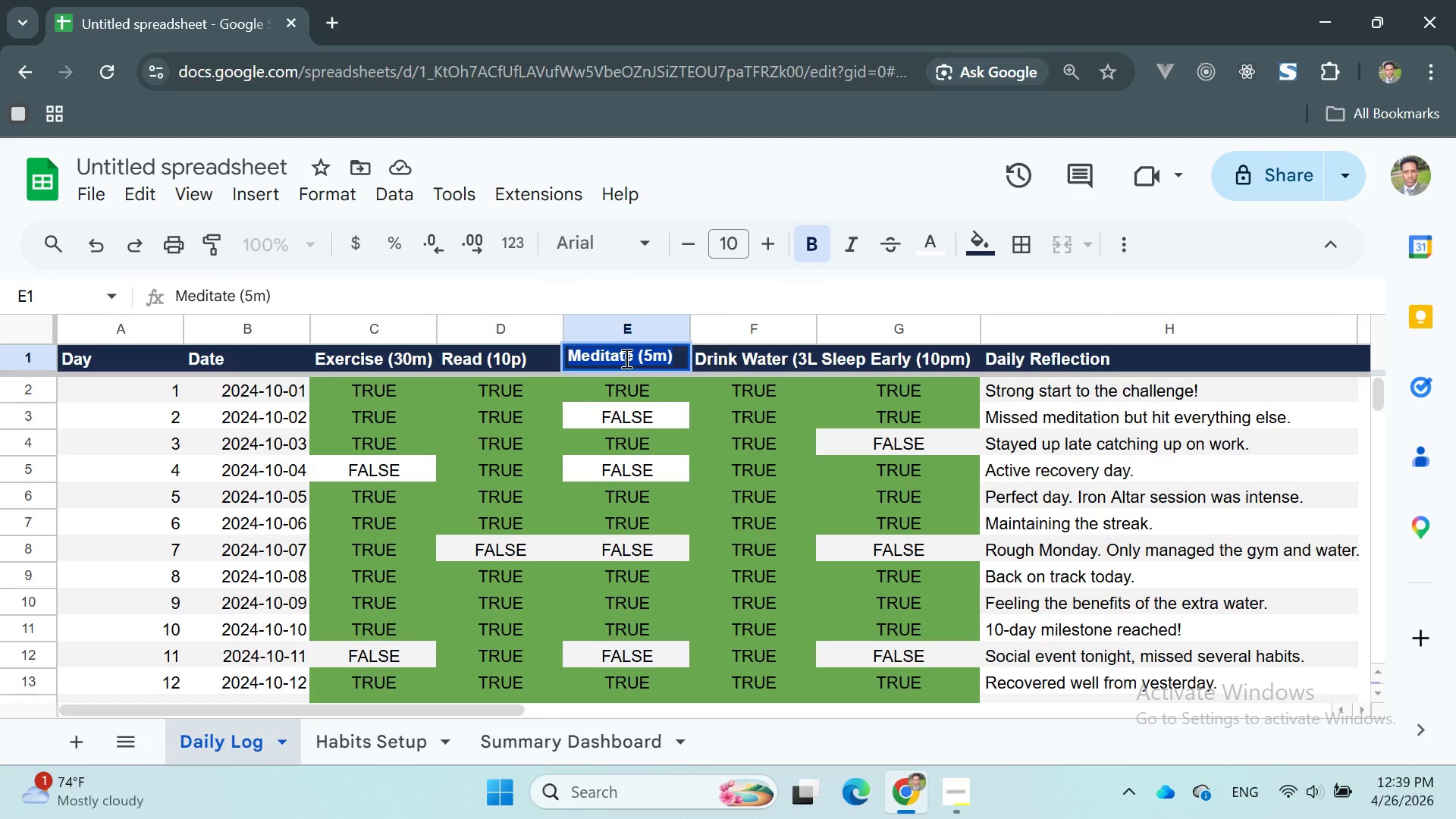 
key(Control+C)
 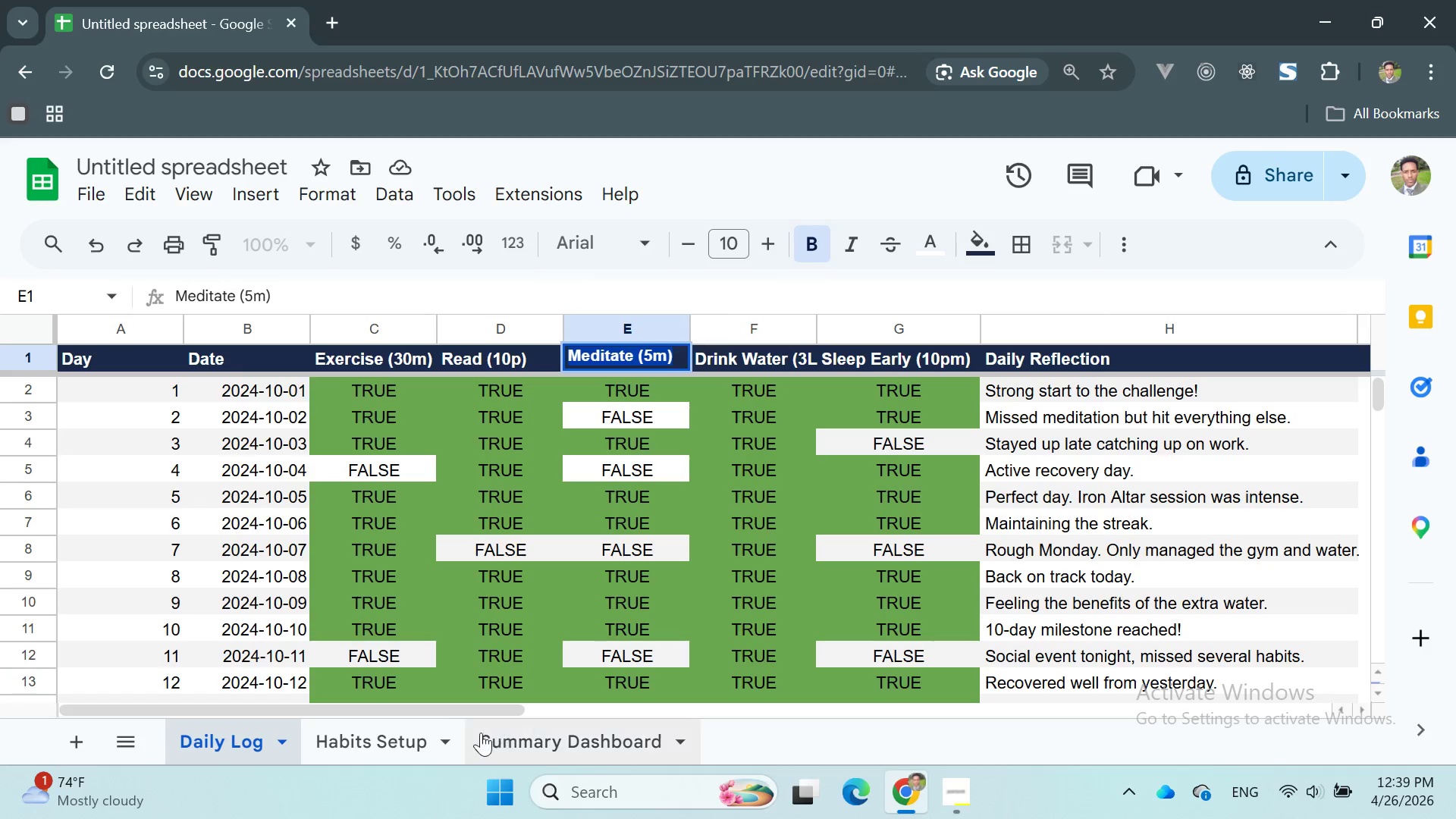 
left_click([396, 733])
 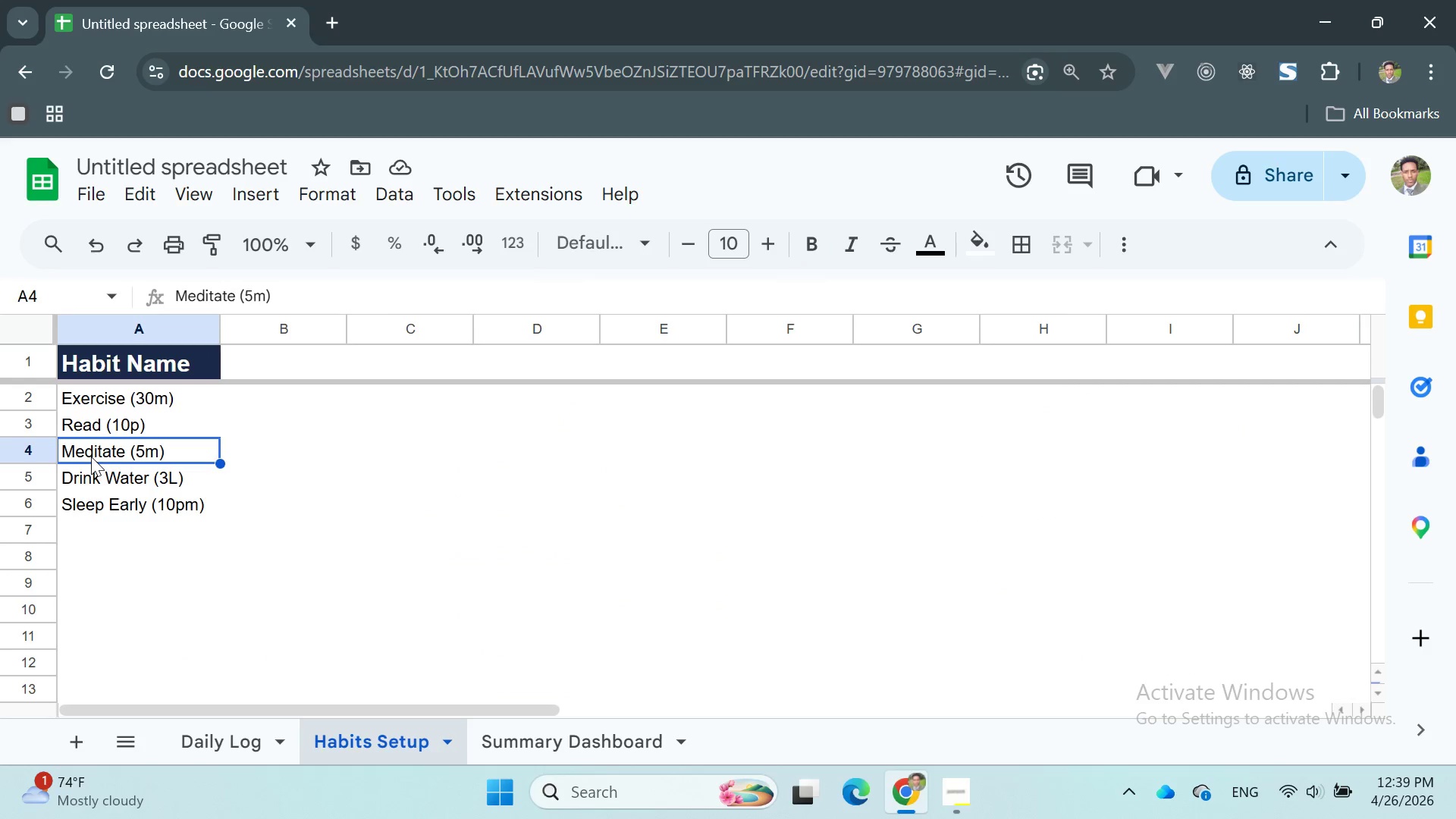 
double_click([89, 454])
 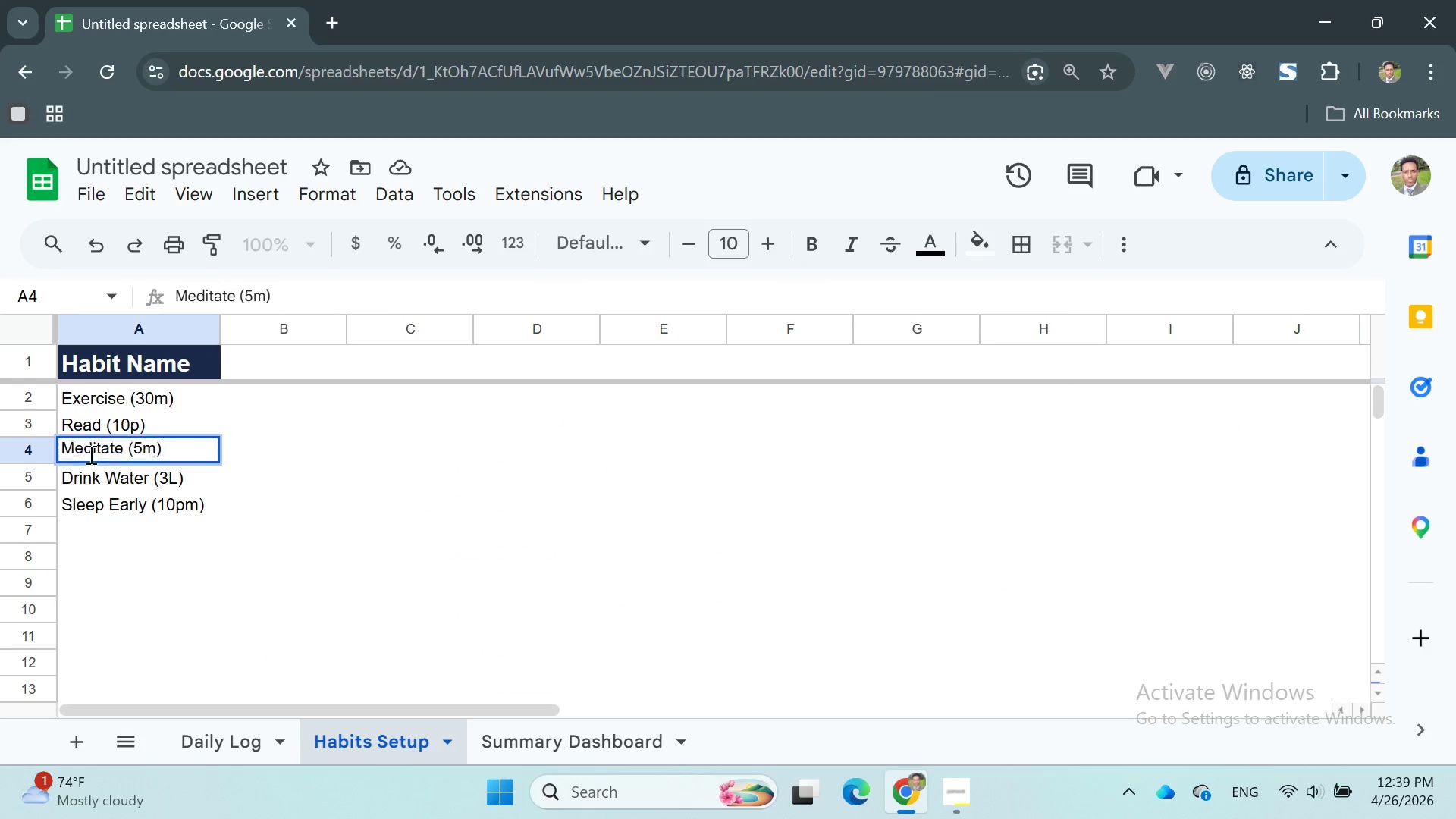 
triple_click([89, 454])
 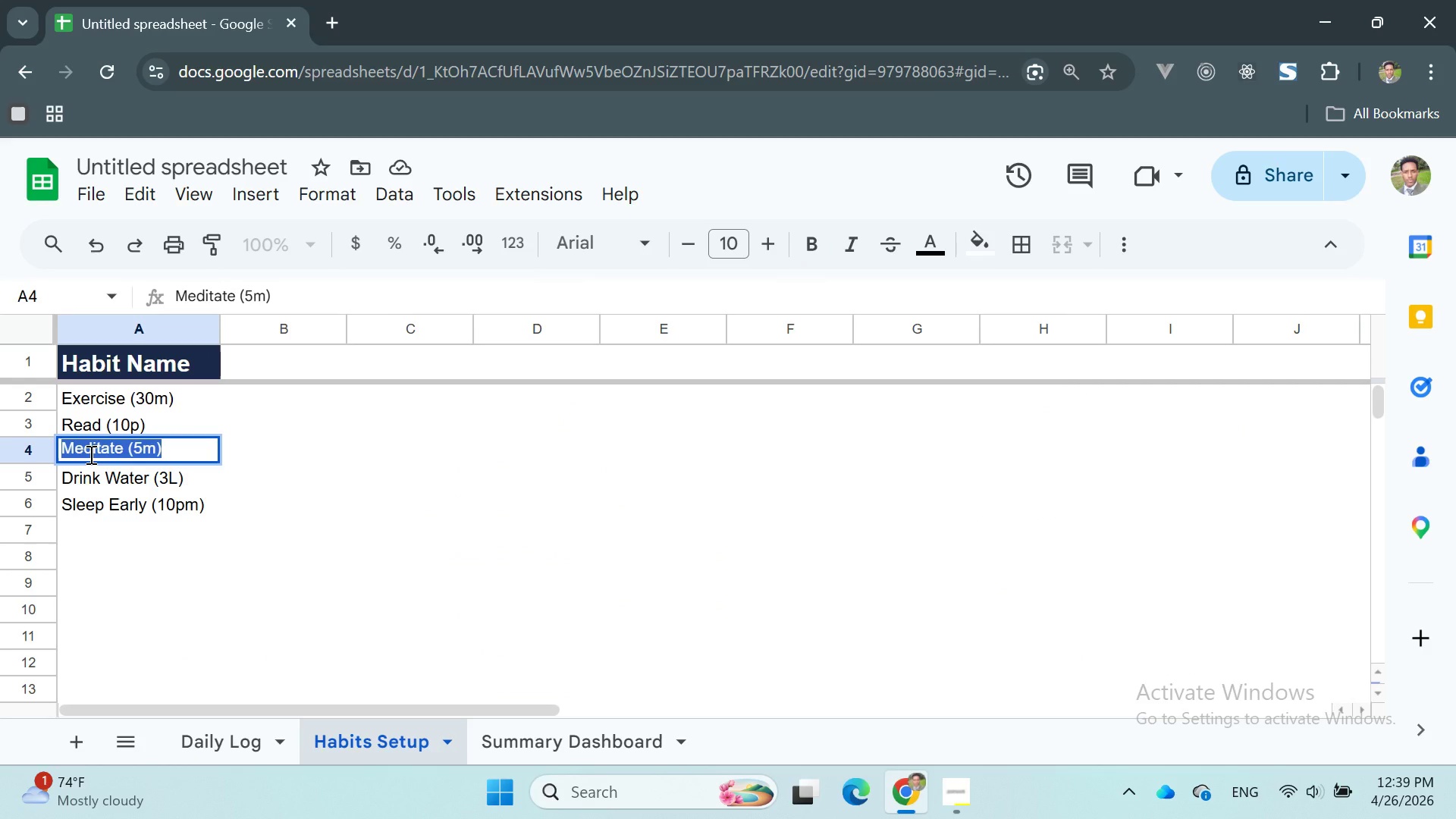 
key(Control+V)
 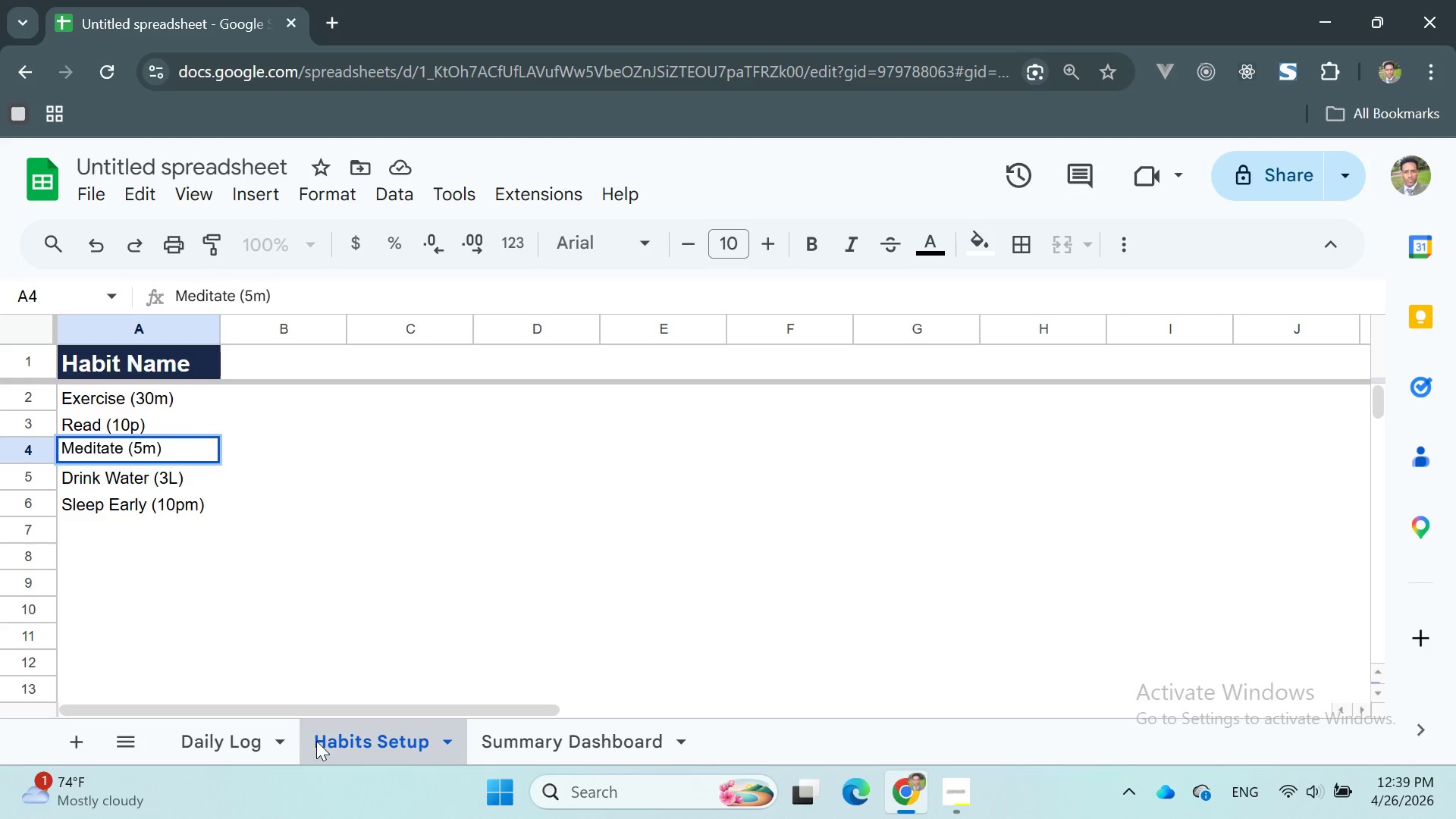 
left_click([236, 742])
 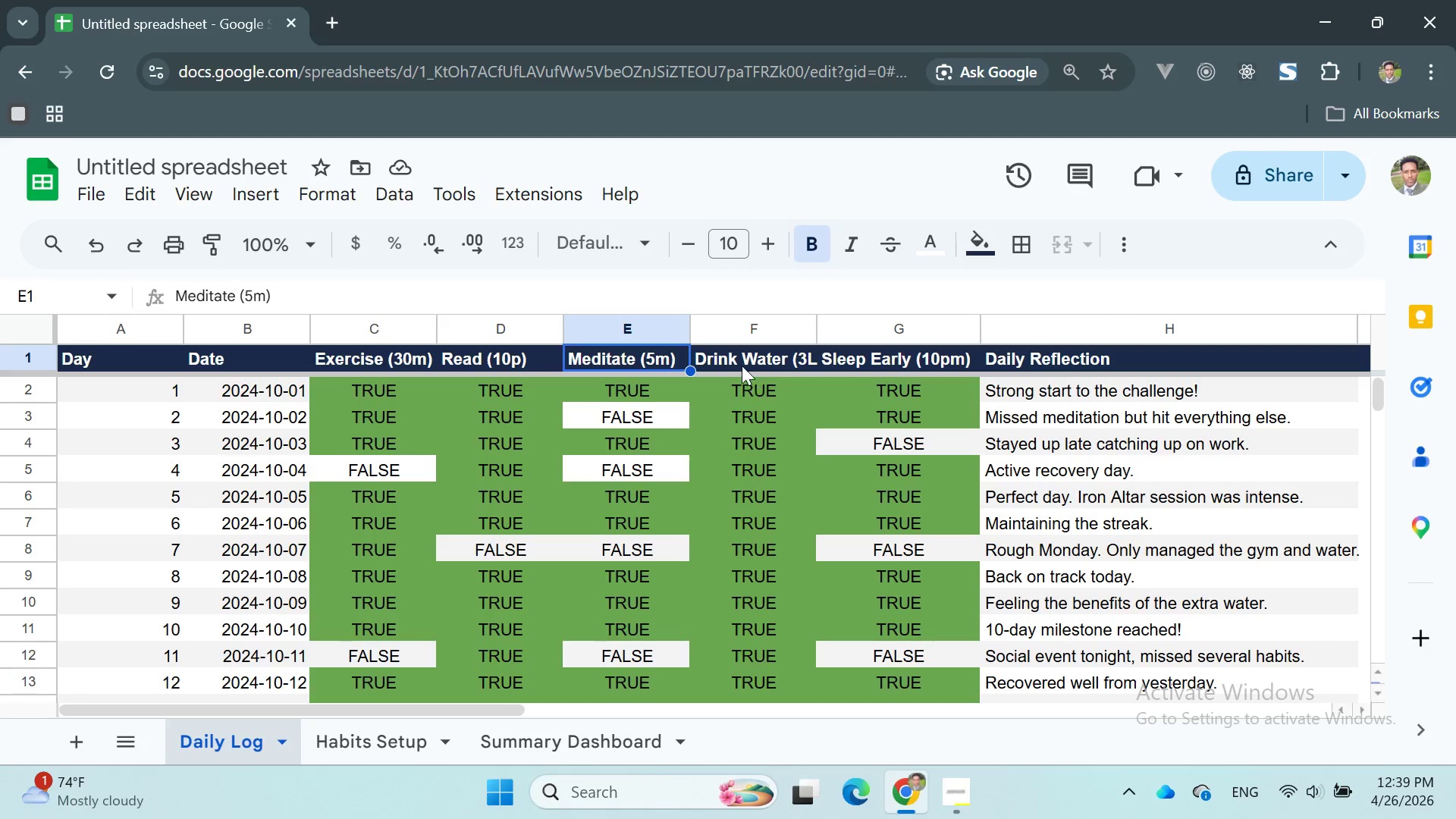 
double_click([740, 362])
 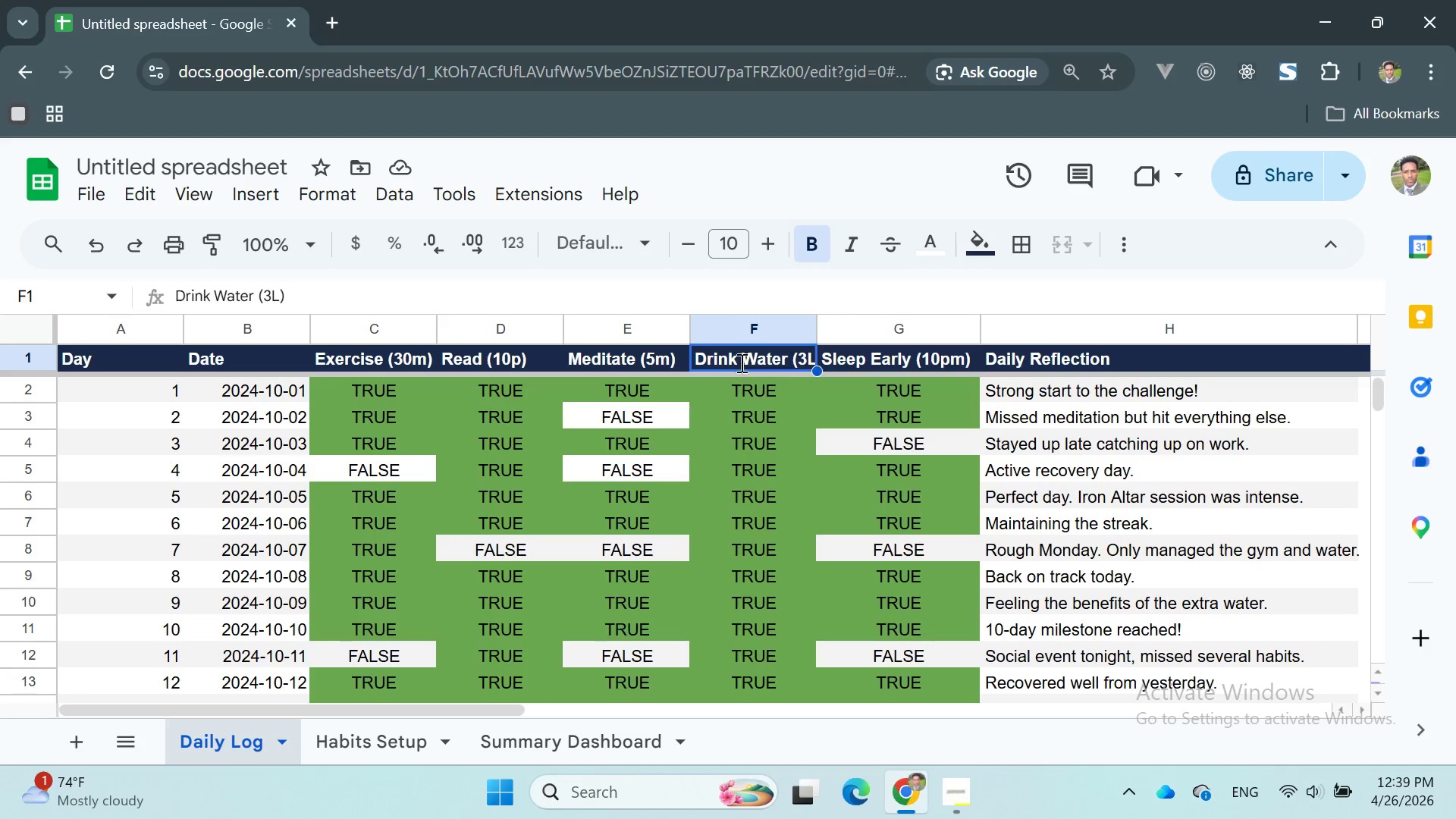 
triple_click([740, 362])
 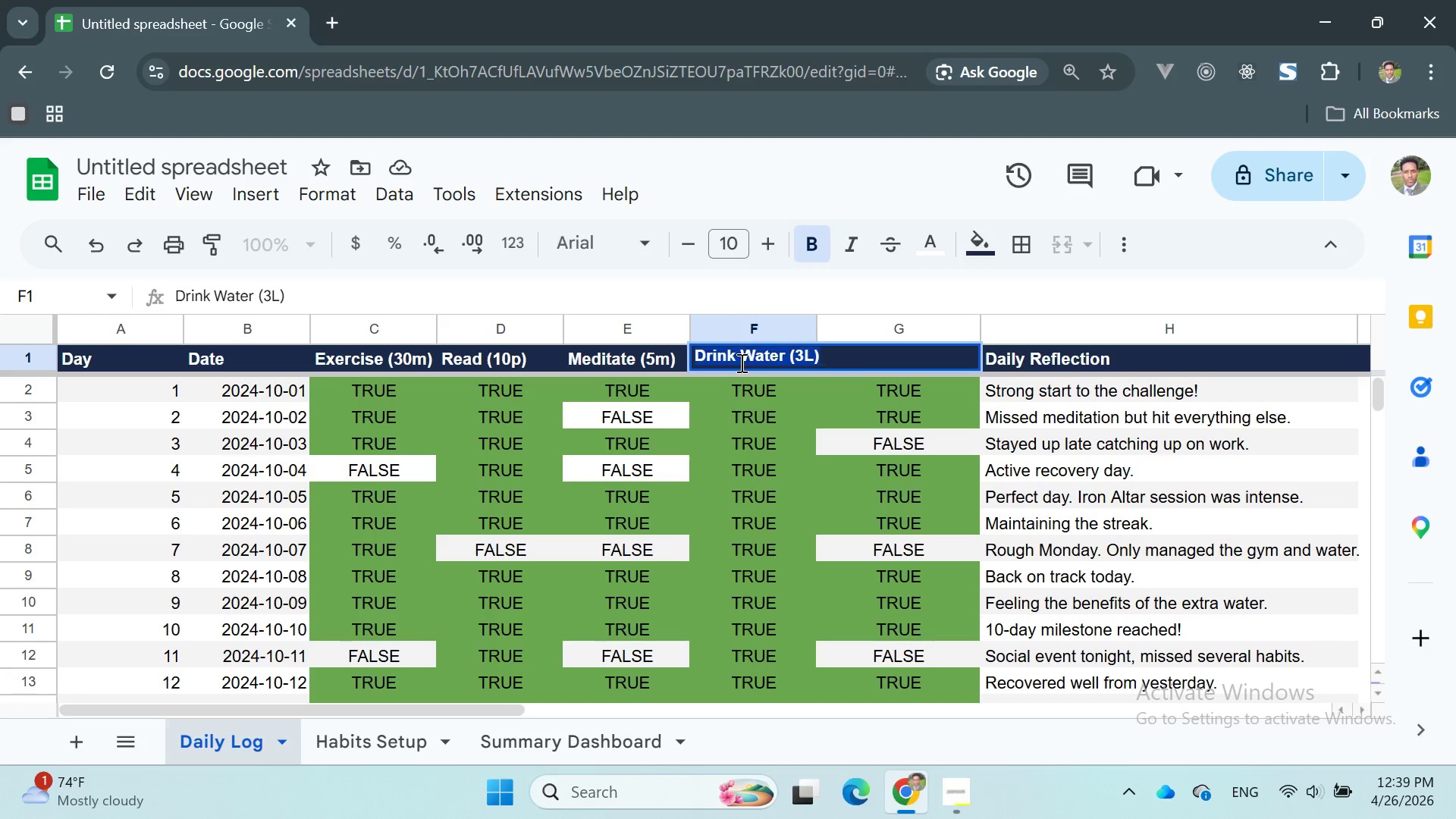 
triple_click([740, 362])
 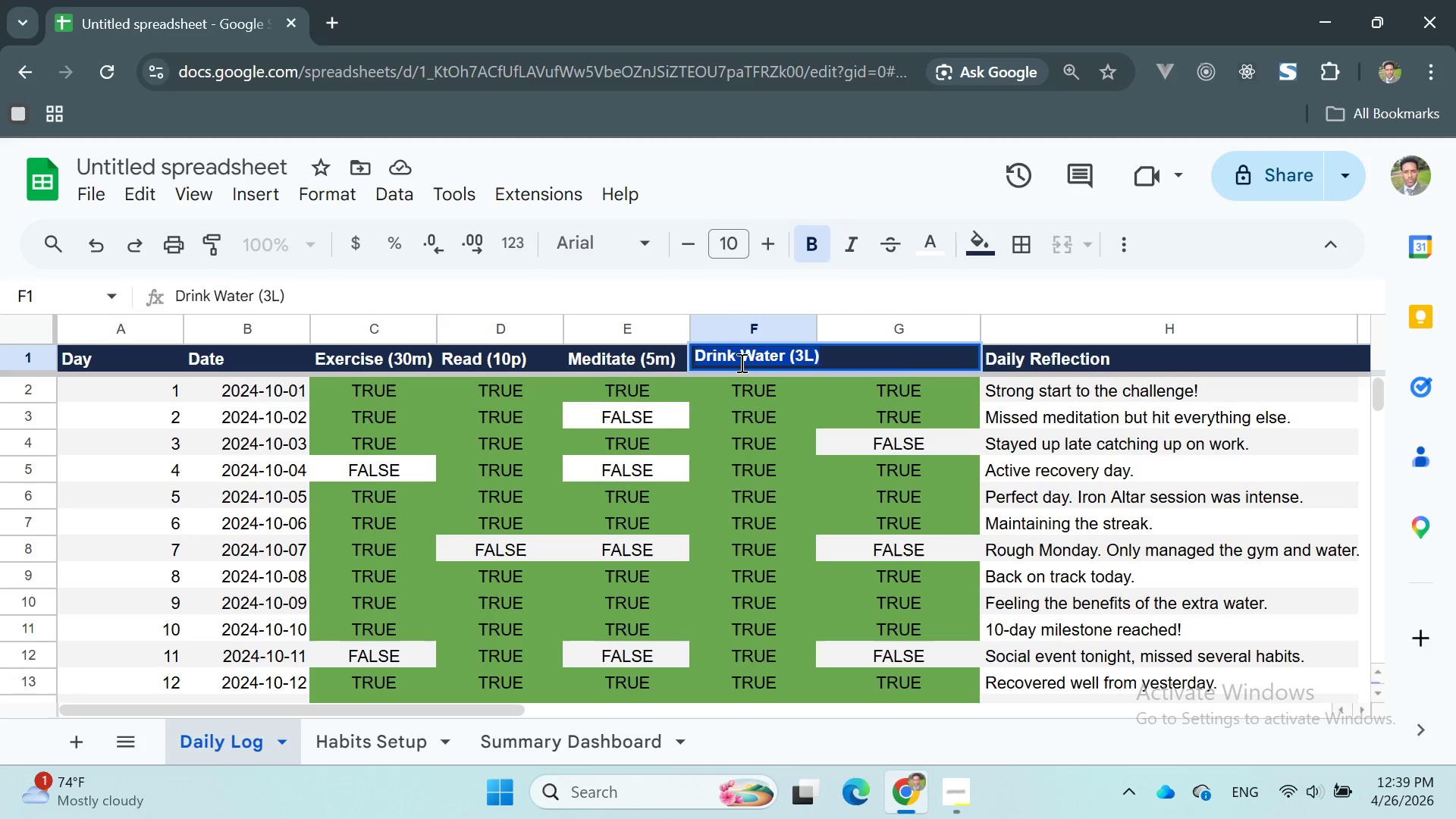 
key(Control+C)
 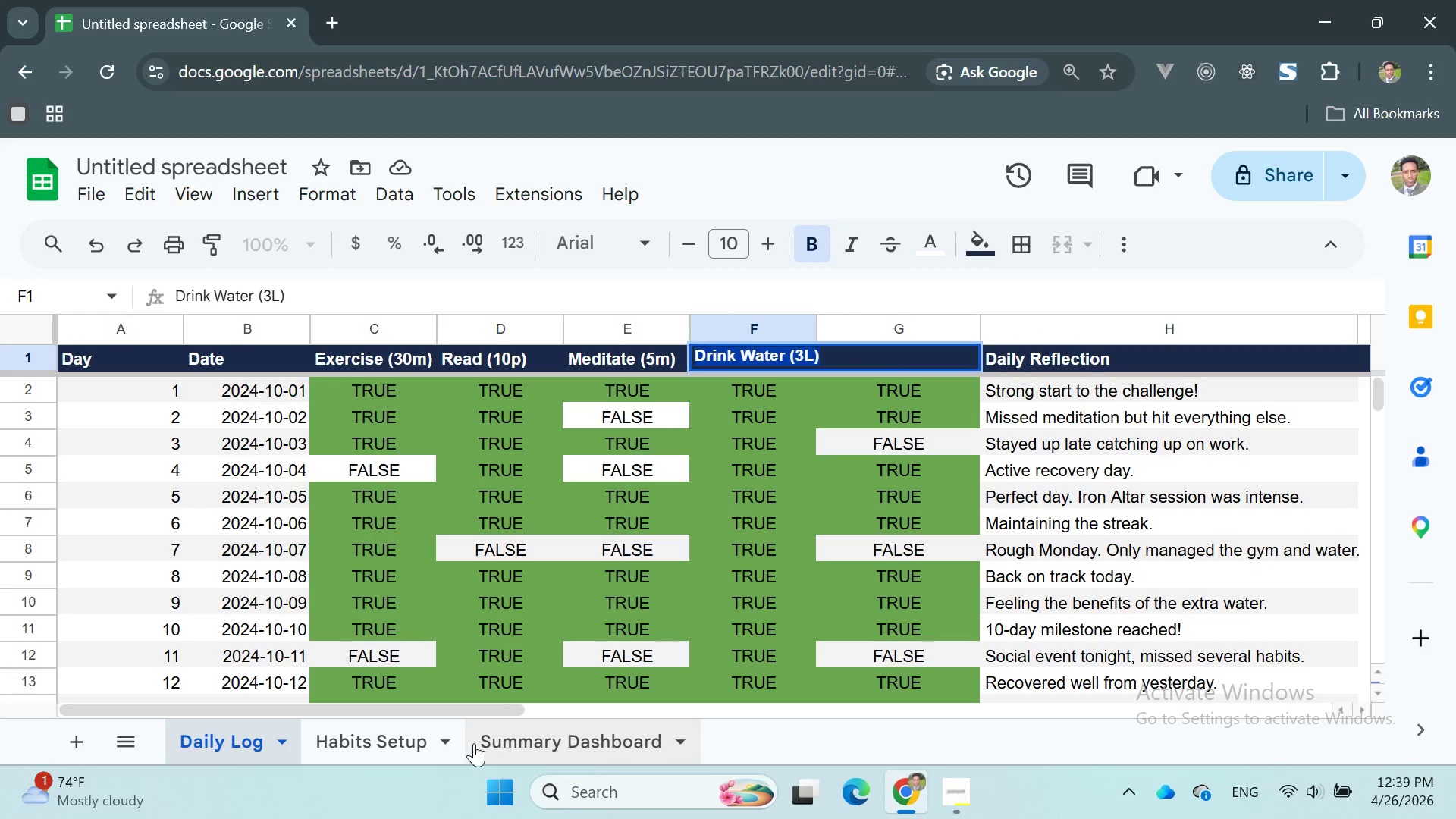 
left_click([379, 738])
 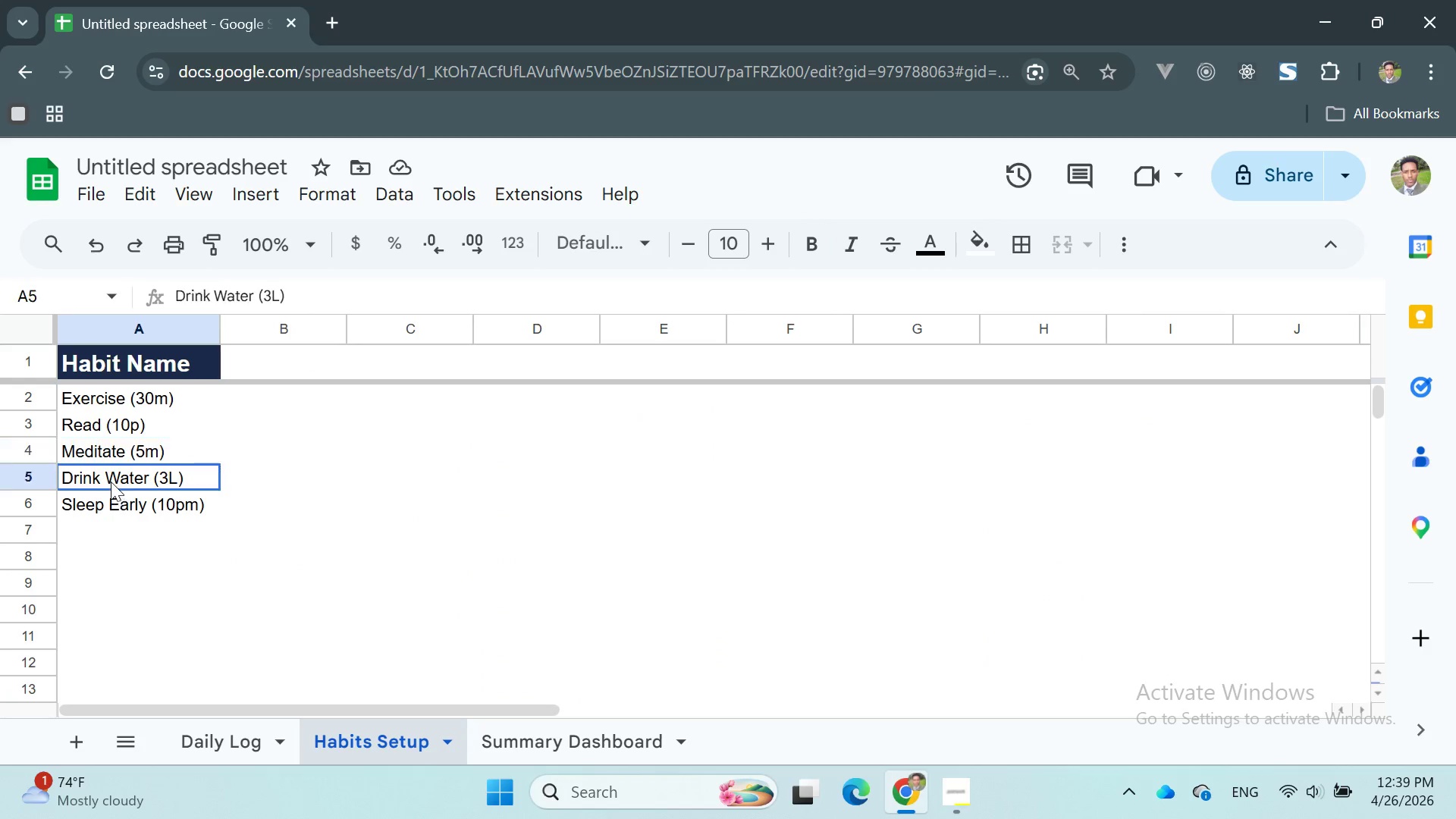 
double_click([111, 482])
 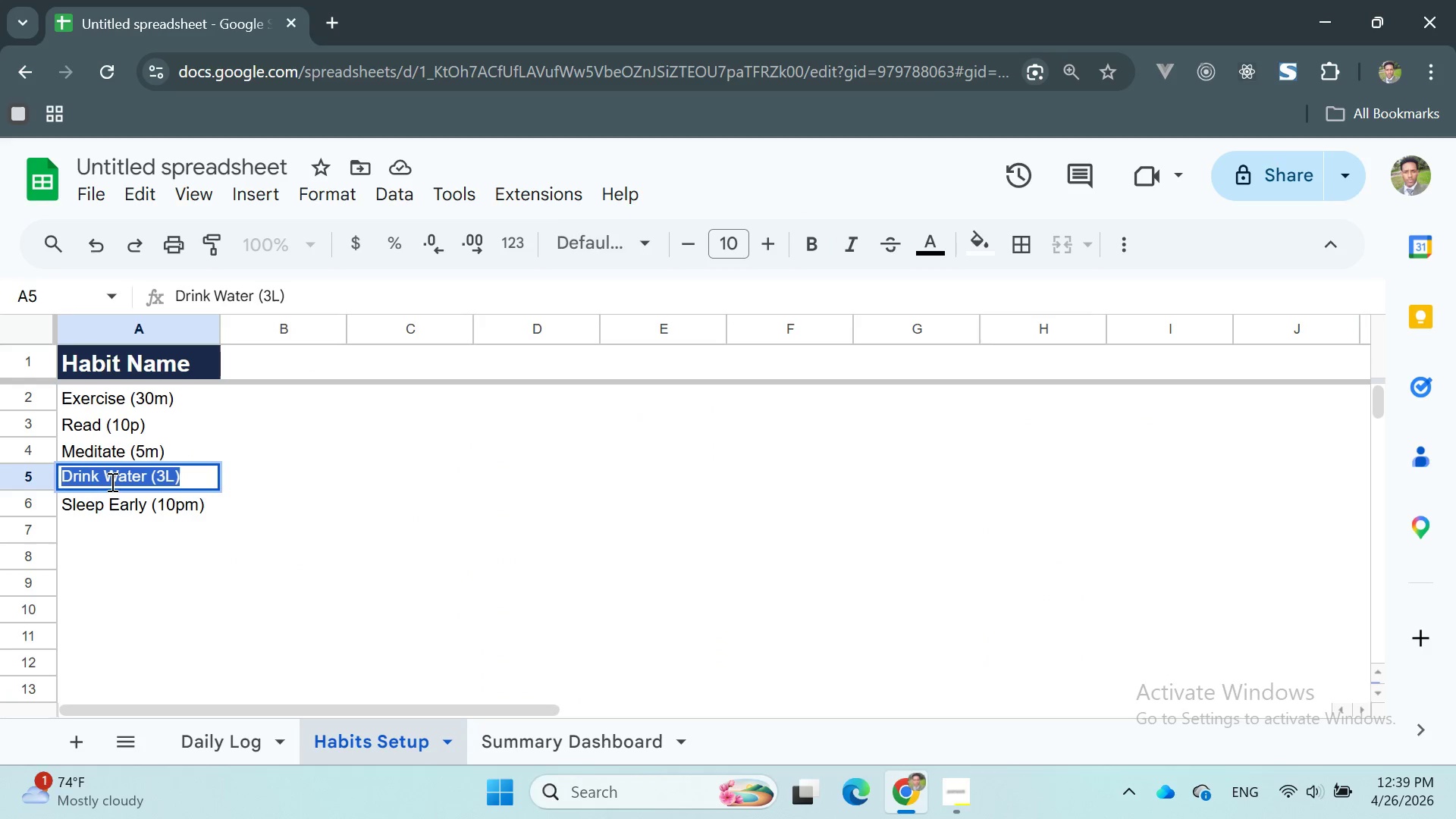 
triple_click([111, 482])
 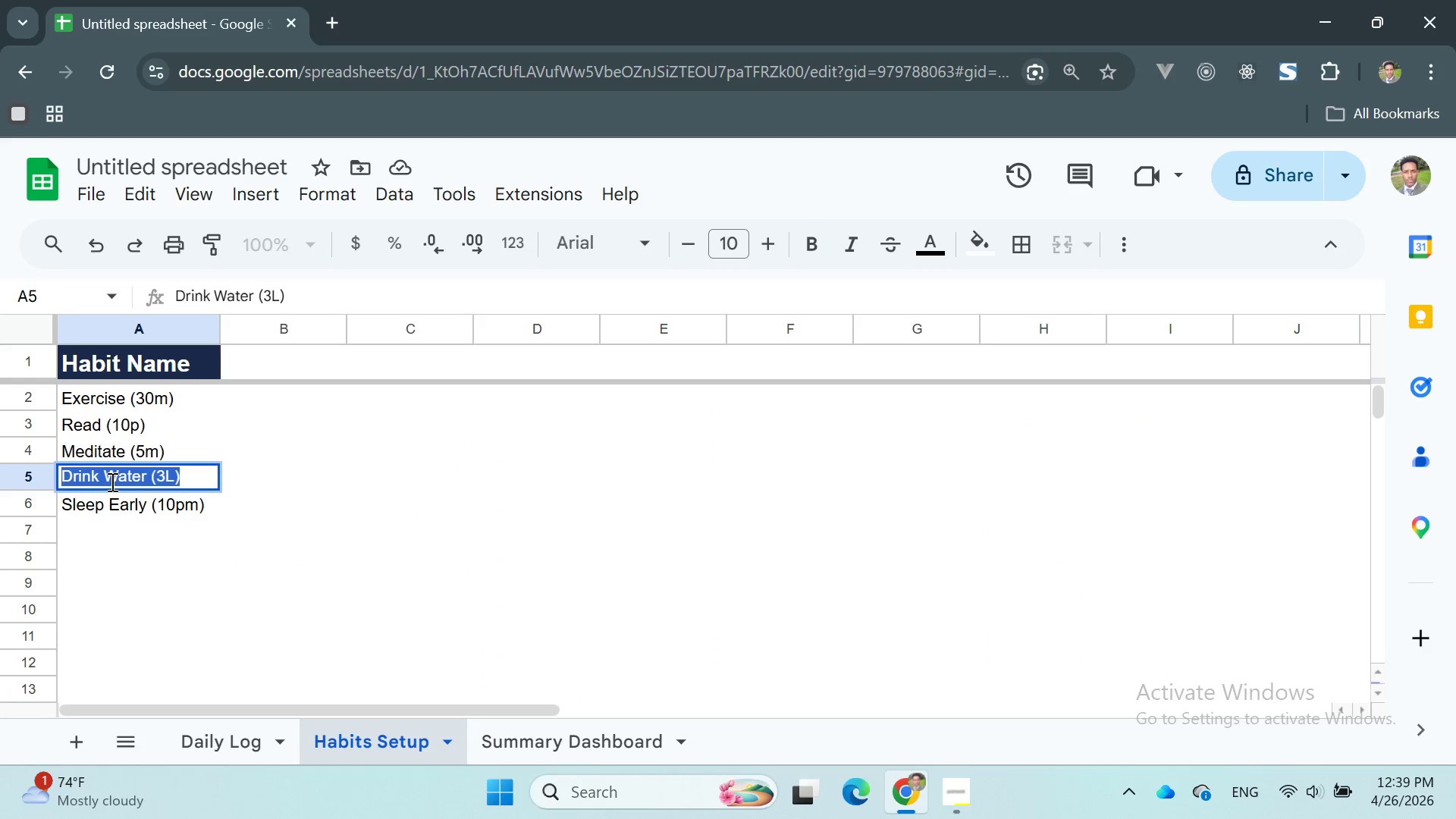 
triple_click([111, 482])
 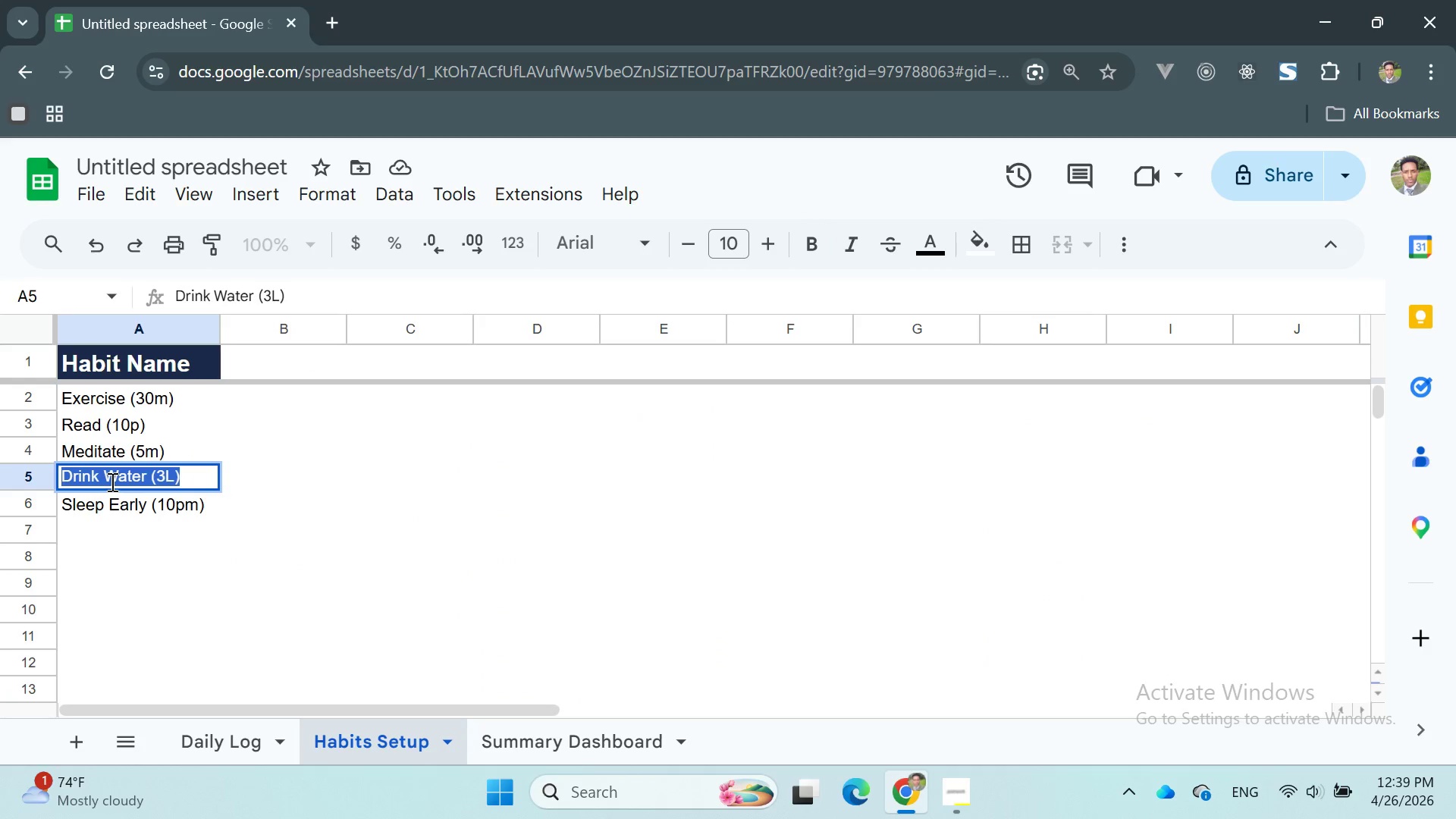 
key(Control+V)
 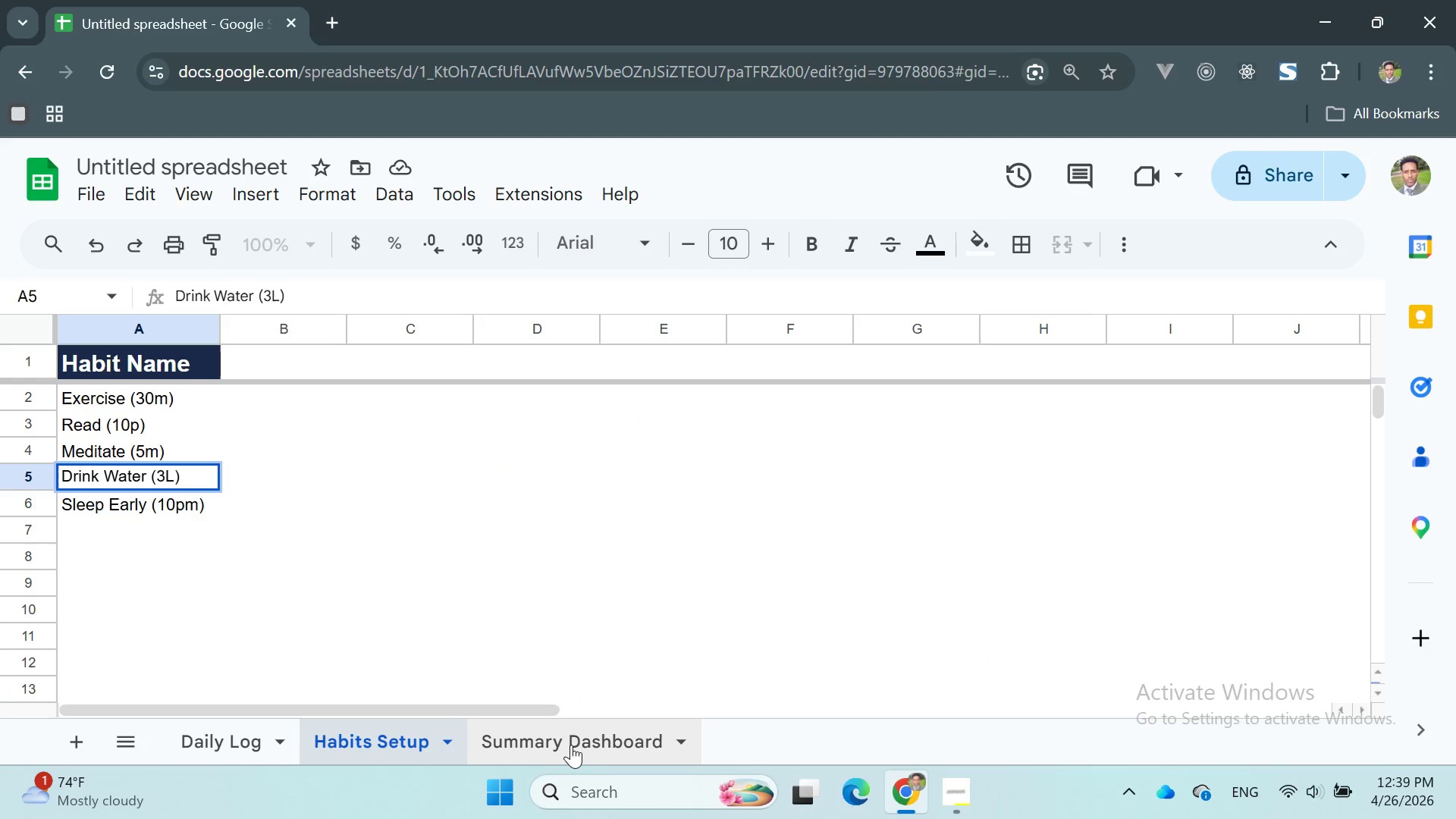 
left_click([569, 745])
 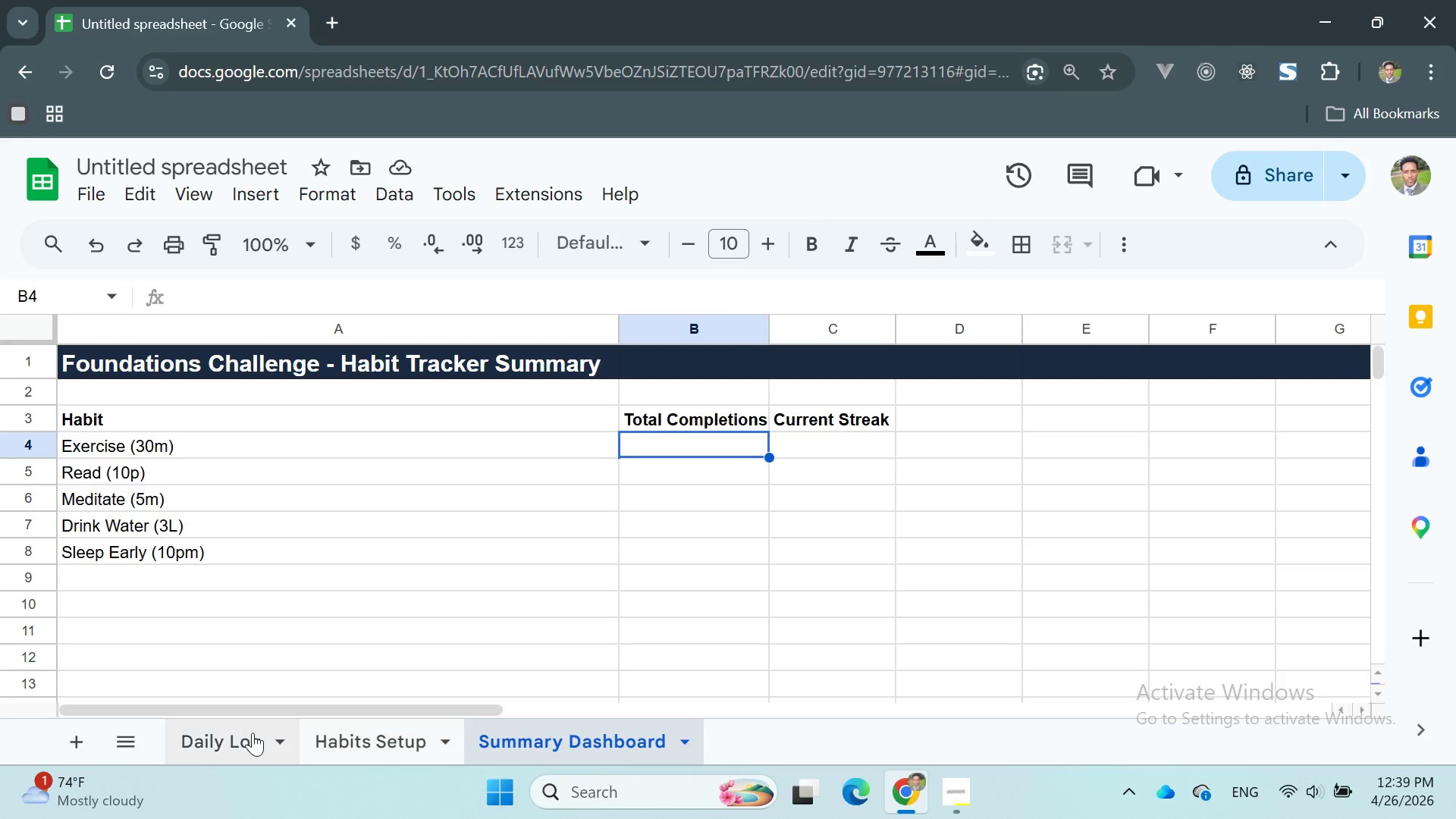 
left_click([244, 727])
 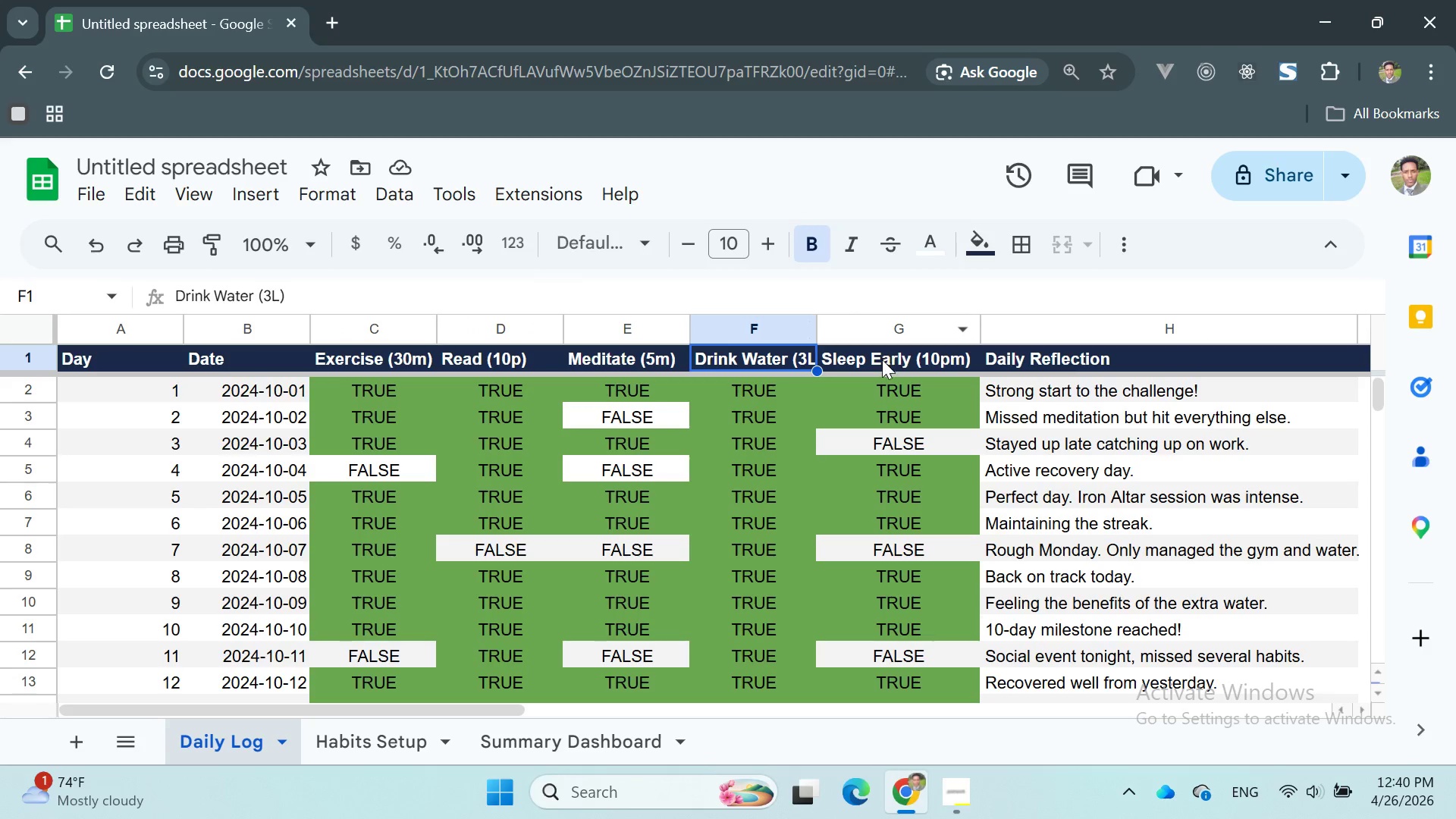 
double_click([882, 359])
 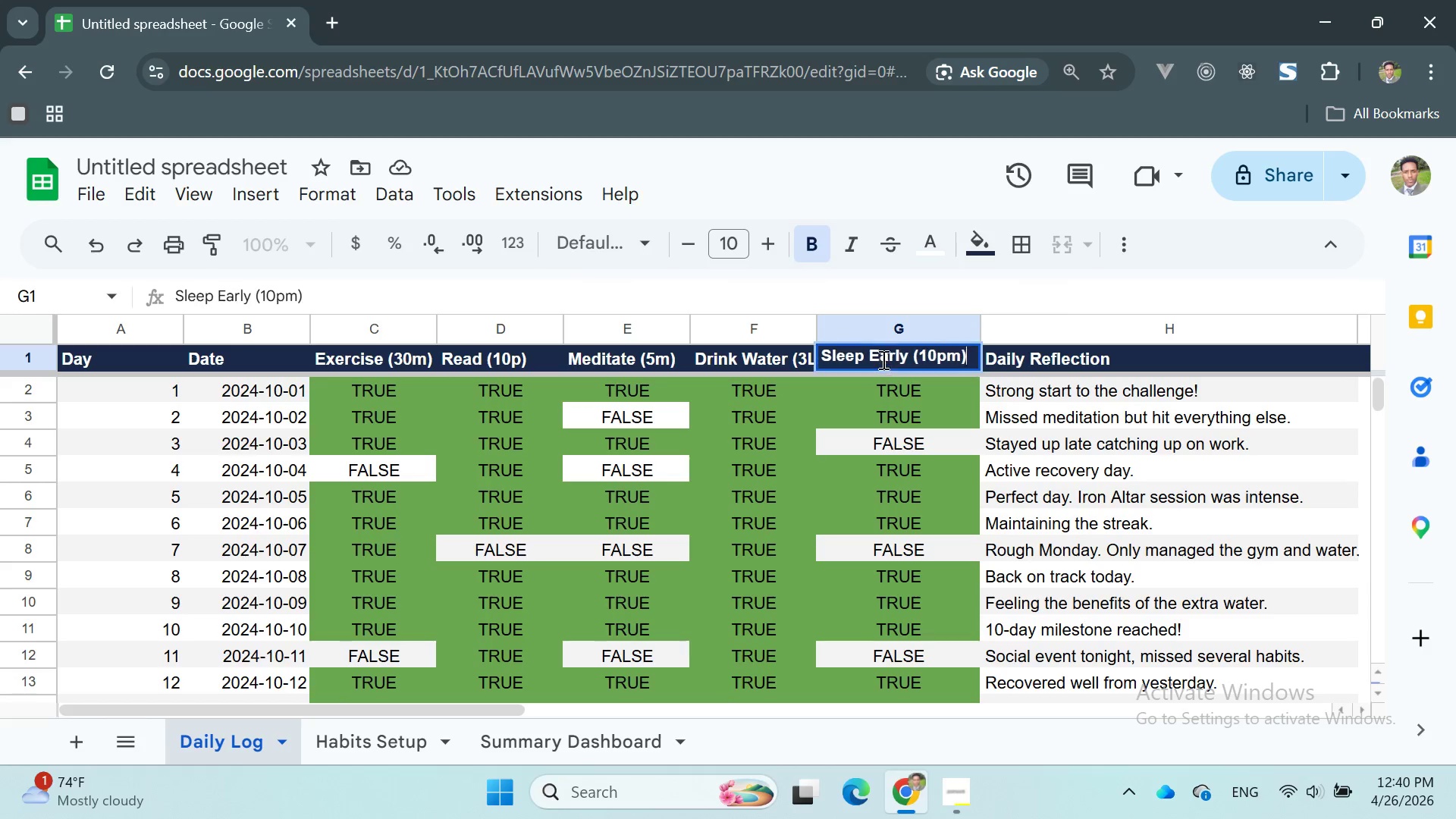 
triple_click([882, 359])
 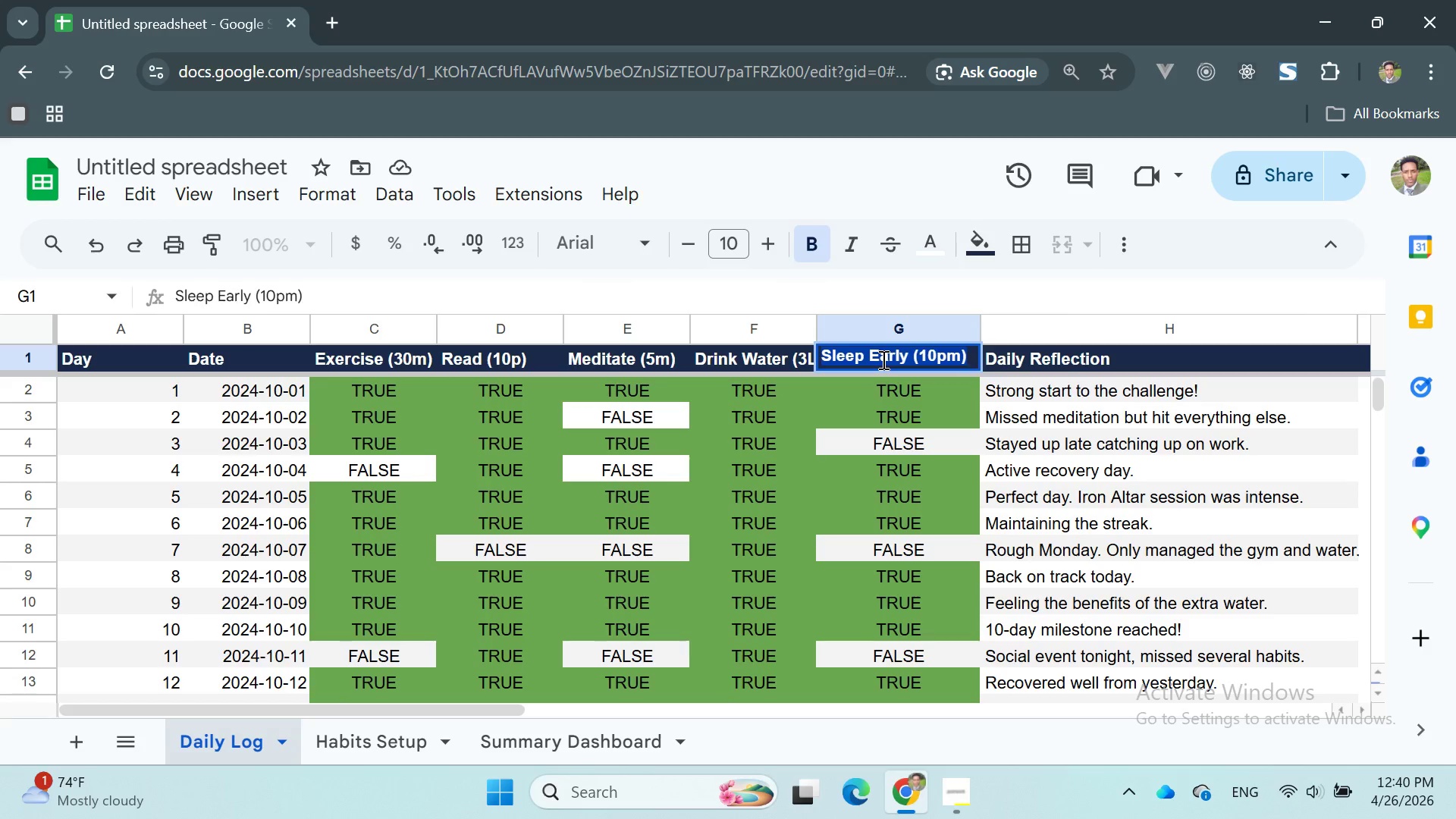 
key(Control+C)
 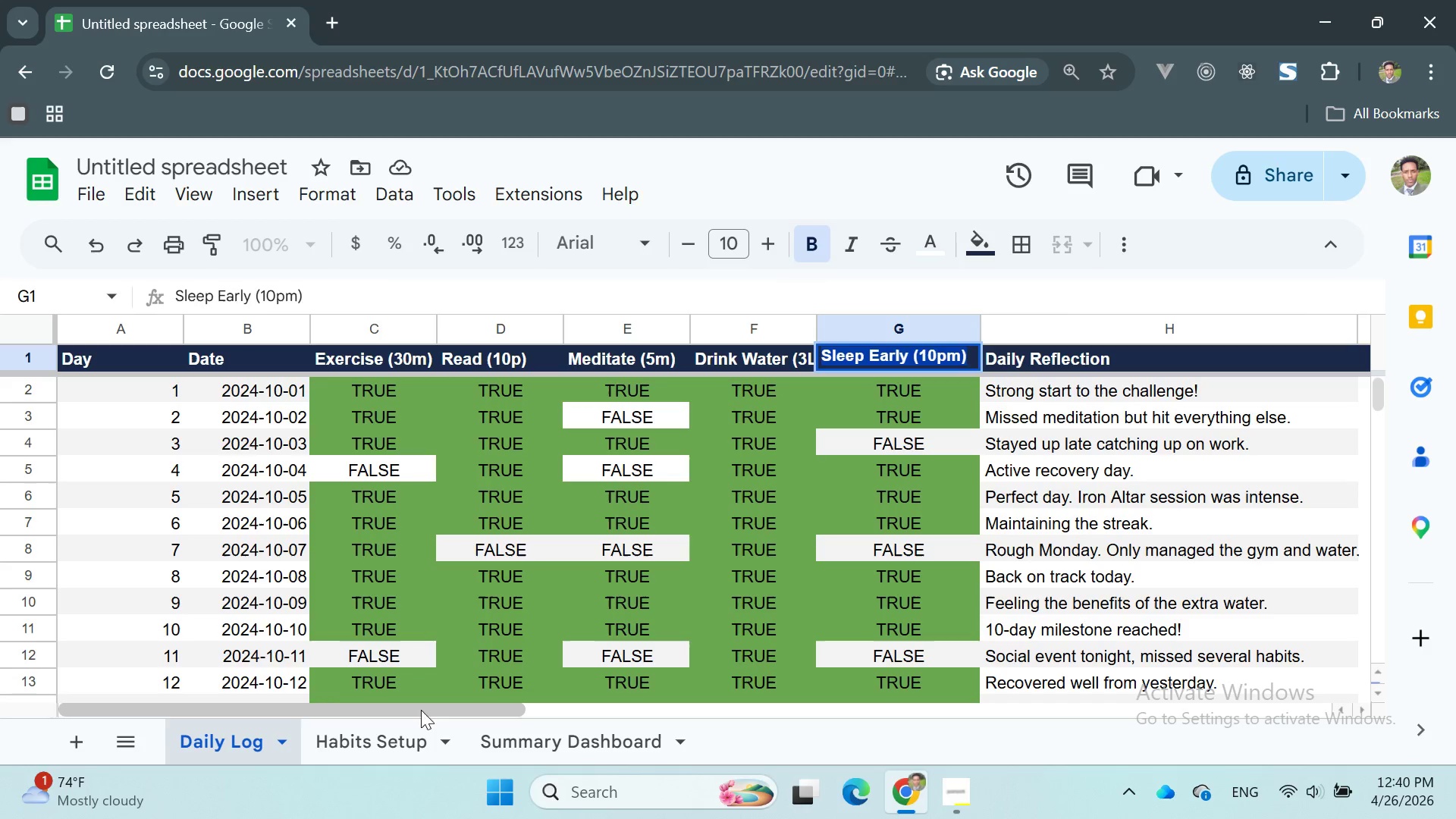 
left_click([353, 757])
 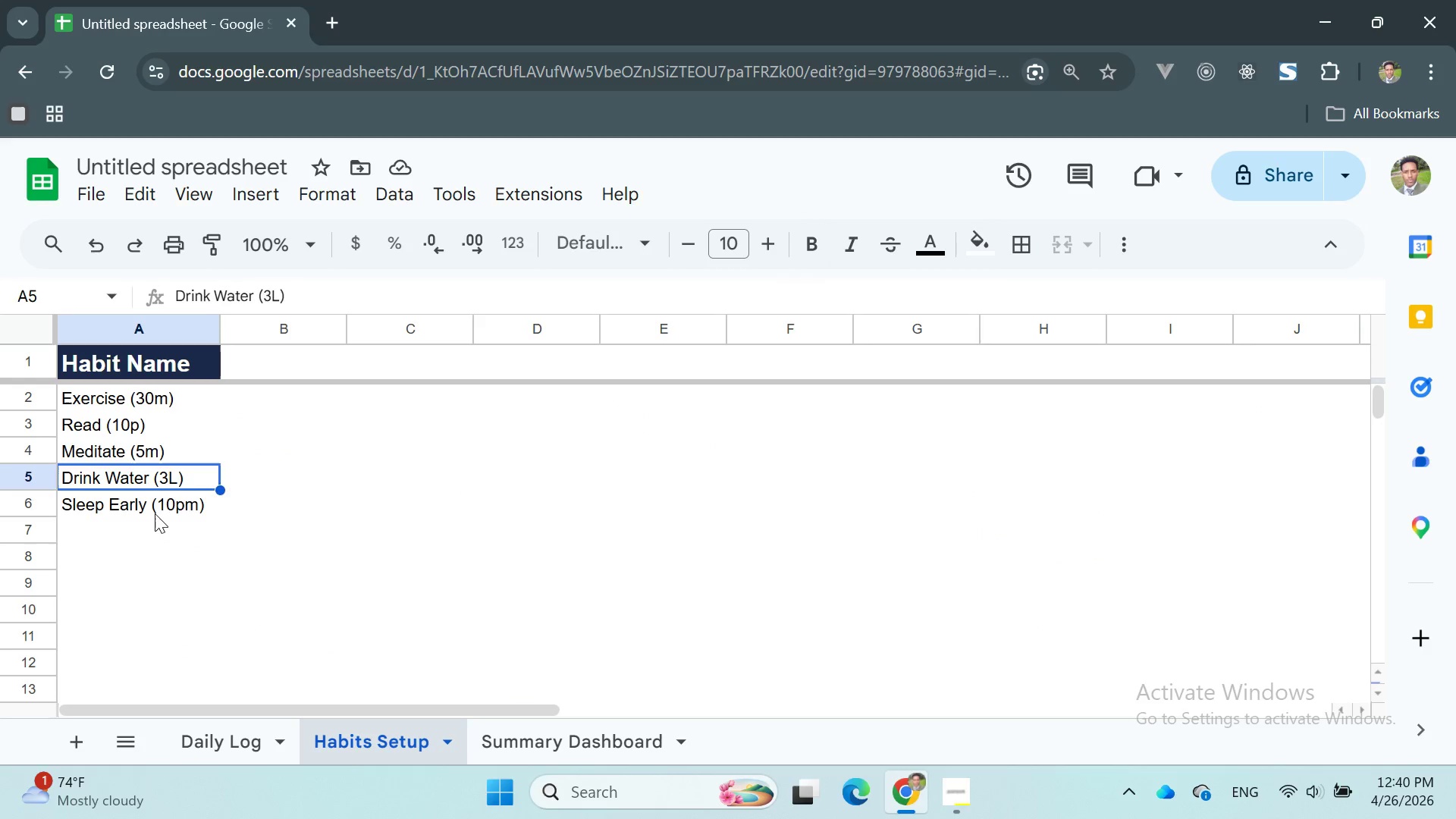 
double_click([153, 510])
 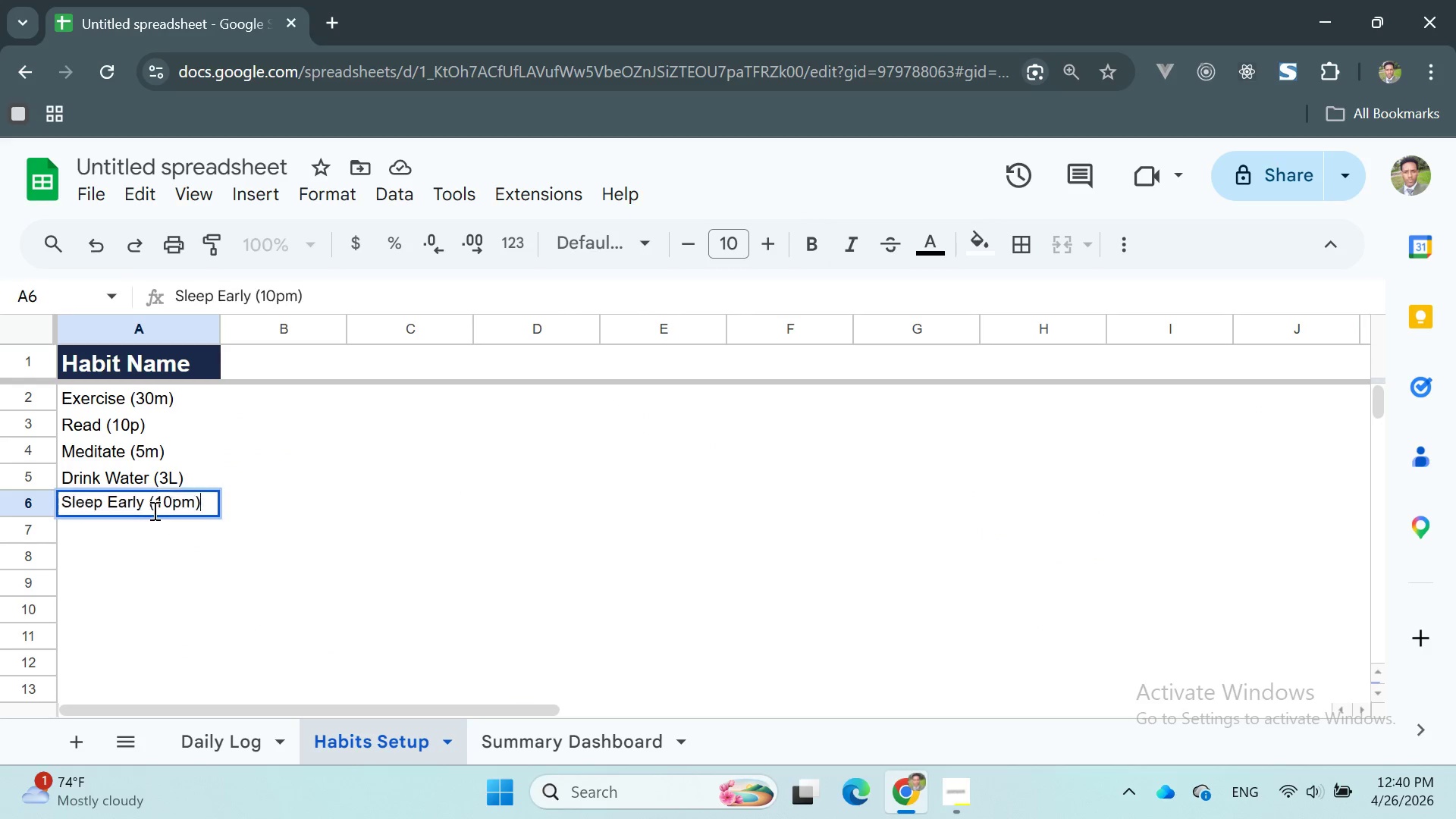 
triple_click([153, 510])
 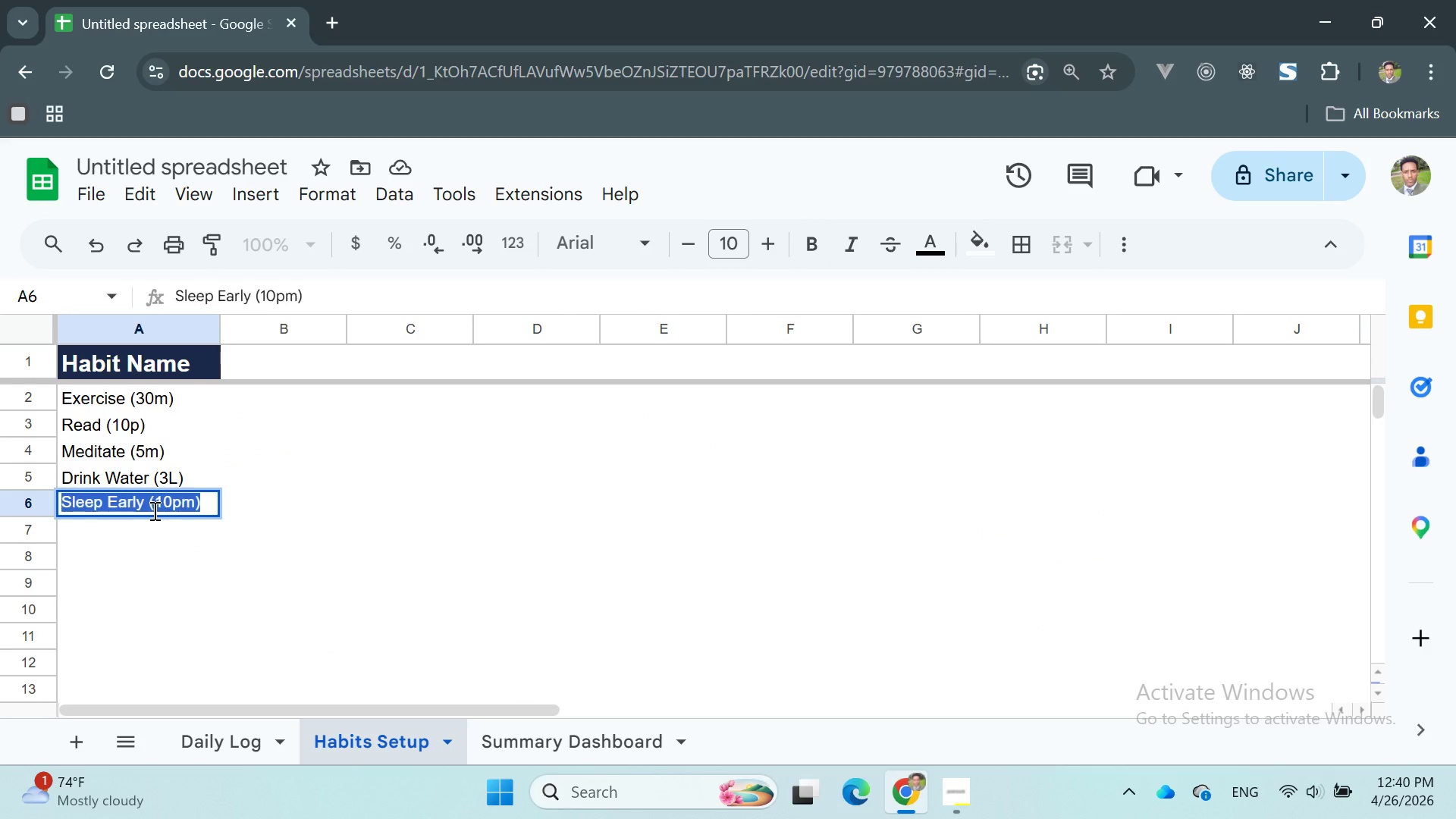 
key(Control+V)
 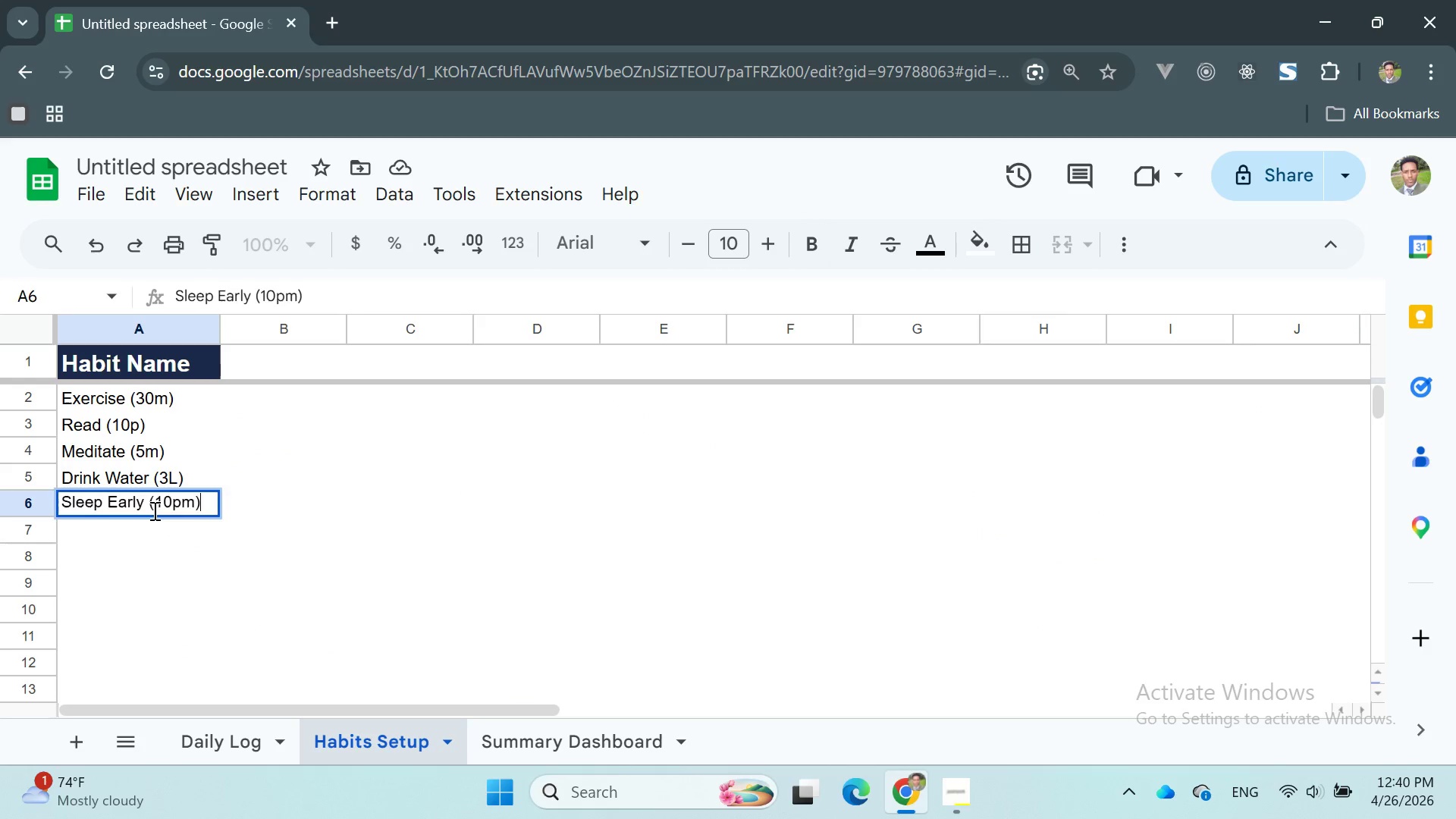 
key(Enter)
 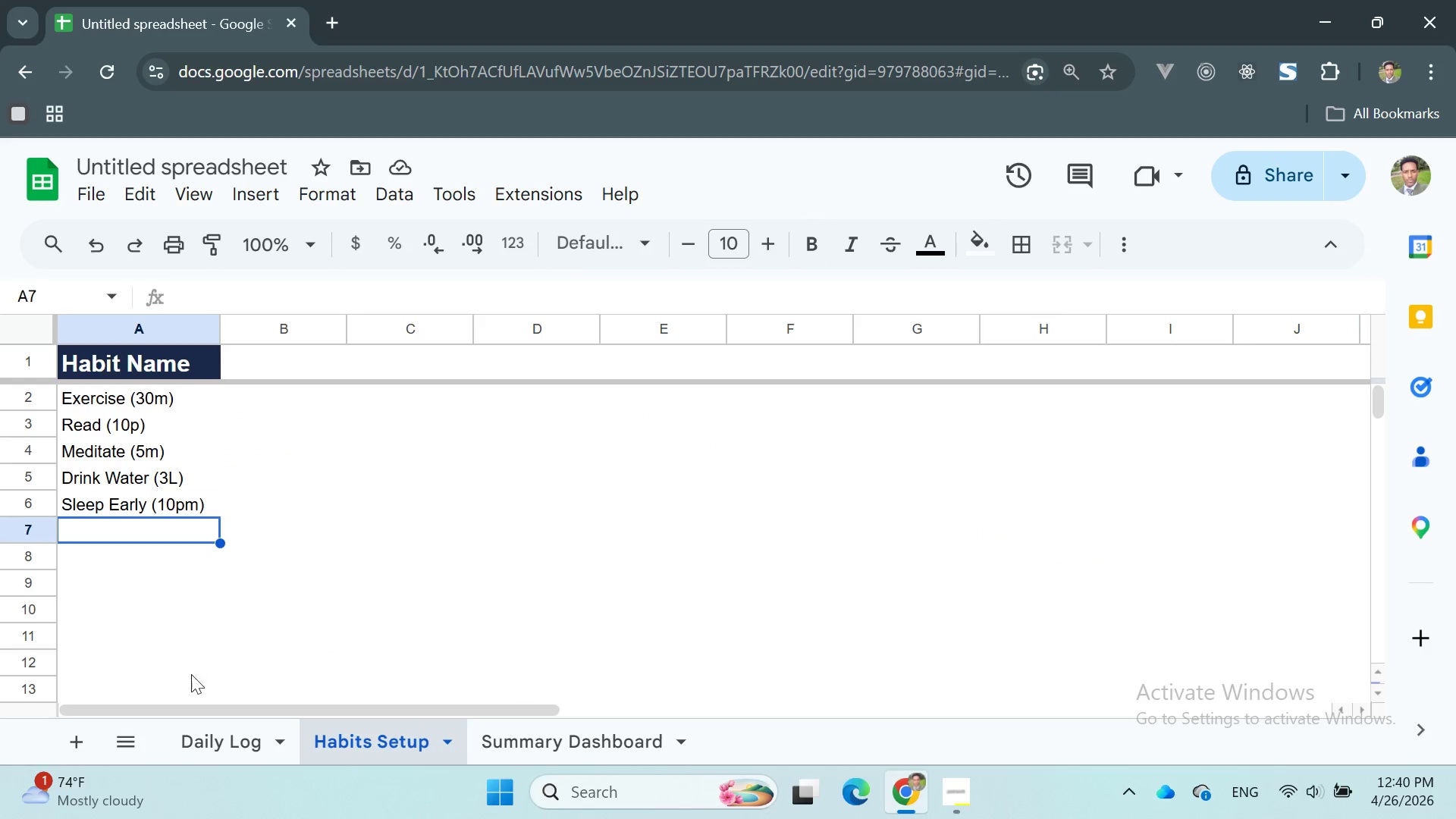 
left_click([222, 730])
 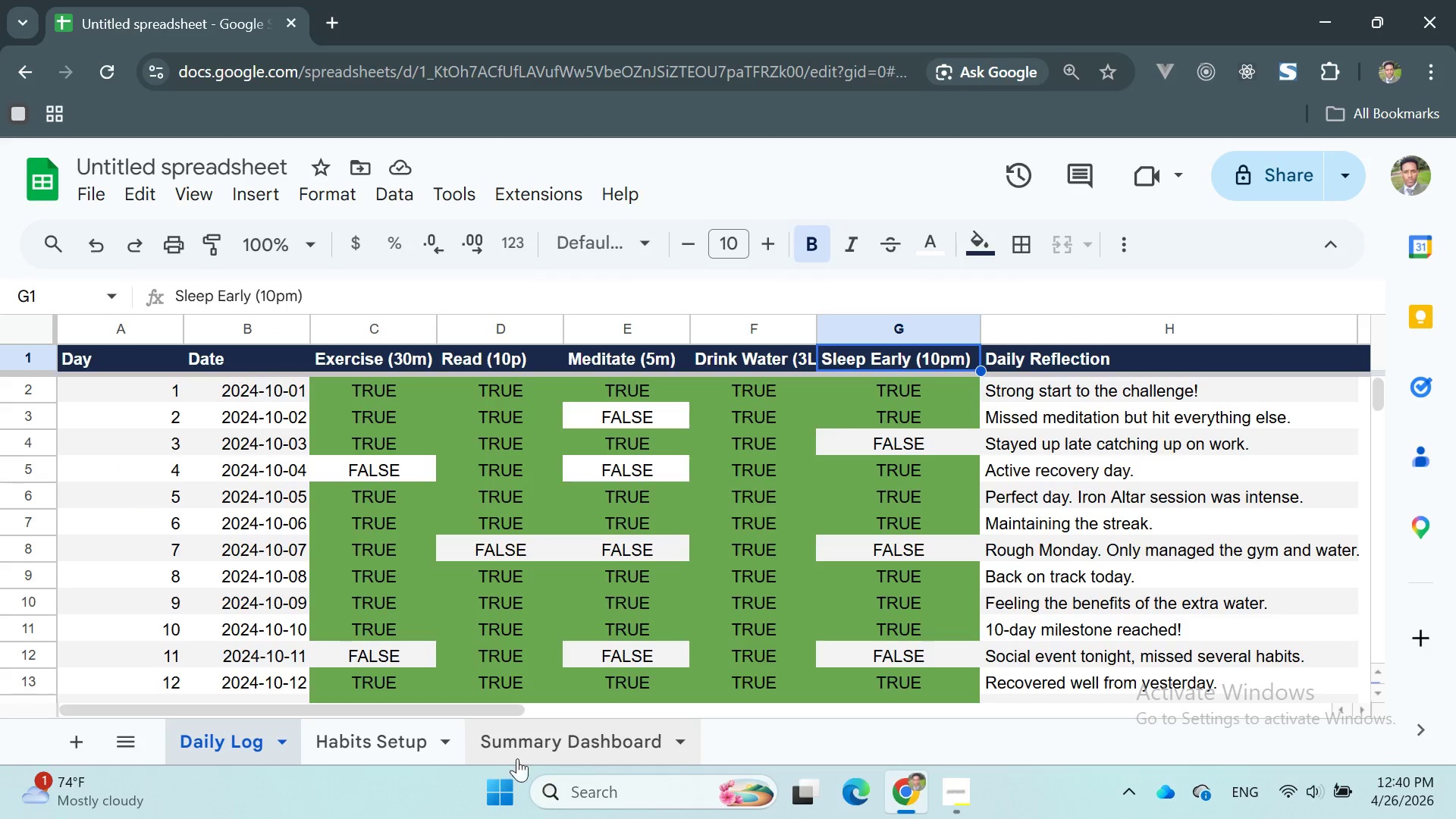 
left_click([519, 758])
 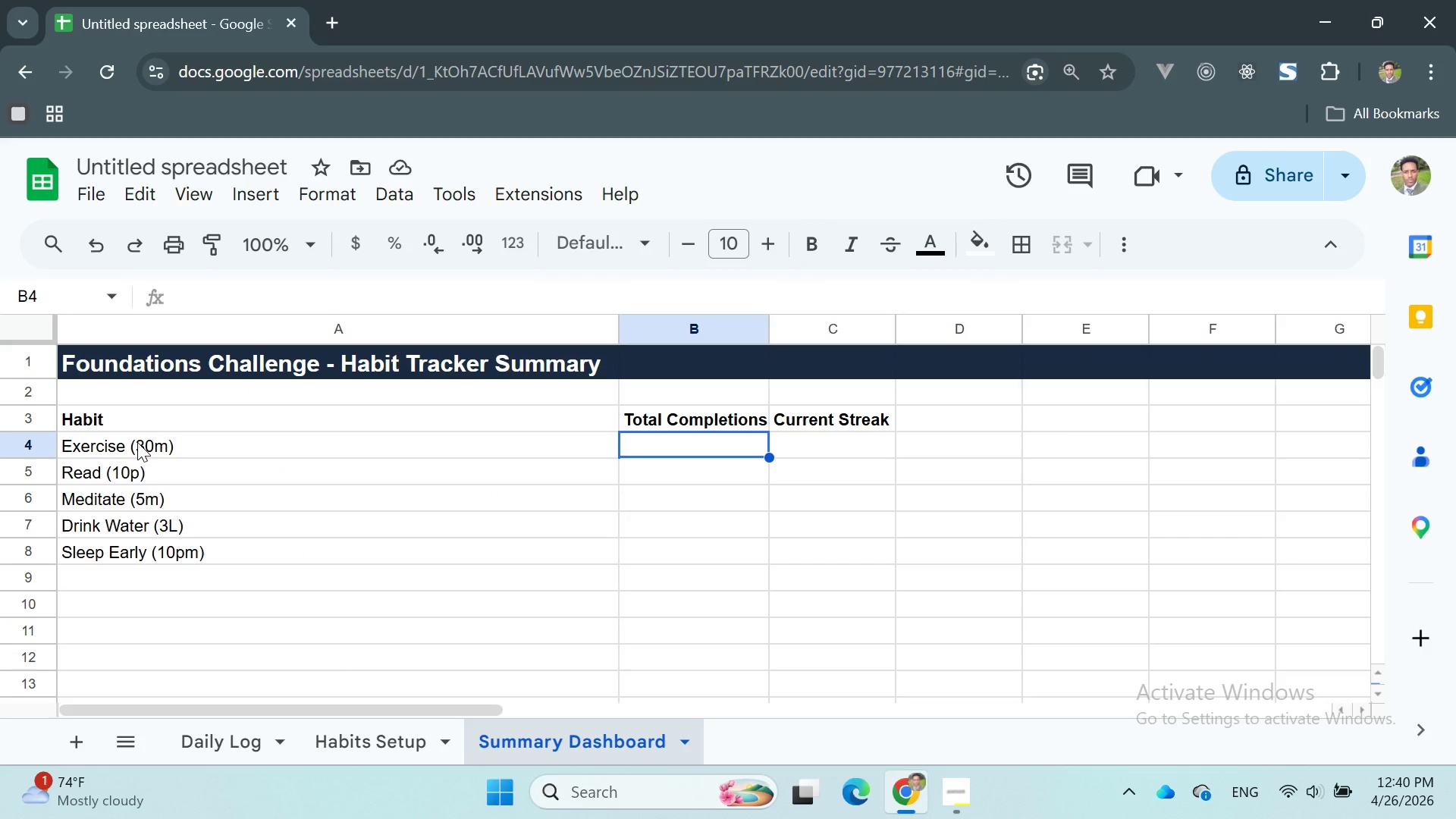 
double_click([137, 442])
 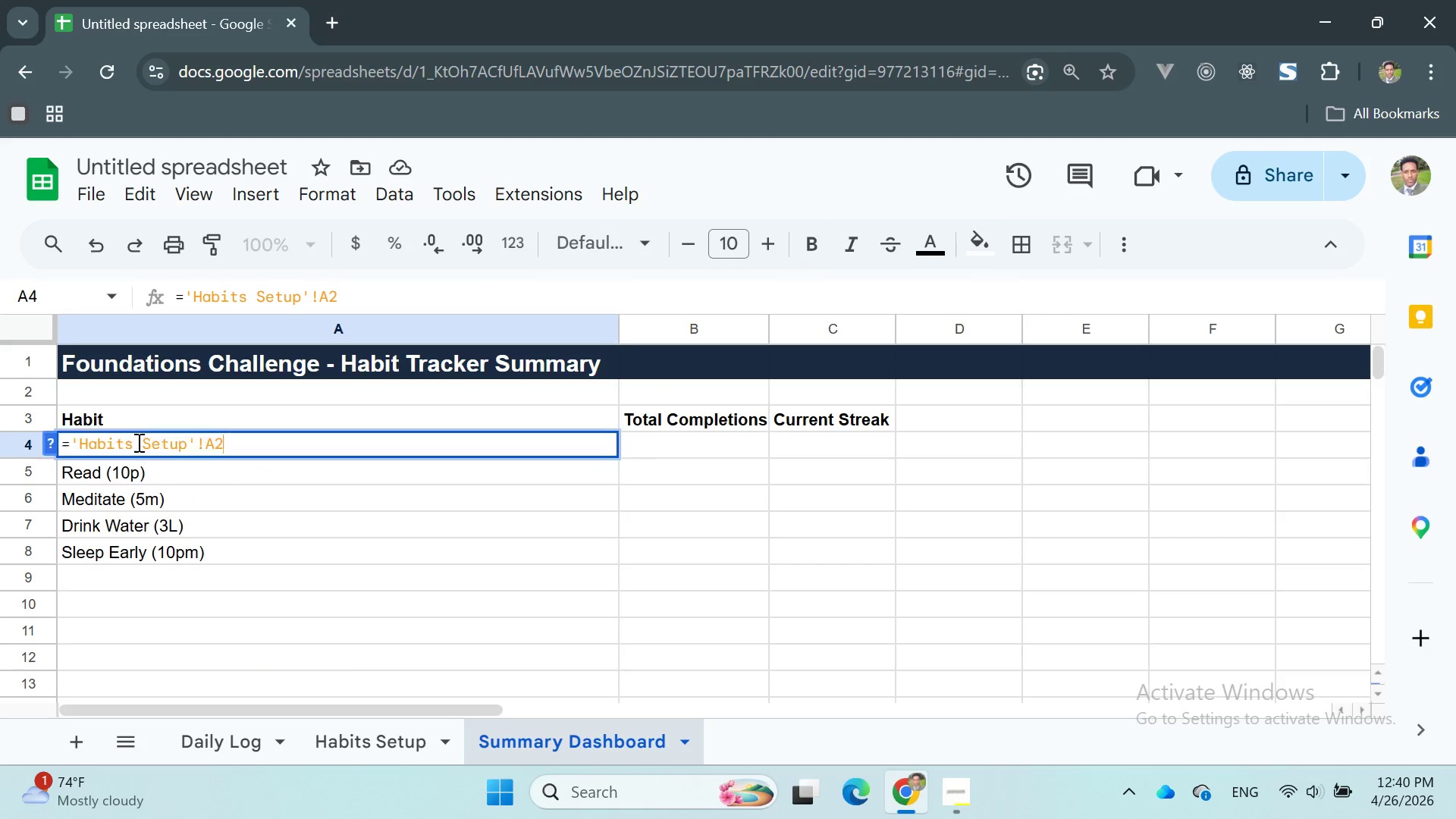 
triple_click([137, 442])
 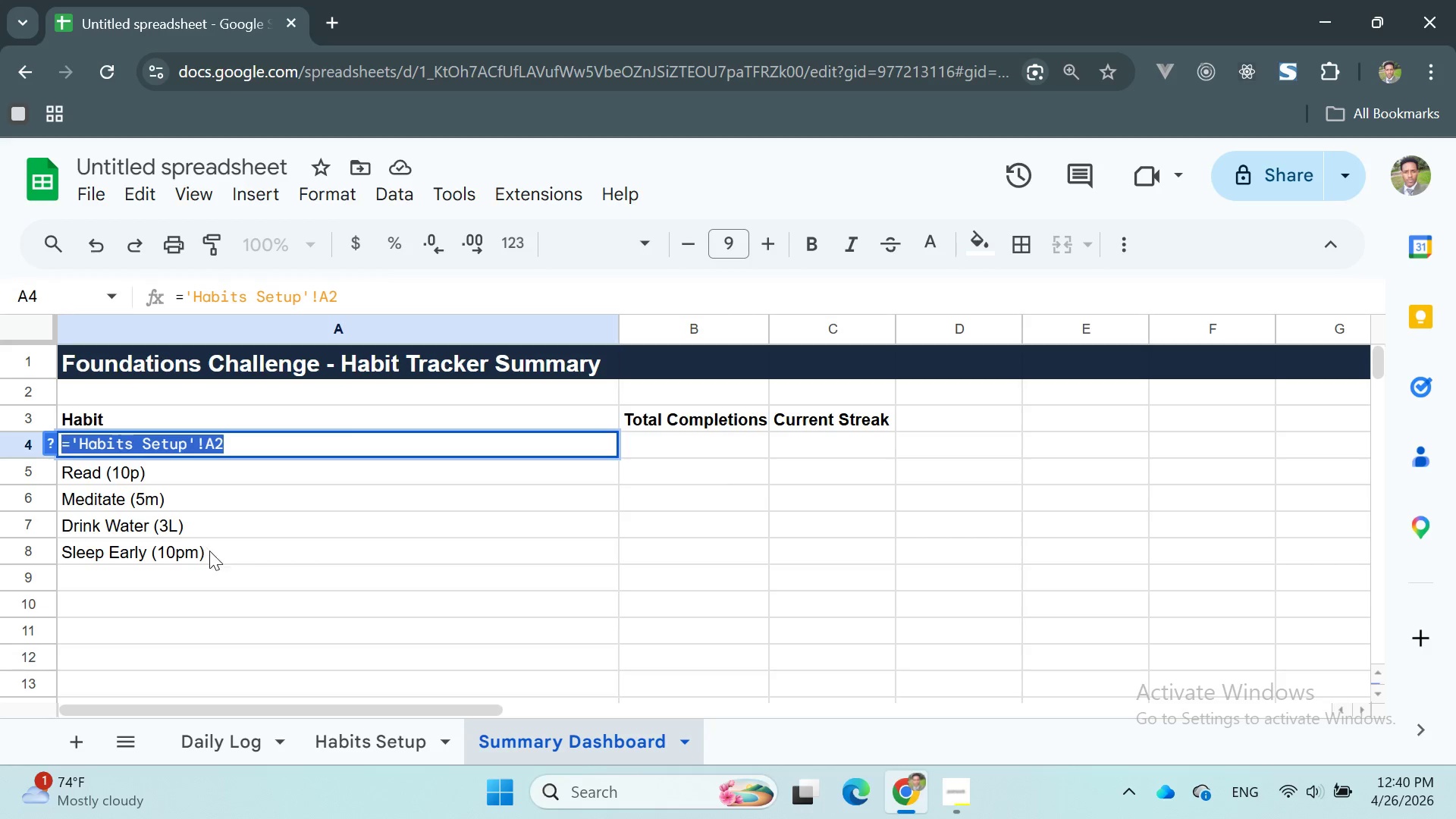 
left_click([220, 560])
 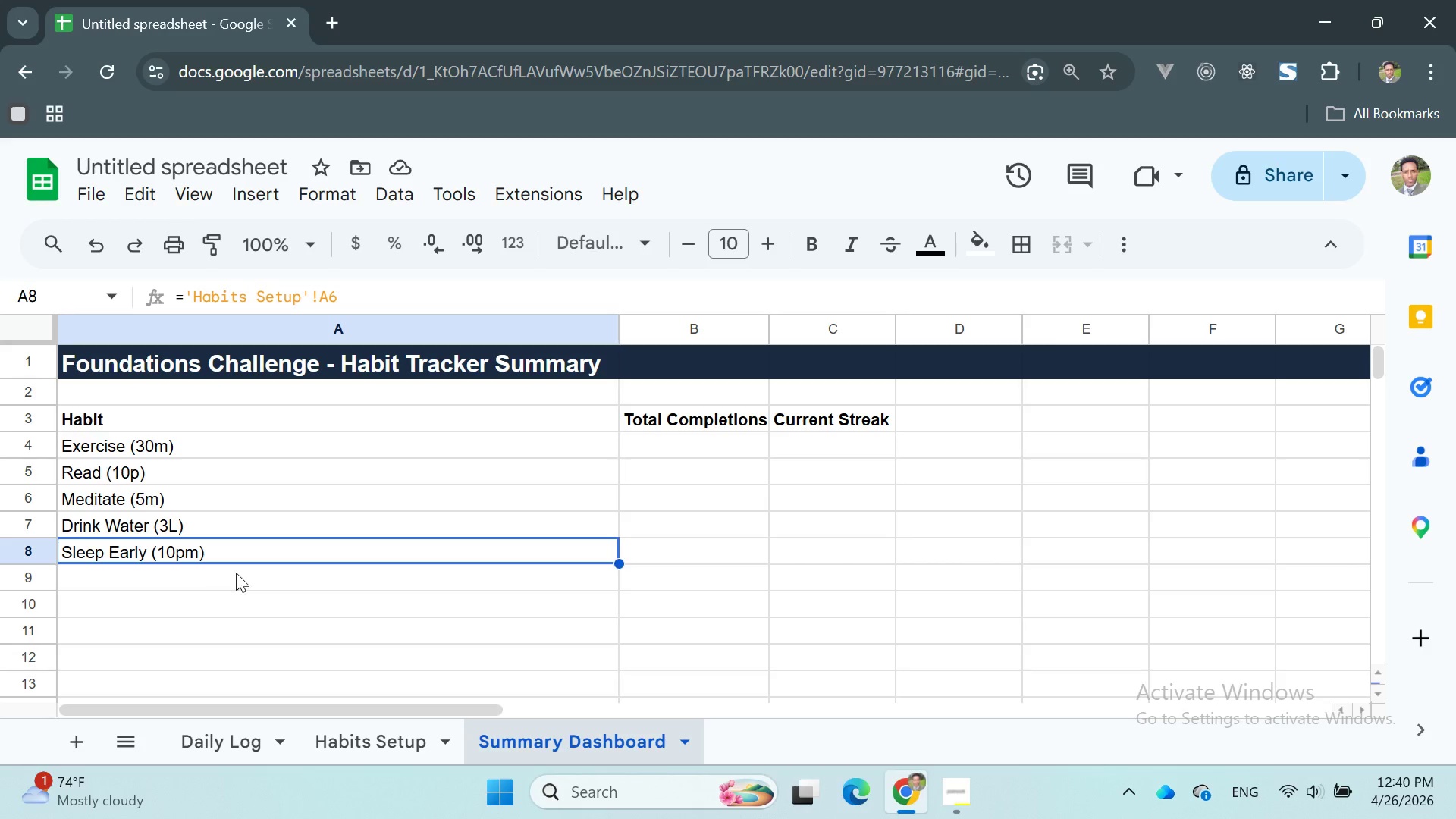 
left_click([218, 566])
 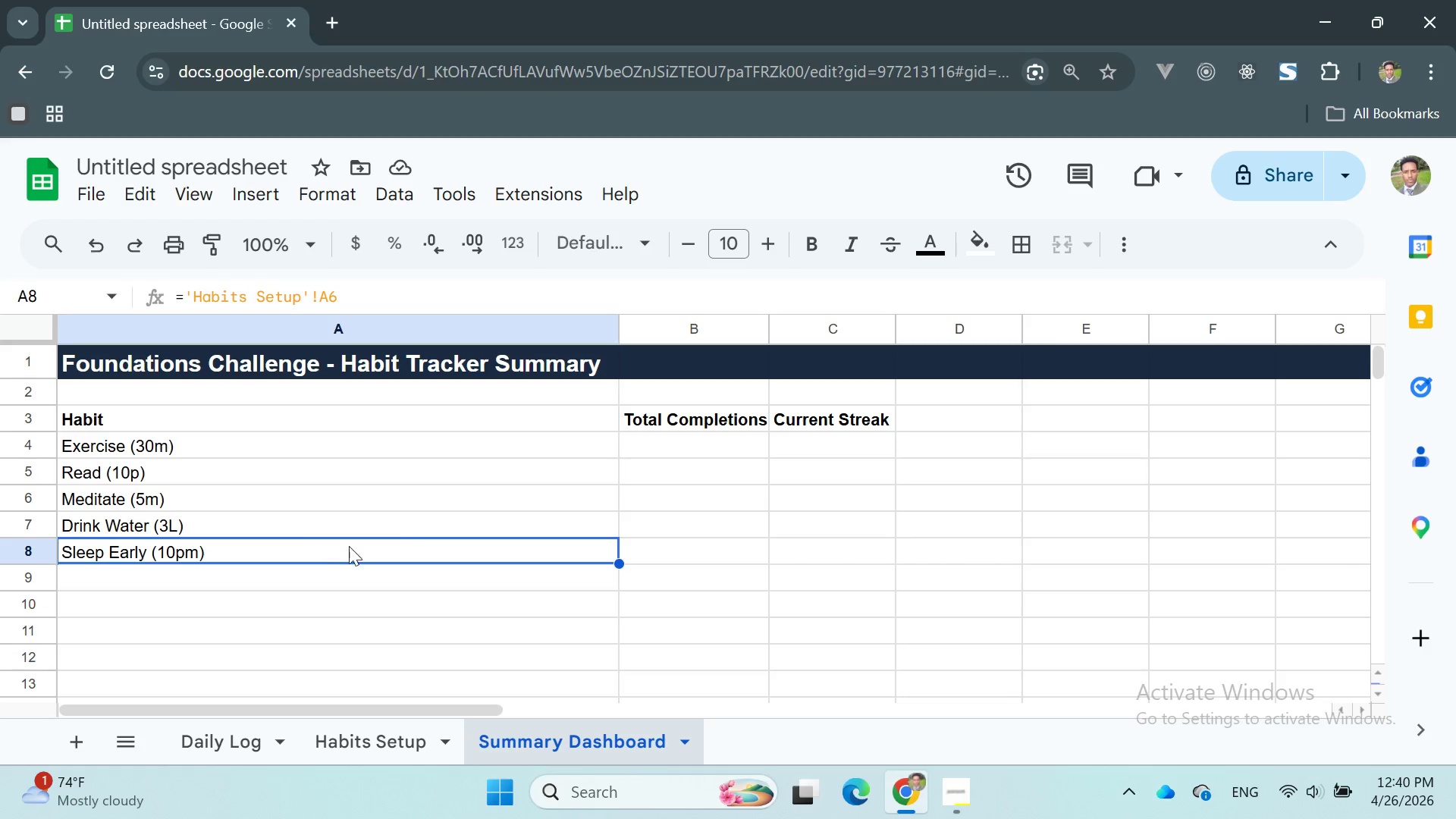 
left_click([399, 529])
 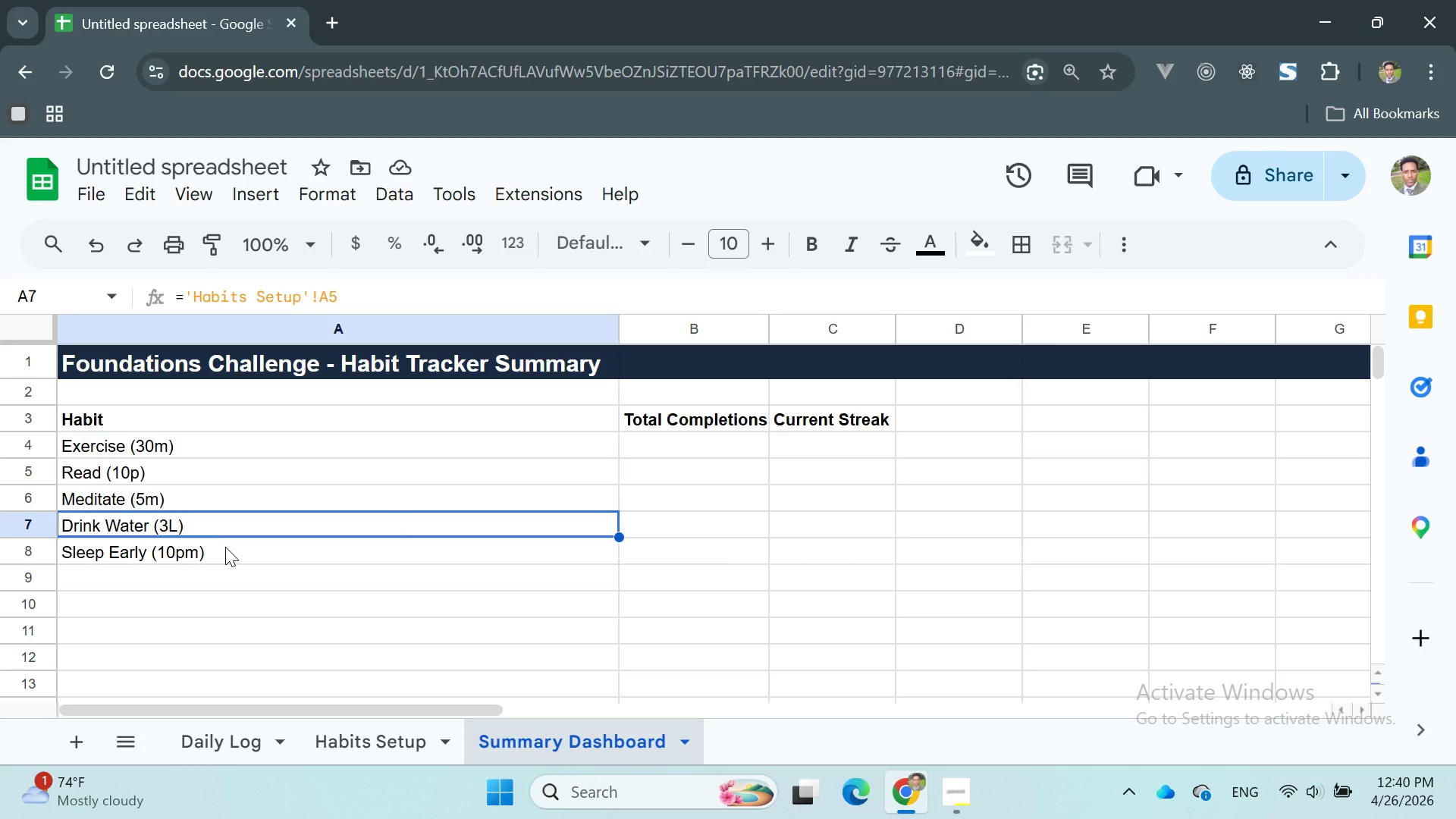 
left_click_drag(start_coordinate=[224, 557], to_coordinate=[71, 443])
 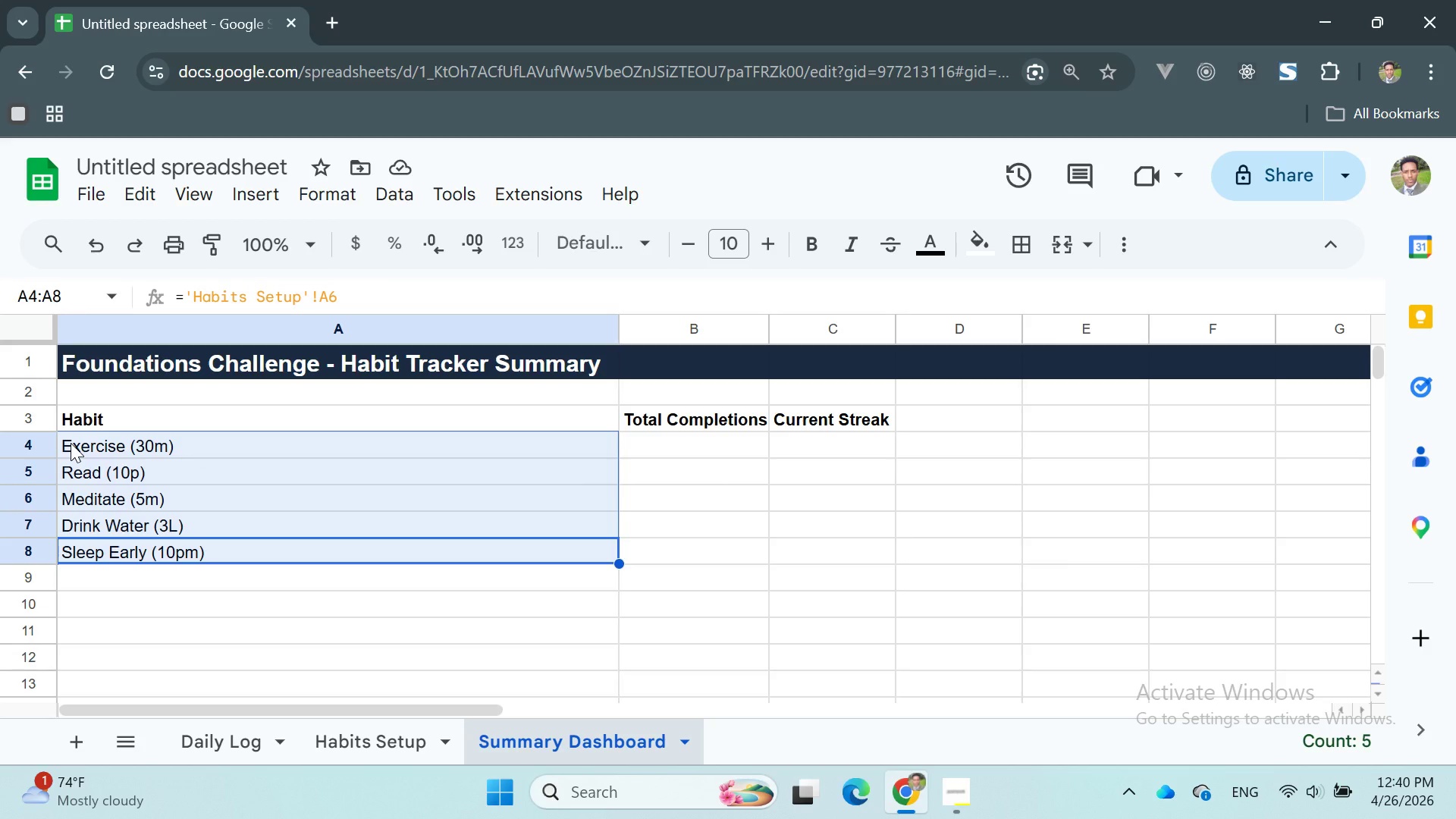 
key(Backspace)
 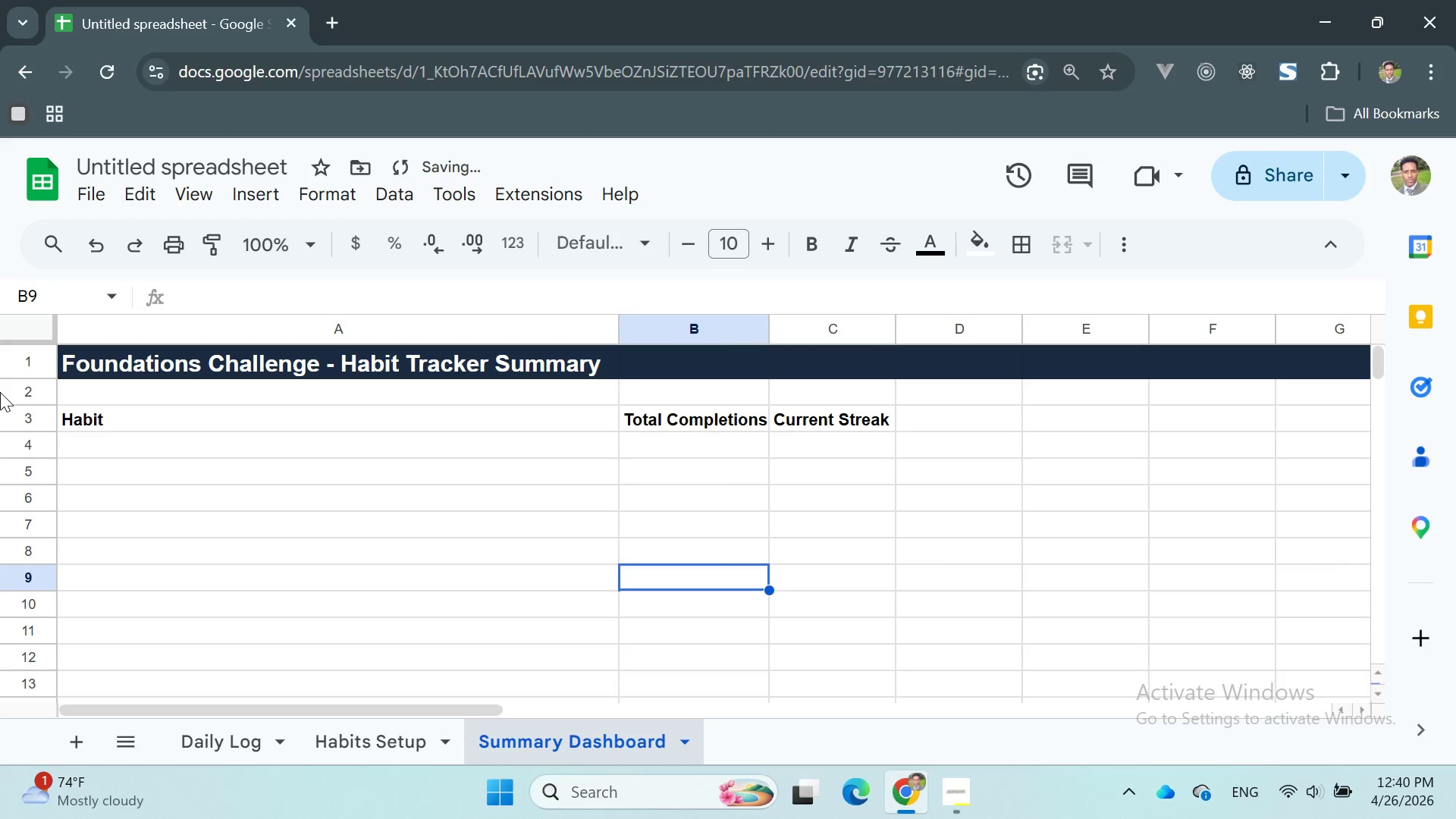 
double_click([80, 443])
 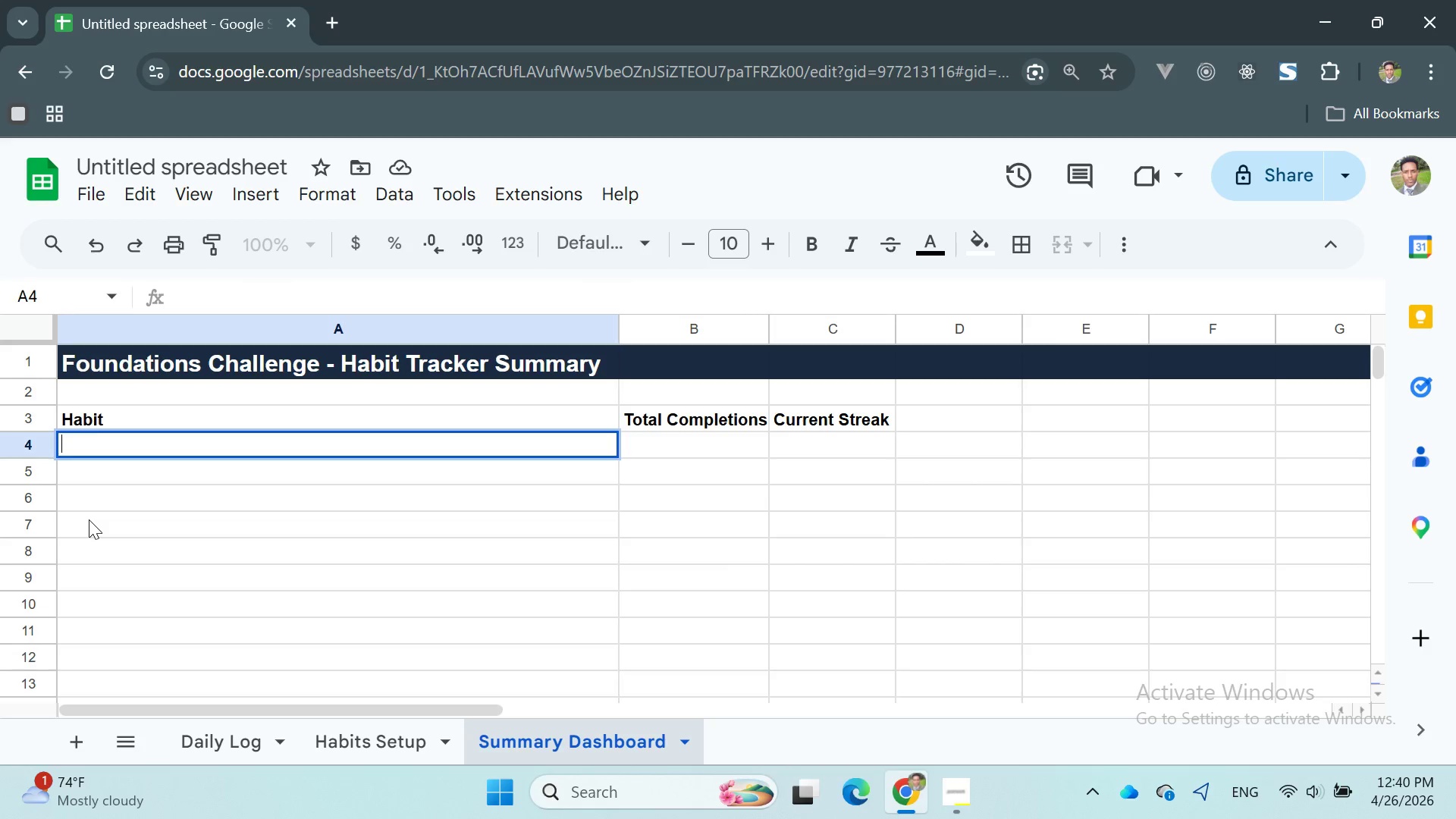 
wait(7.62)
 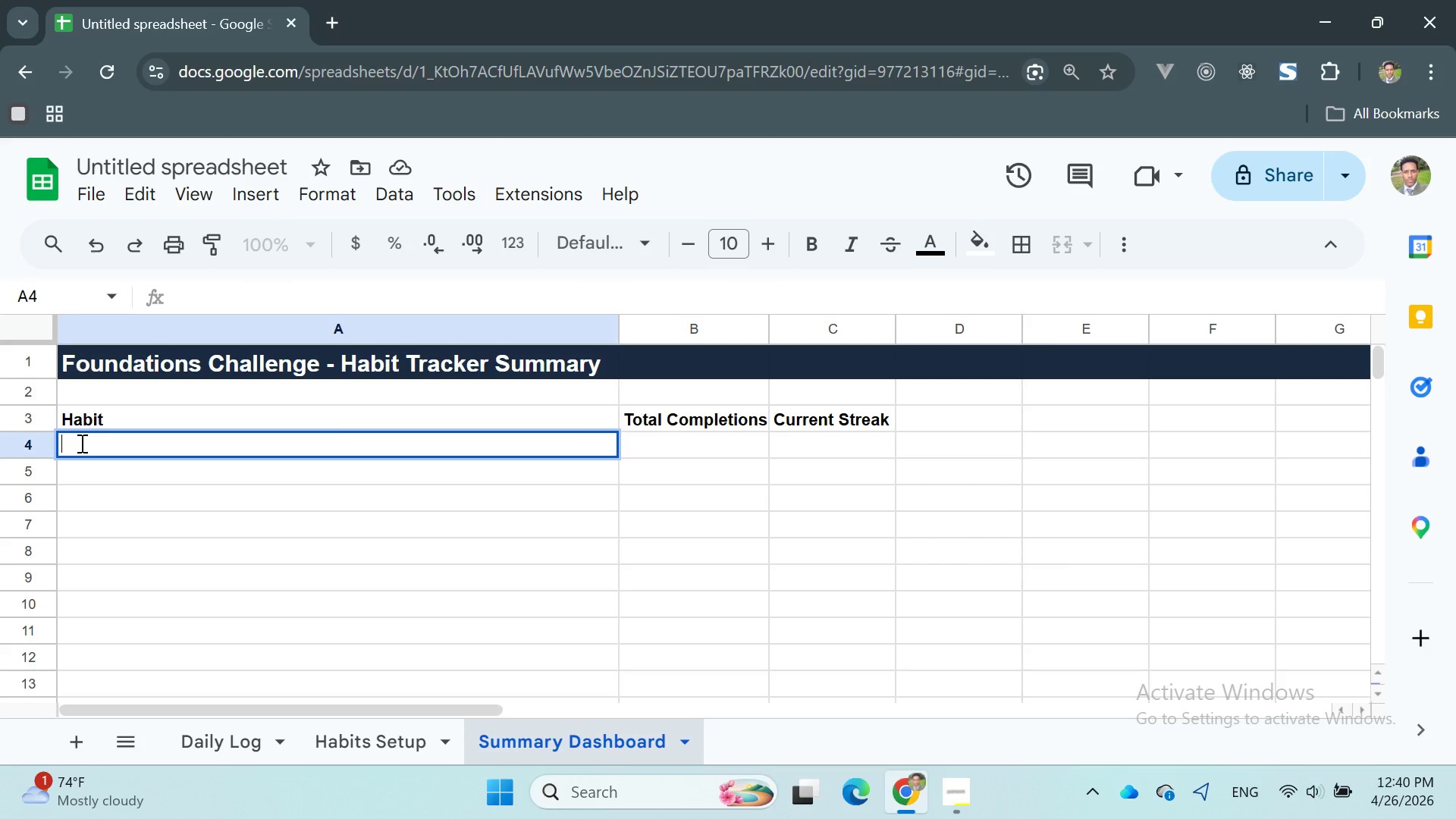 
type(=hABIT)
key(Backspace)
key(Backspace)
key(Backspace)
key(Backspace)
key(Backspace)
type(Habit)
 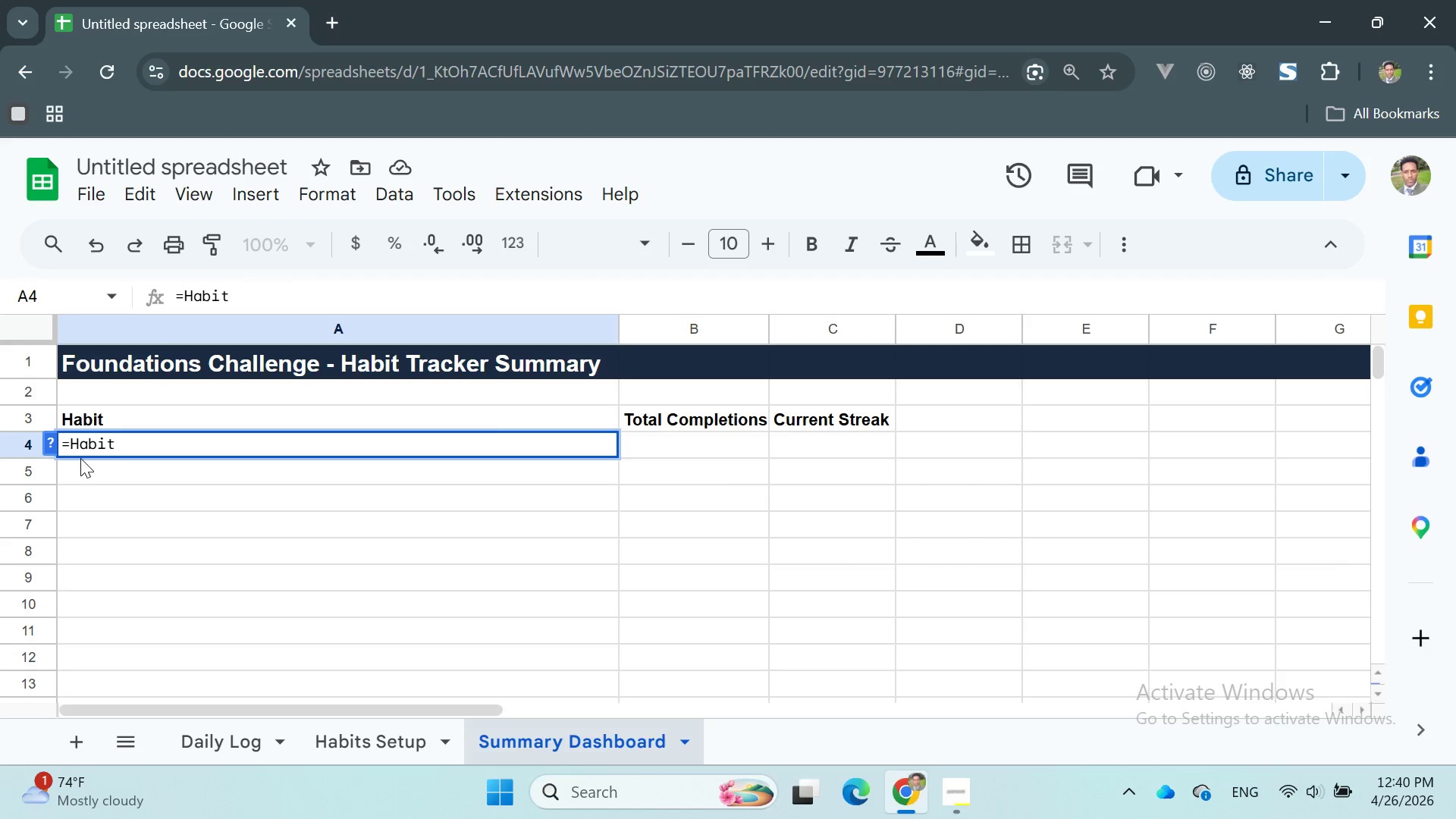 
key(Backspace)
type(ts Setupp)
key(Backspace)
type(!A2)
 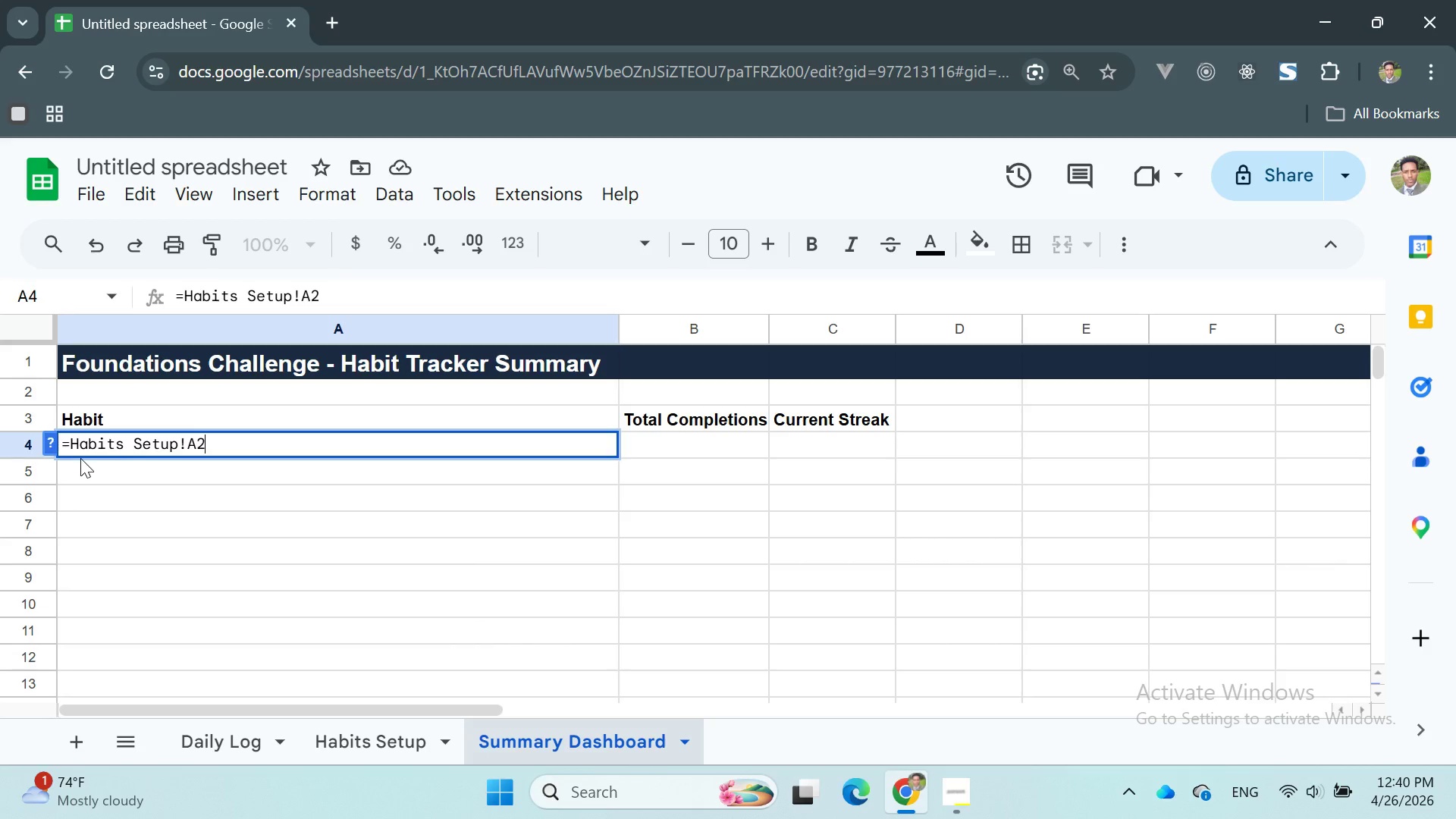 
key(Enter)
 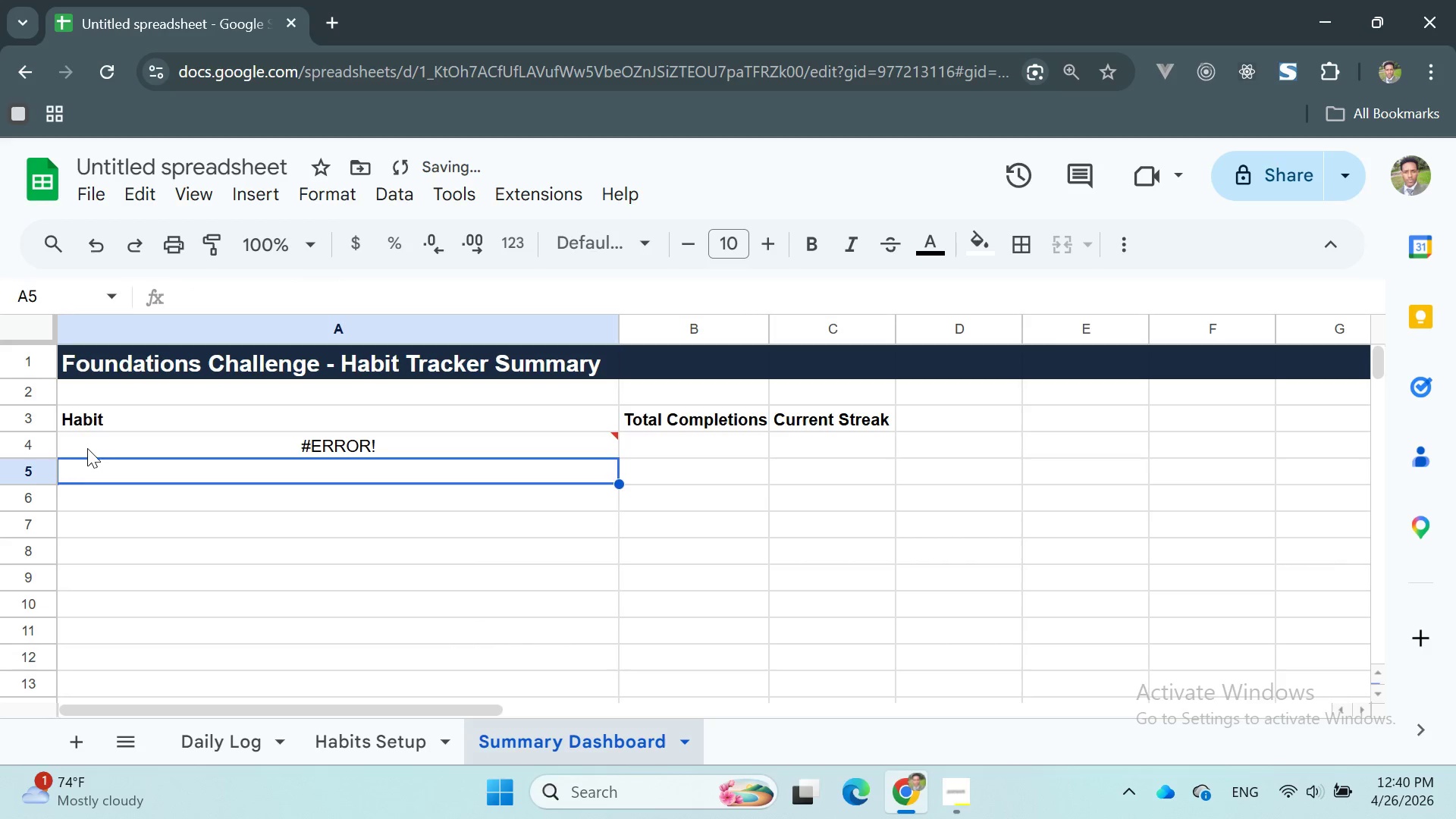 
double_click([87, 446])
 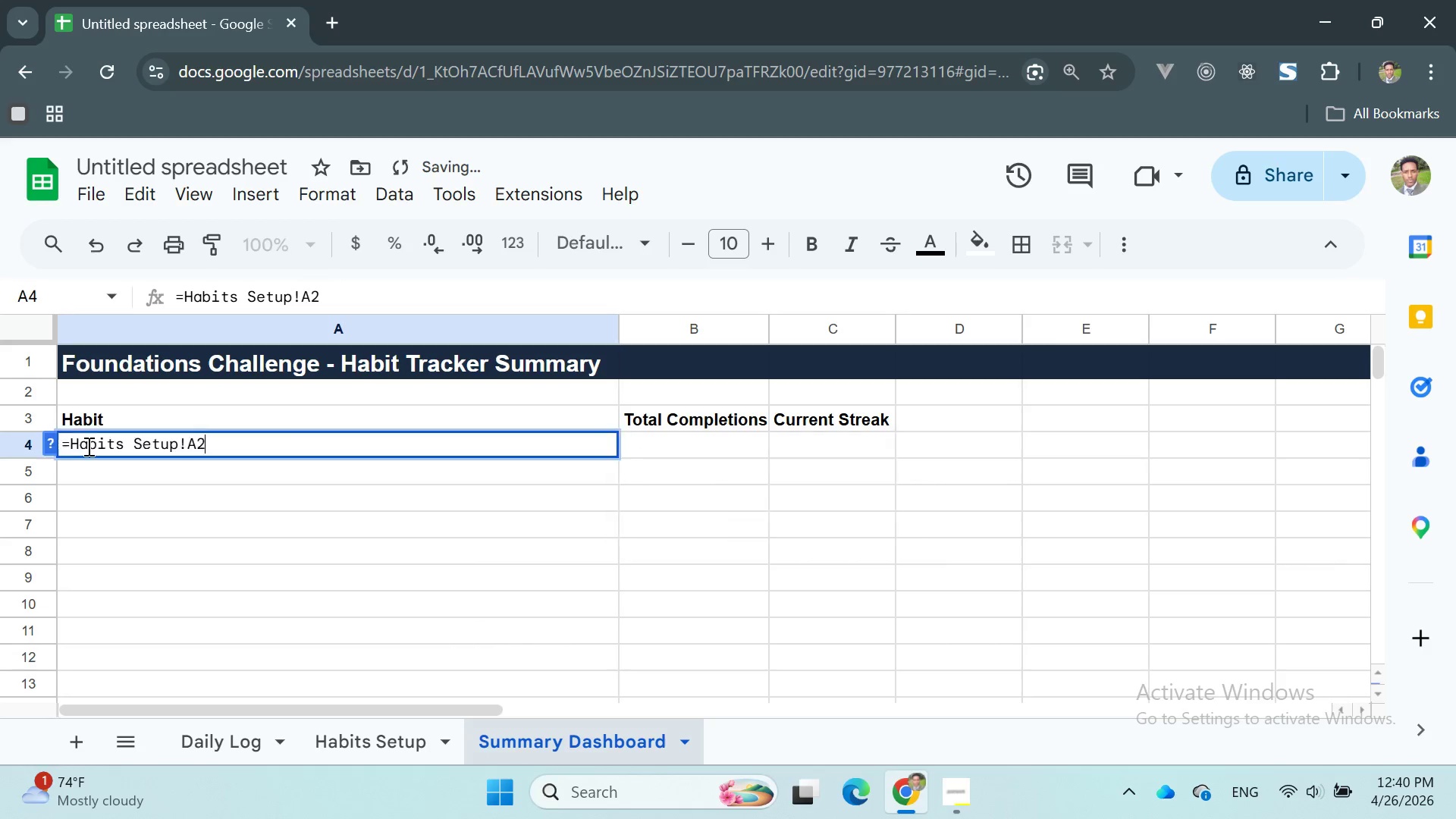 
triple_click([87, 446])
 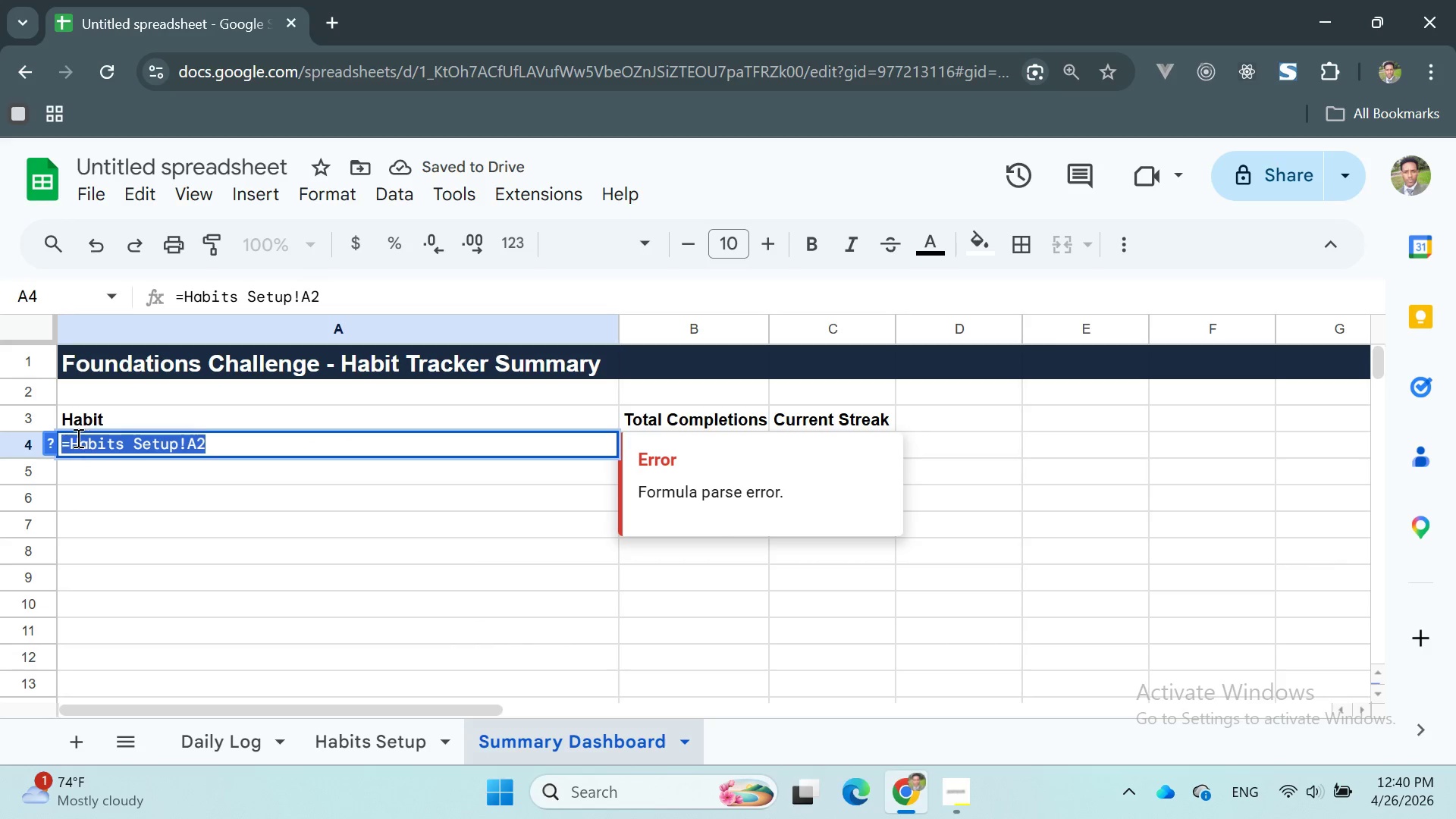 
left_click([68, 438])
 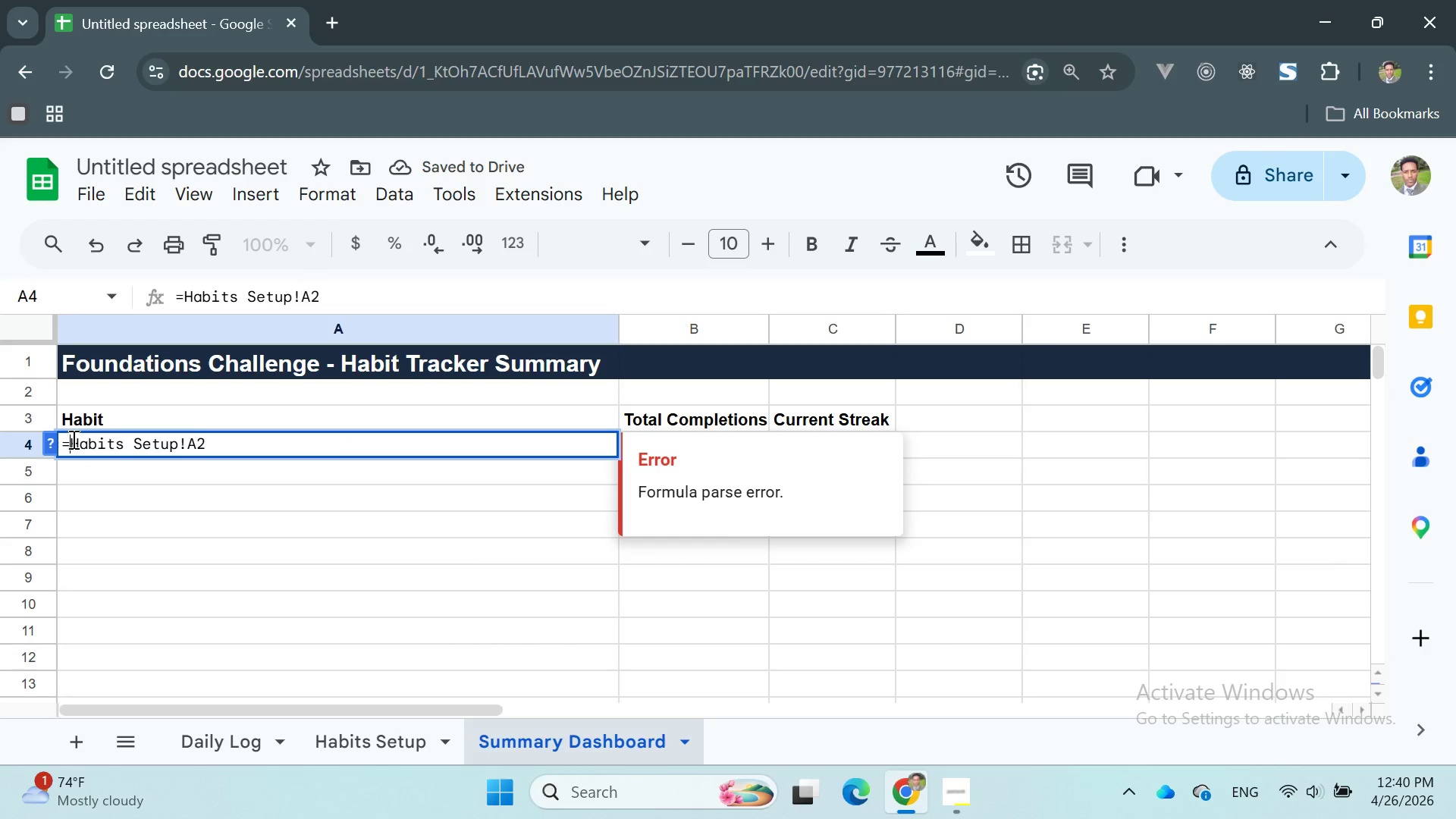 
left_click([72, 439])
 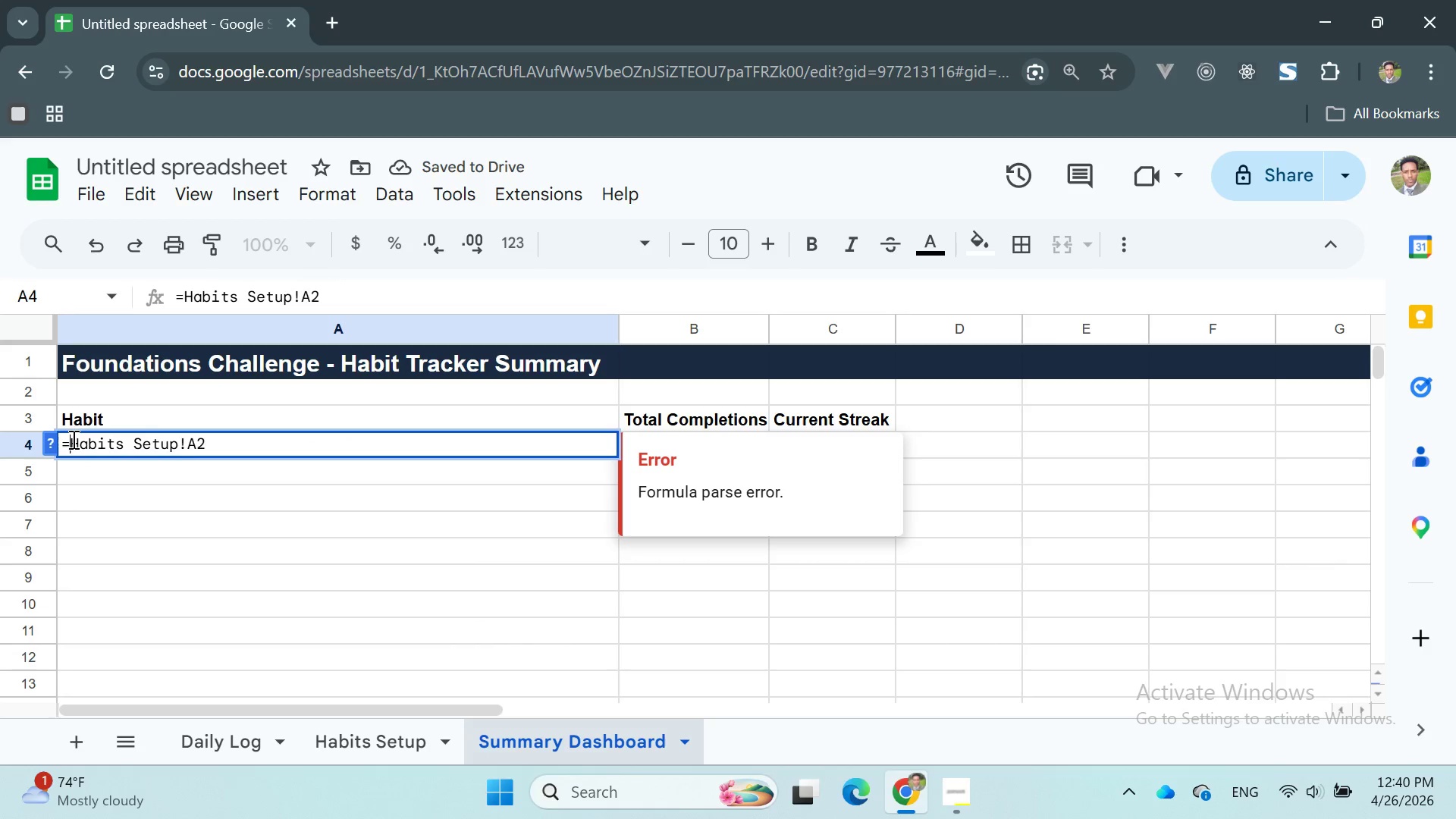 
key(Quote)
 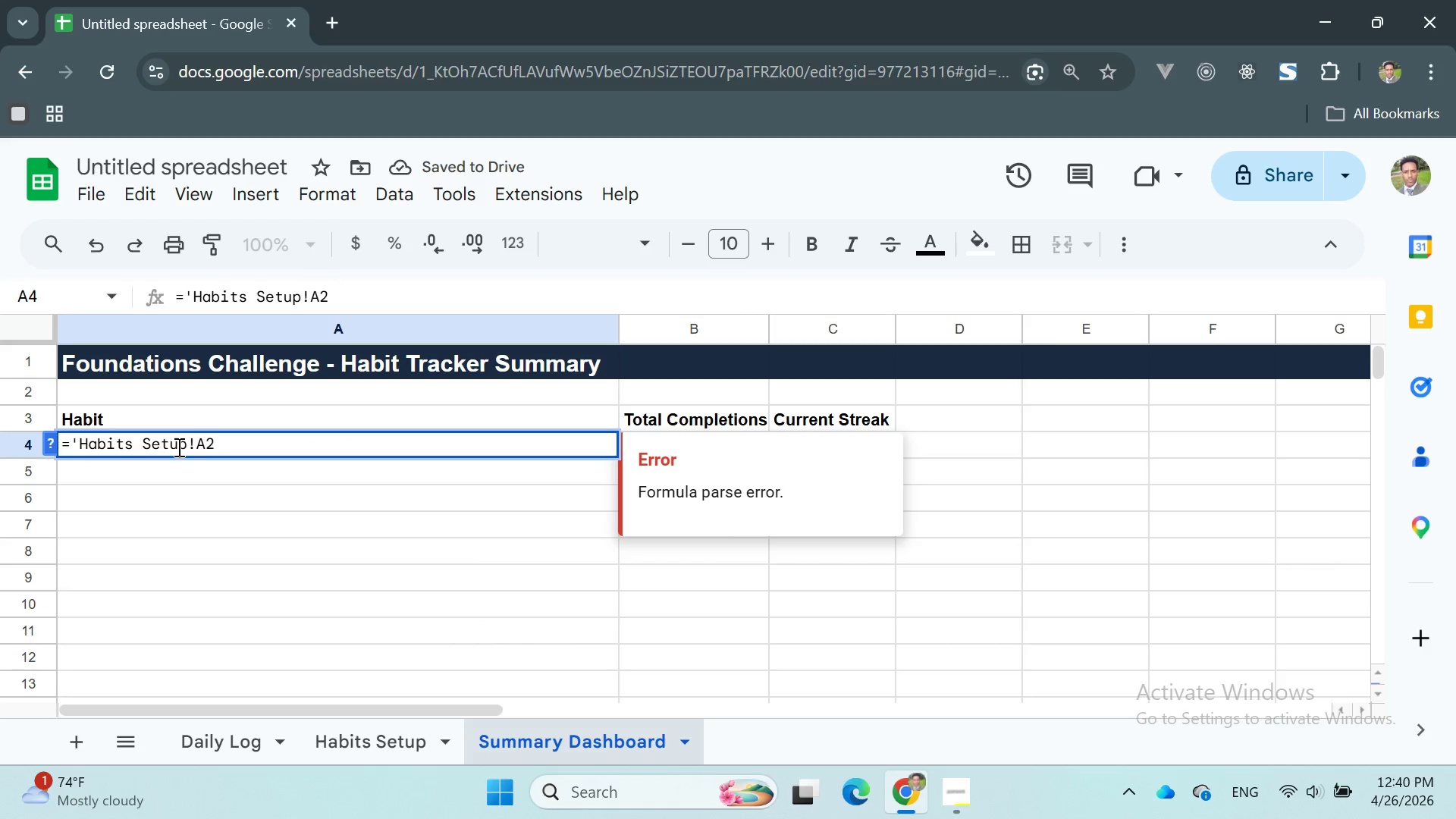 
left_click([184, 445])
 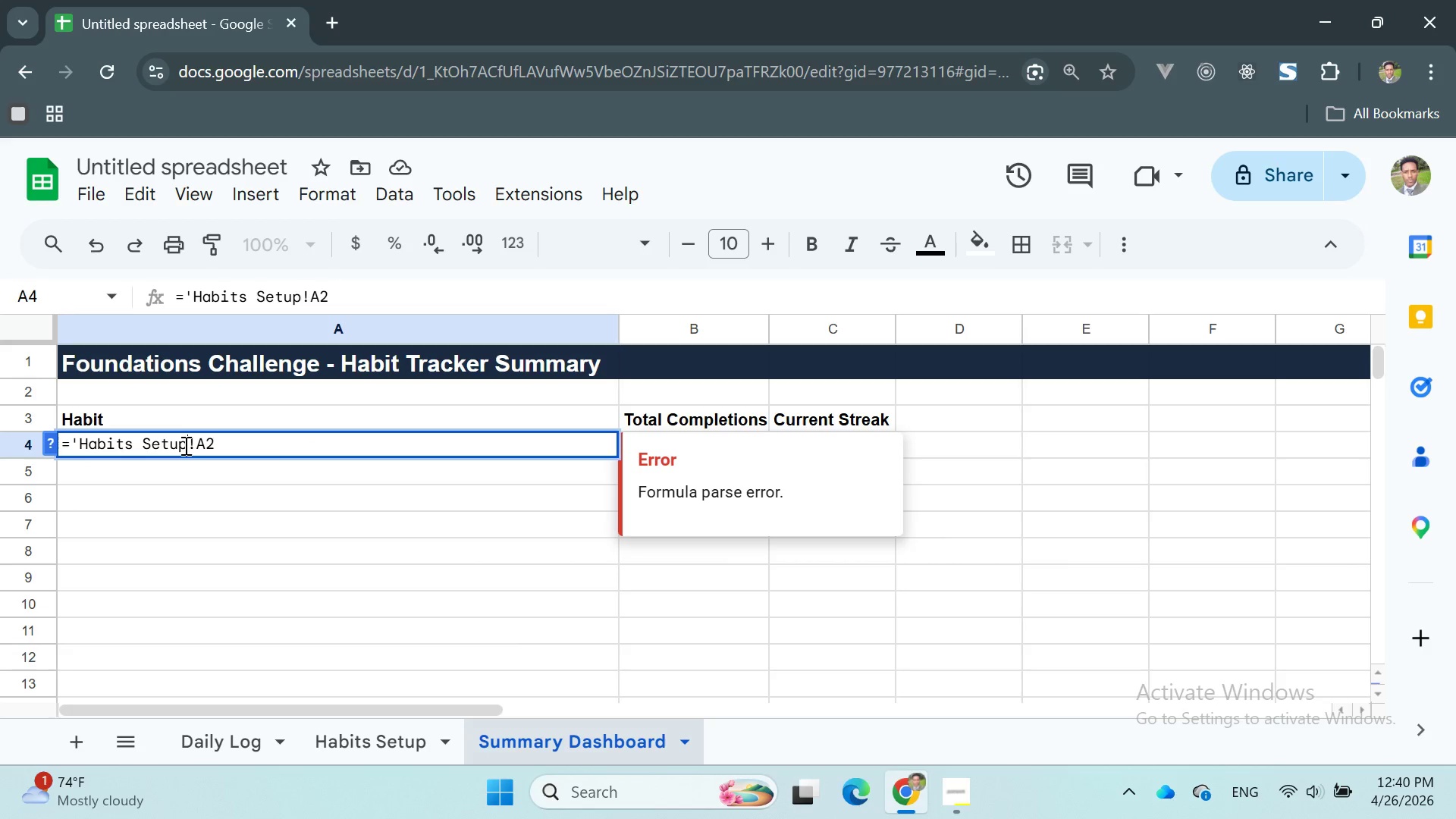 
key(Quote)
 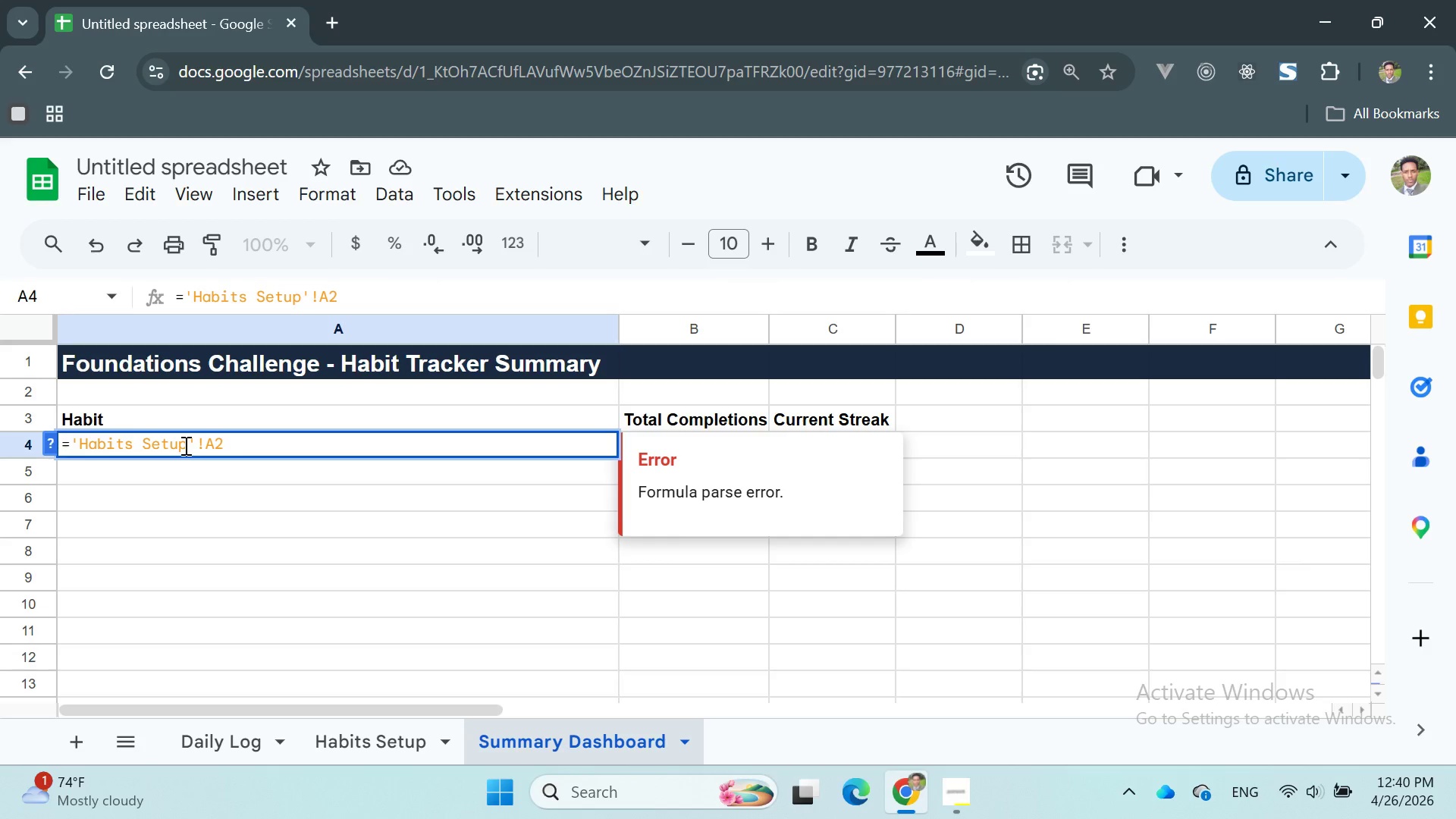 
key(Enter)
 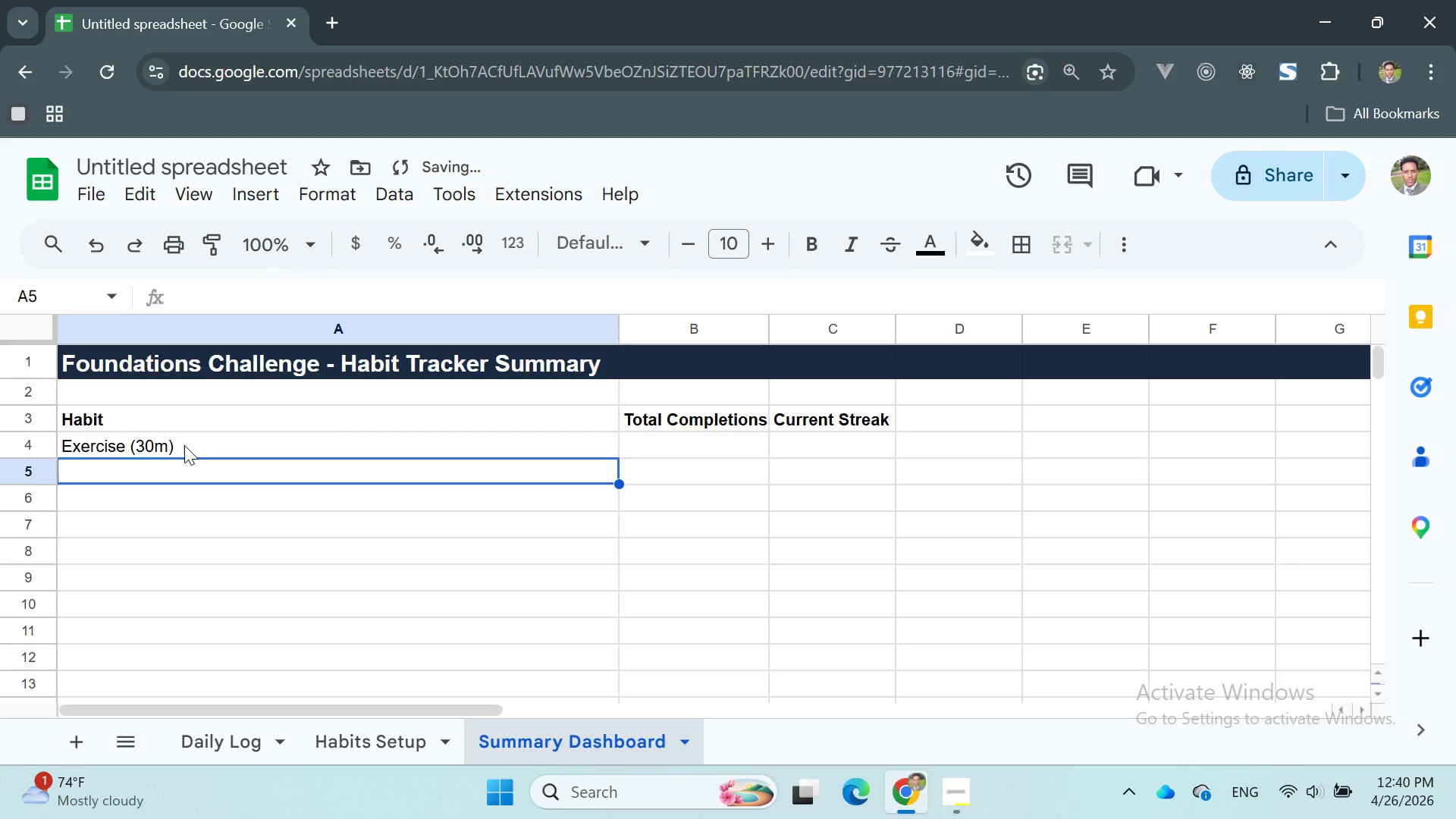 
left_click([184, 445])
 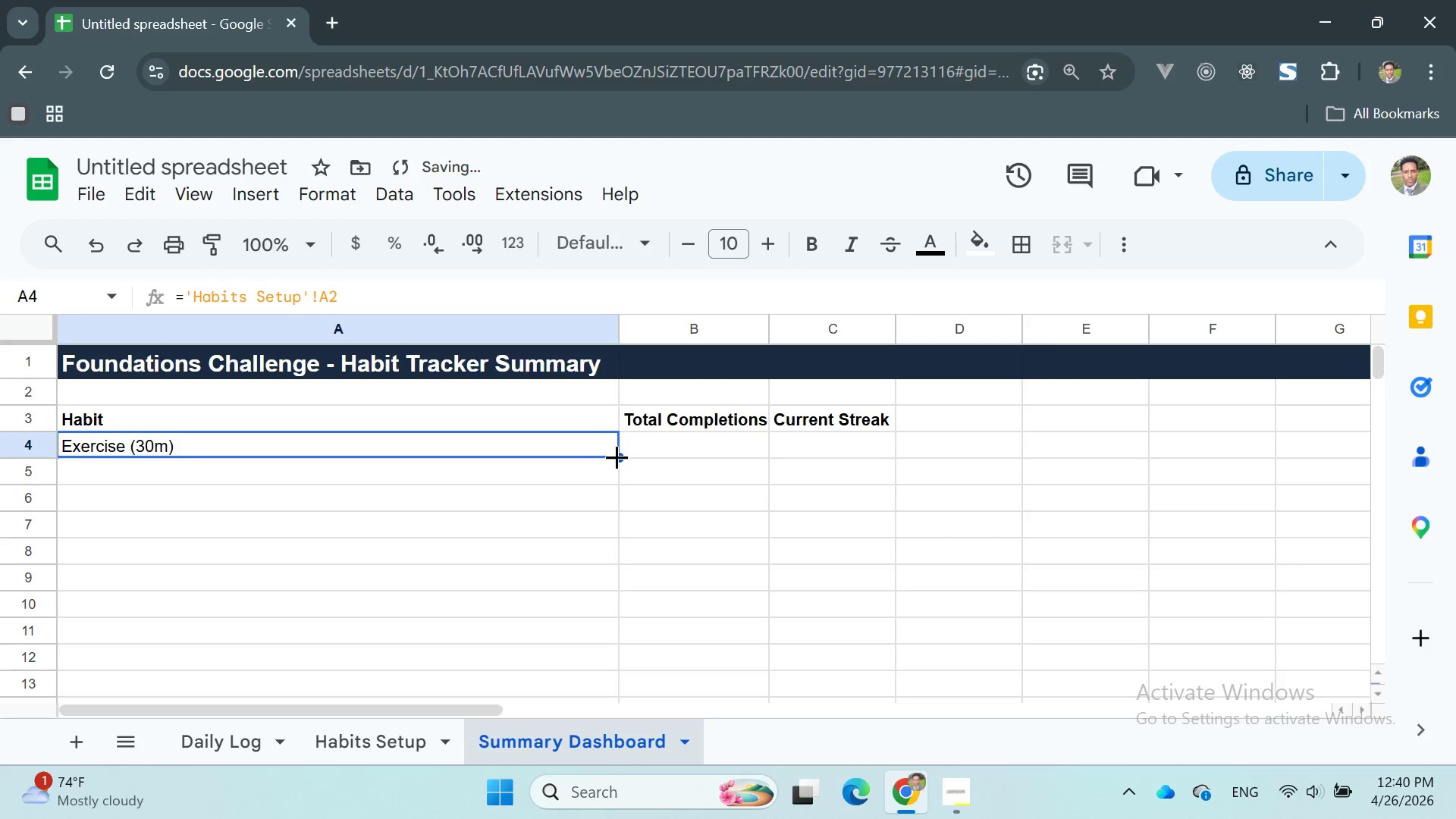 
left_click_drag(start_coordinate=[618, 457], to_coordinate=[541, 632])
 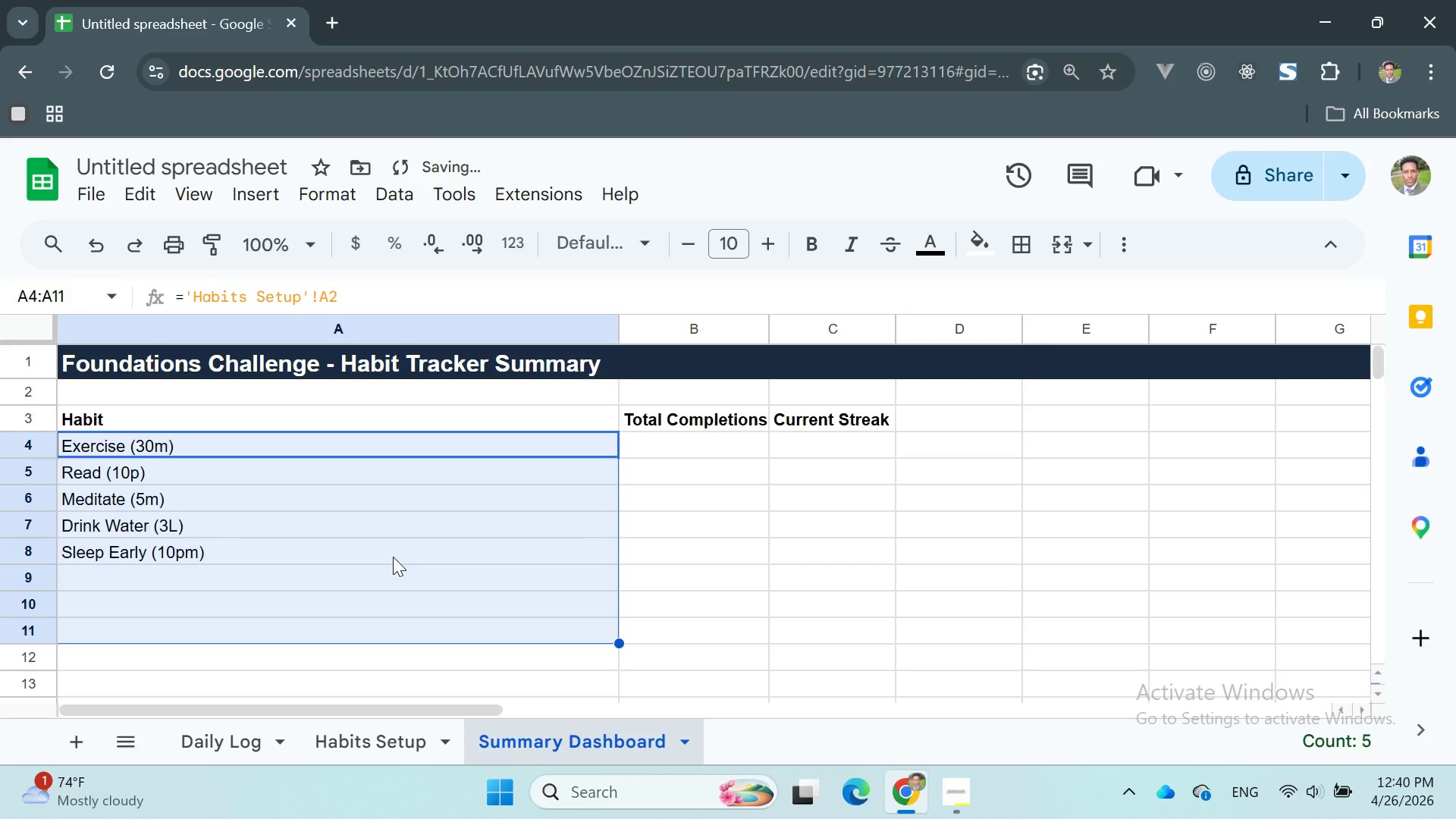 
left_click([393, 557])
 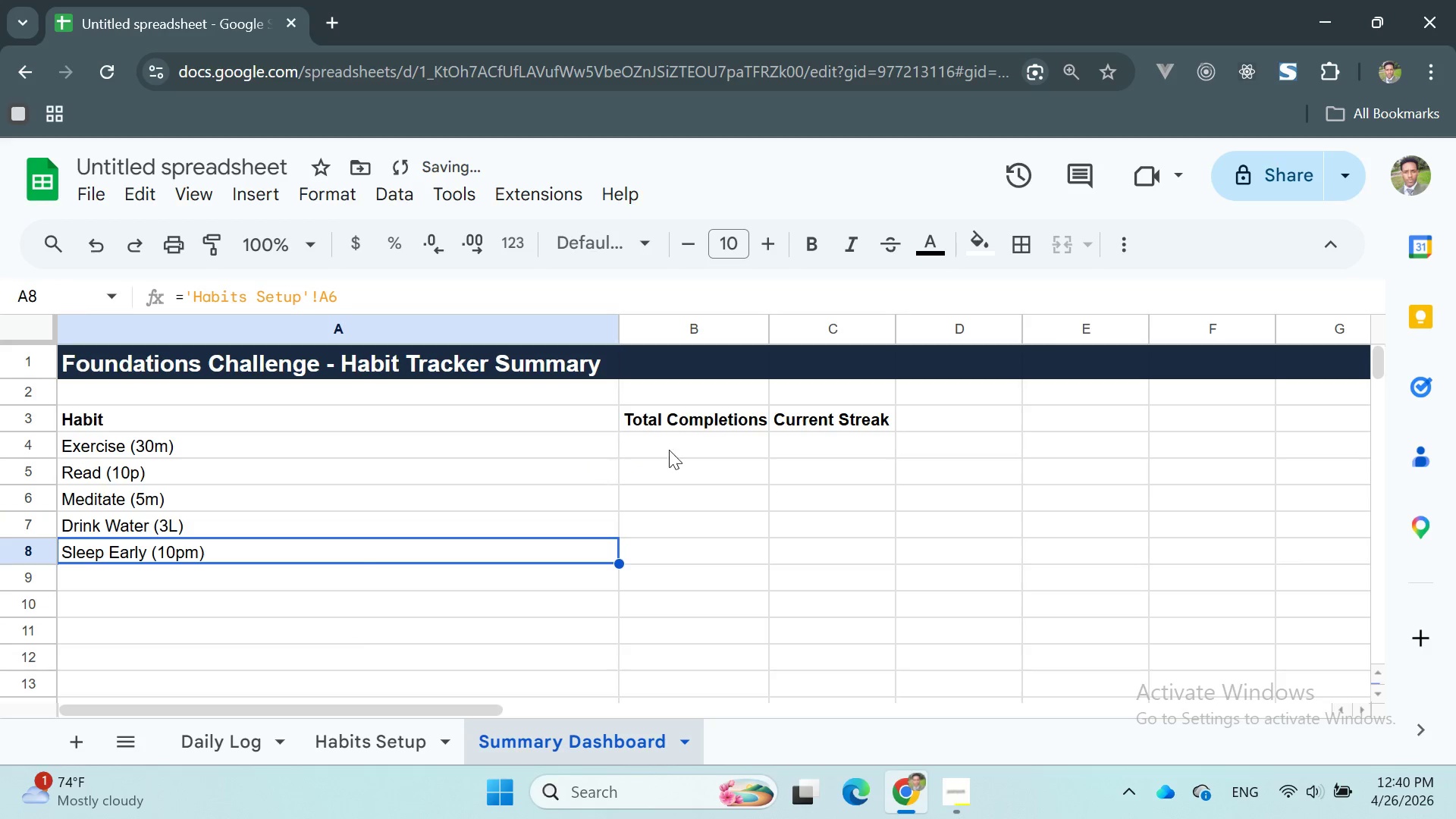 
left_click([697, 437])
 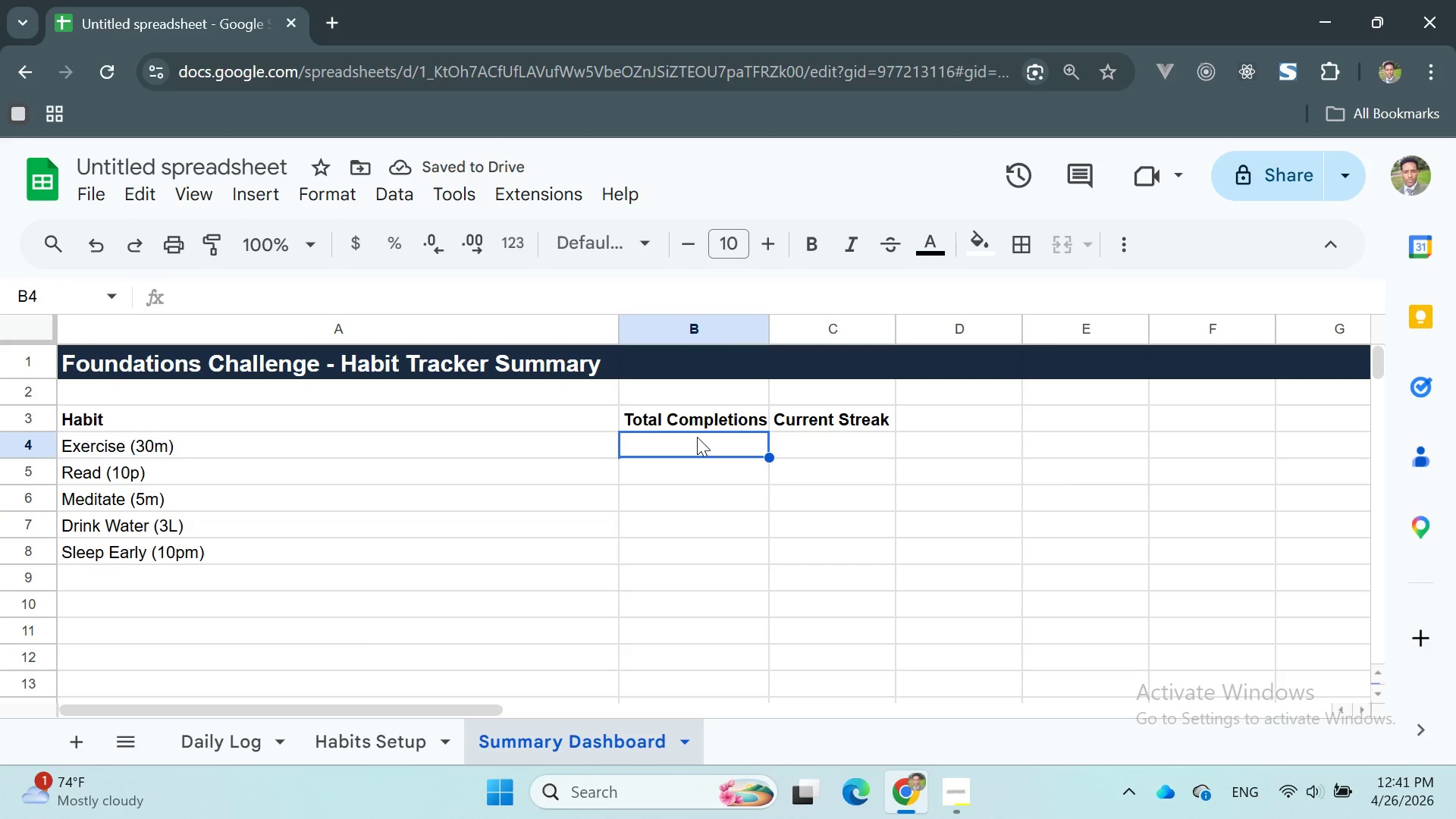 
type(=COUNTIF)
 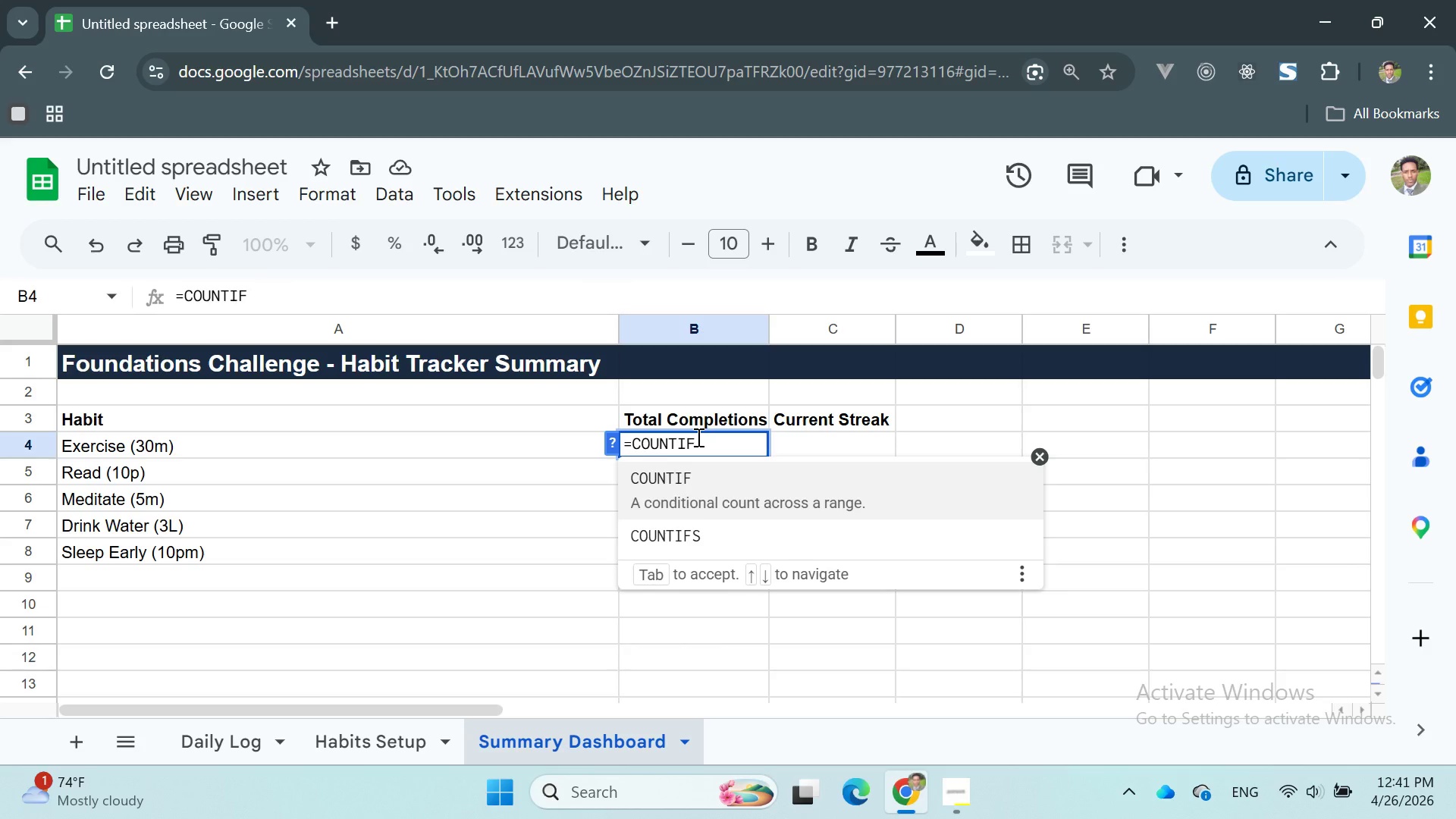 
key(Enter)
 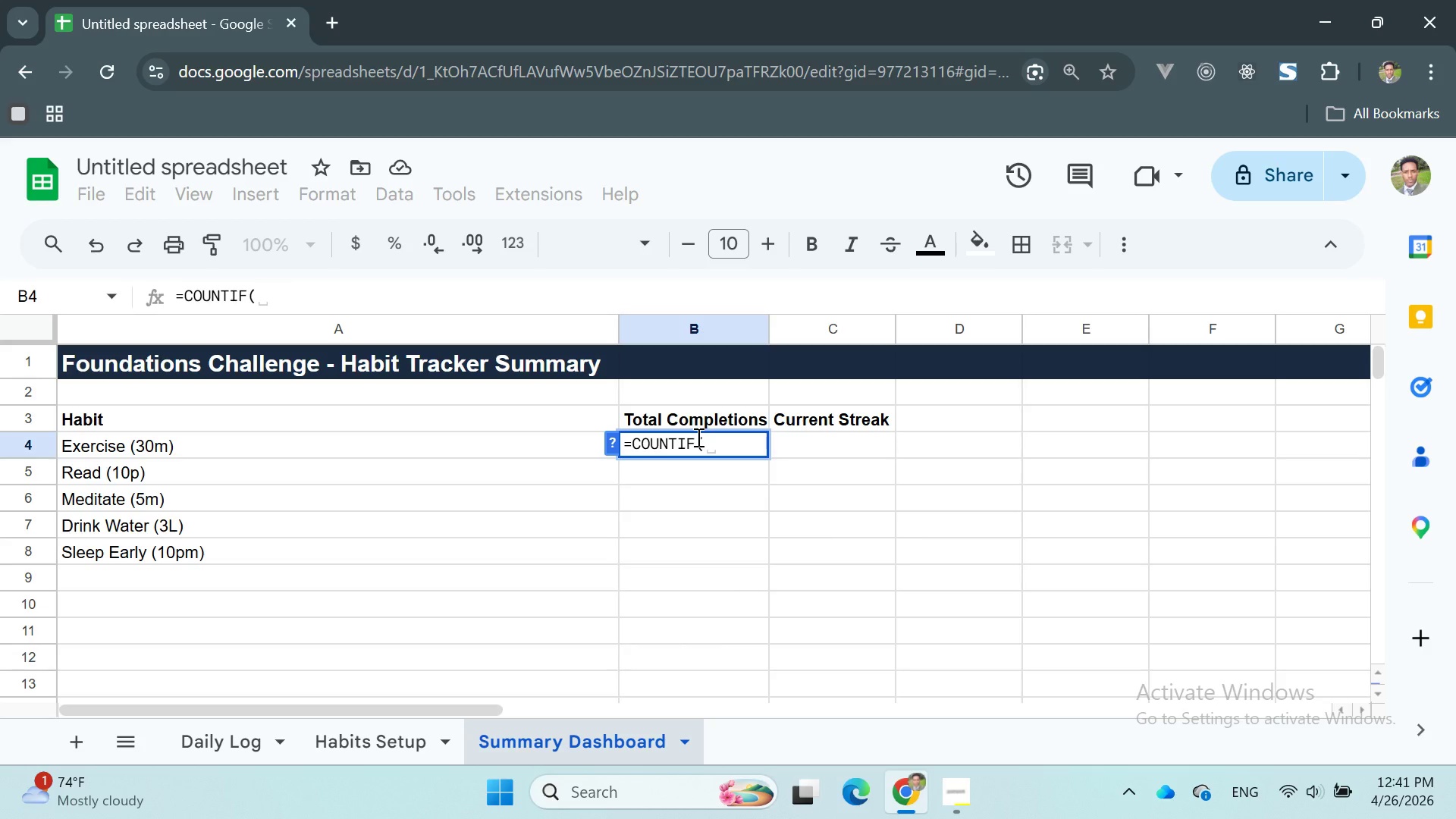 
key(Shift+ShiftRight)
 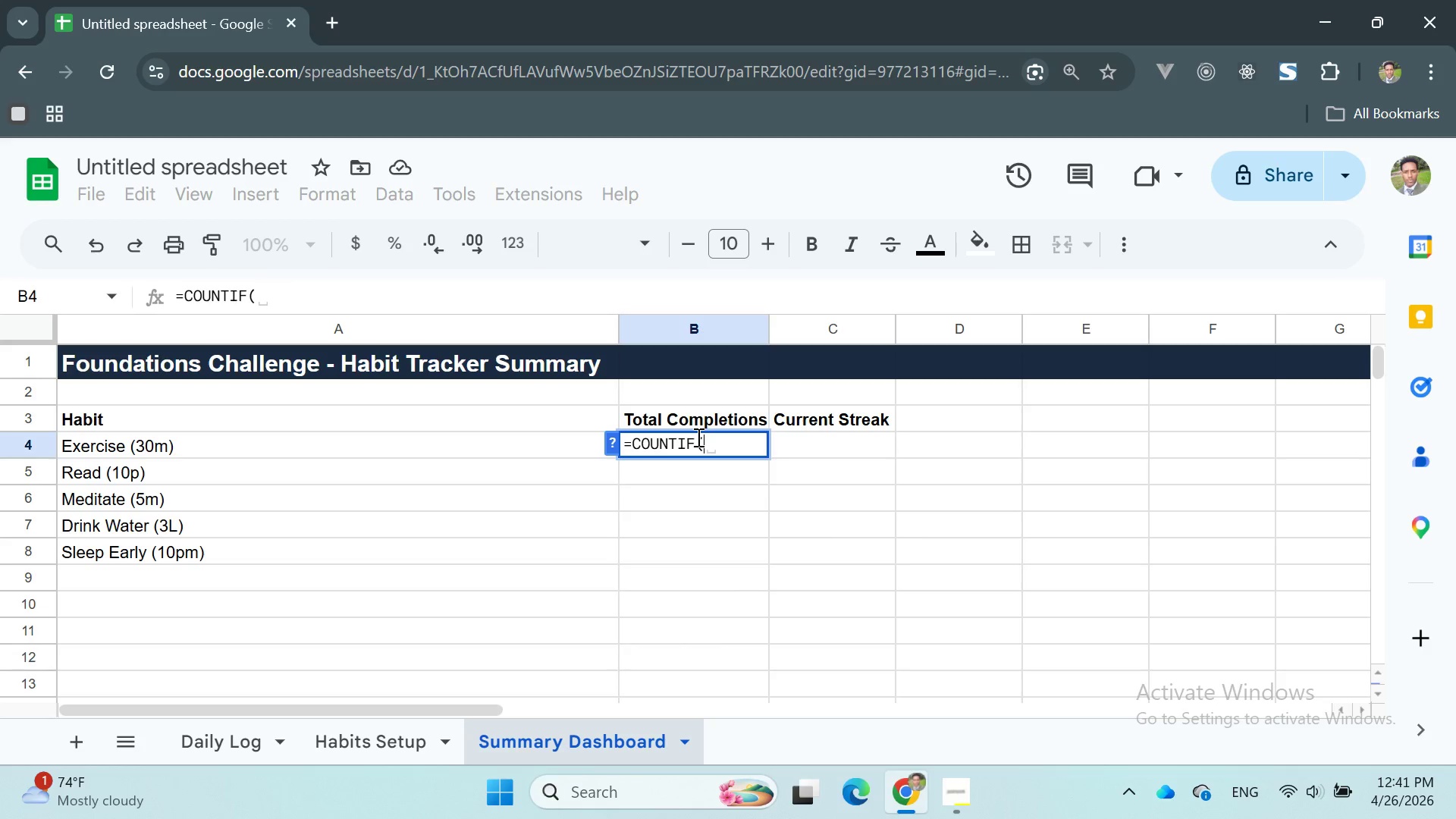 
key(Quote)
 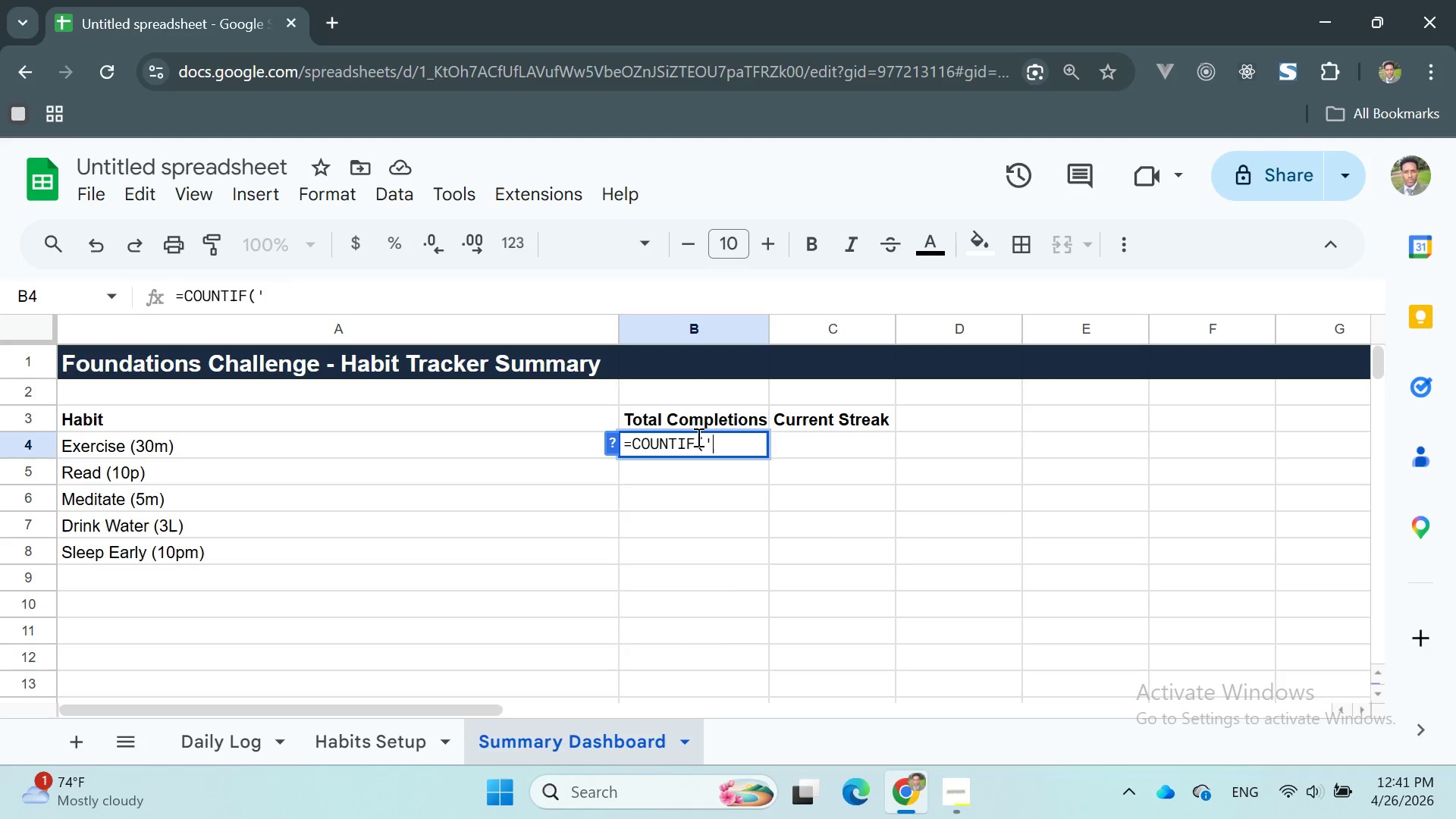 
key(Quote)
 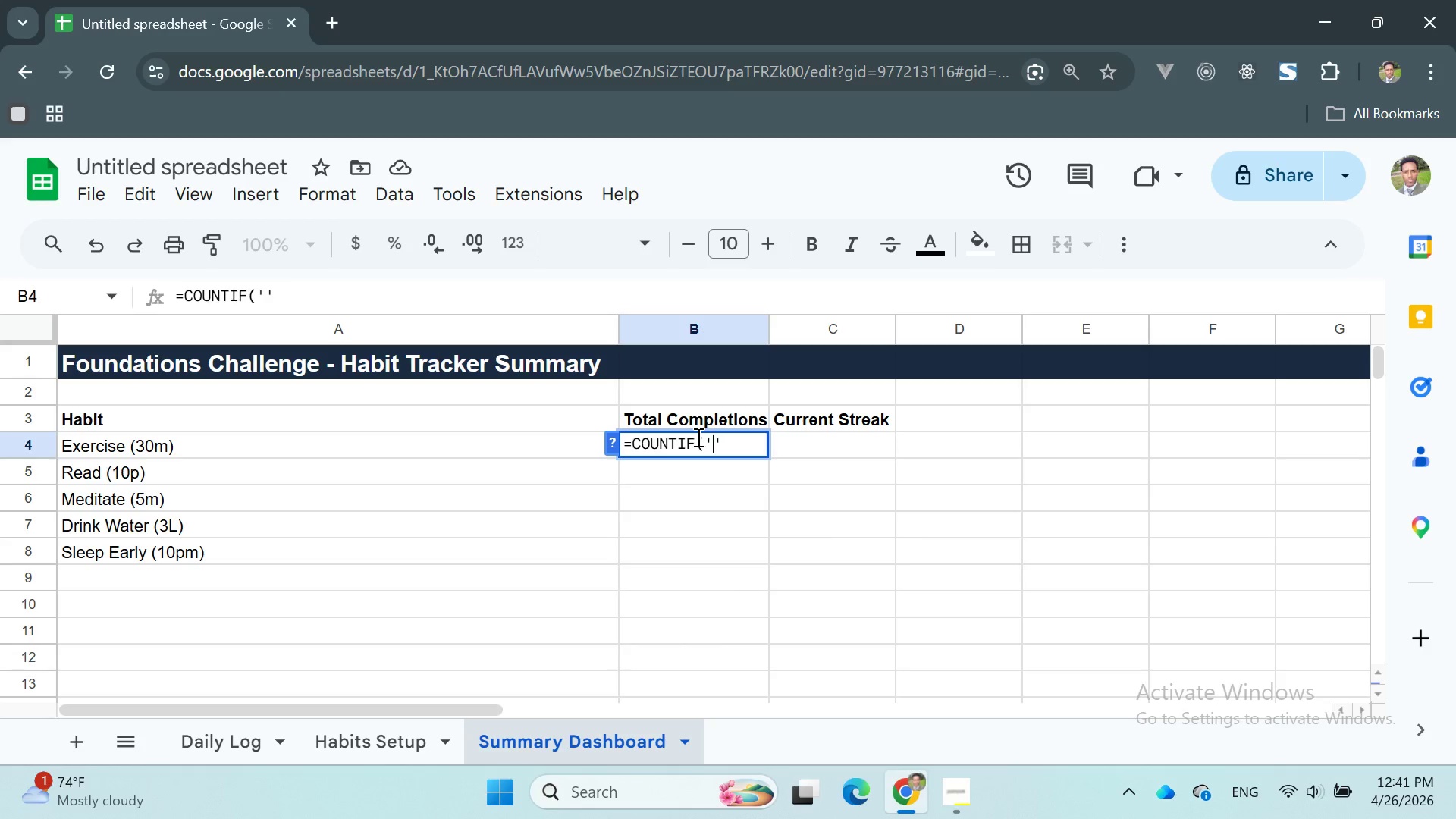 
key(ArrowLeft)
 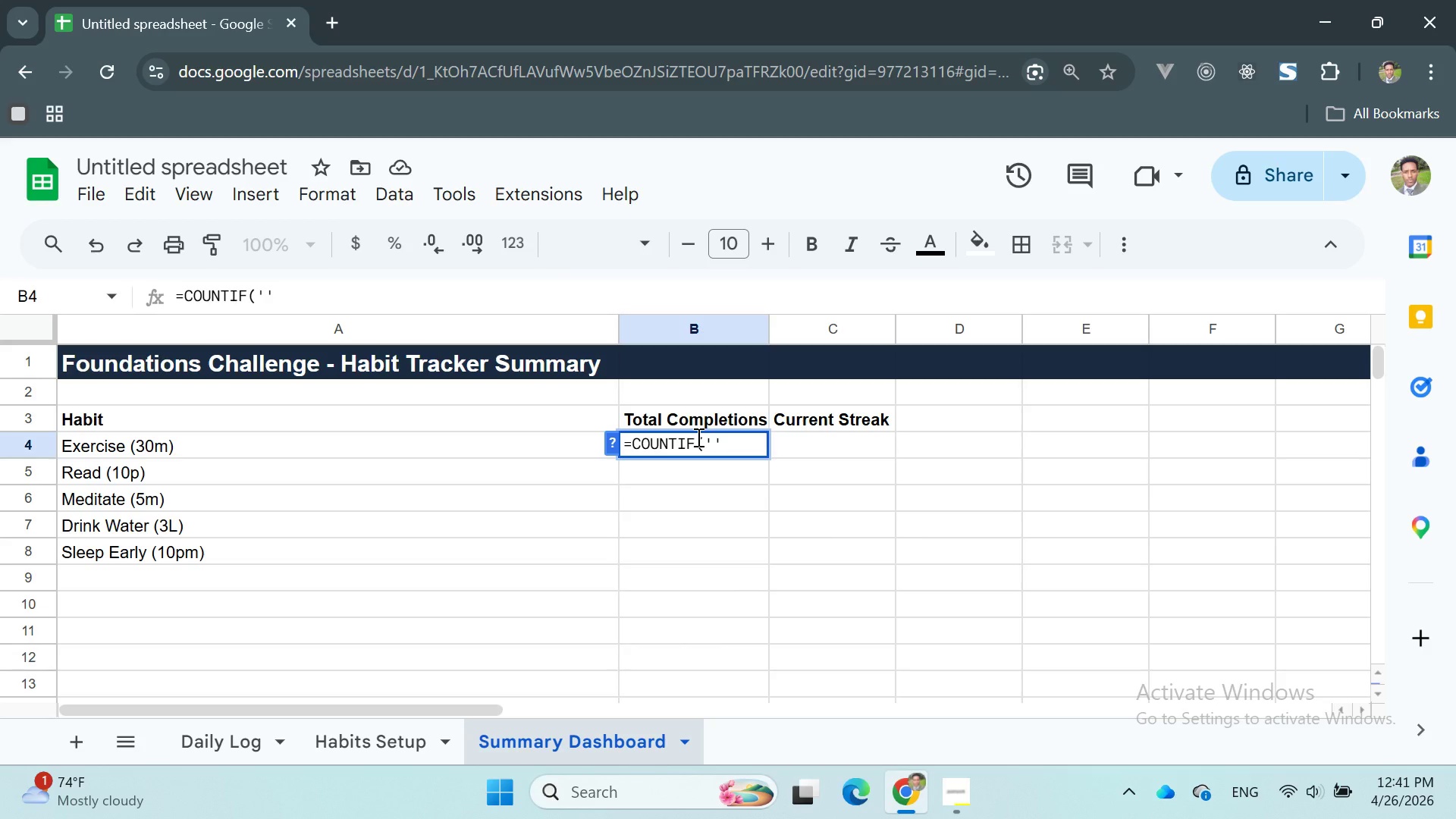 
type(Dailty)
key(Backspace)
key(Backspace)
type(y Log)
 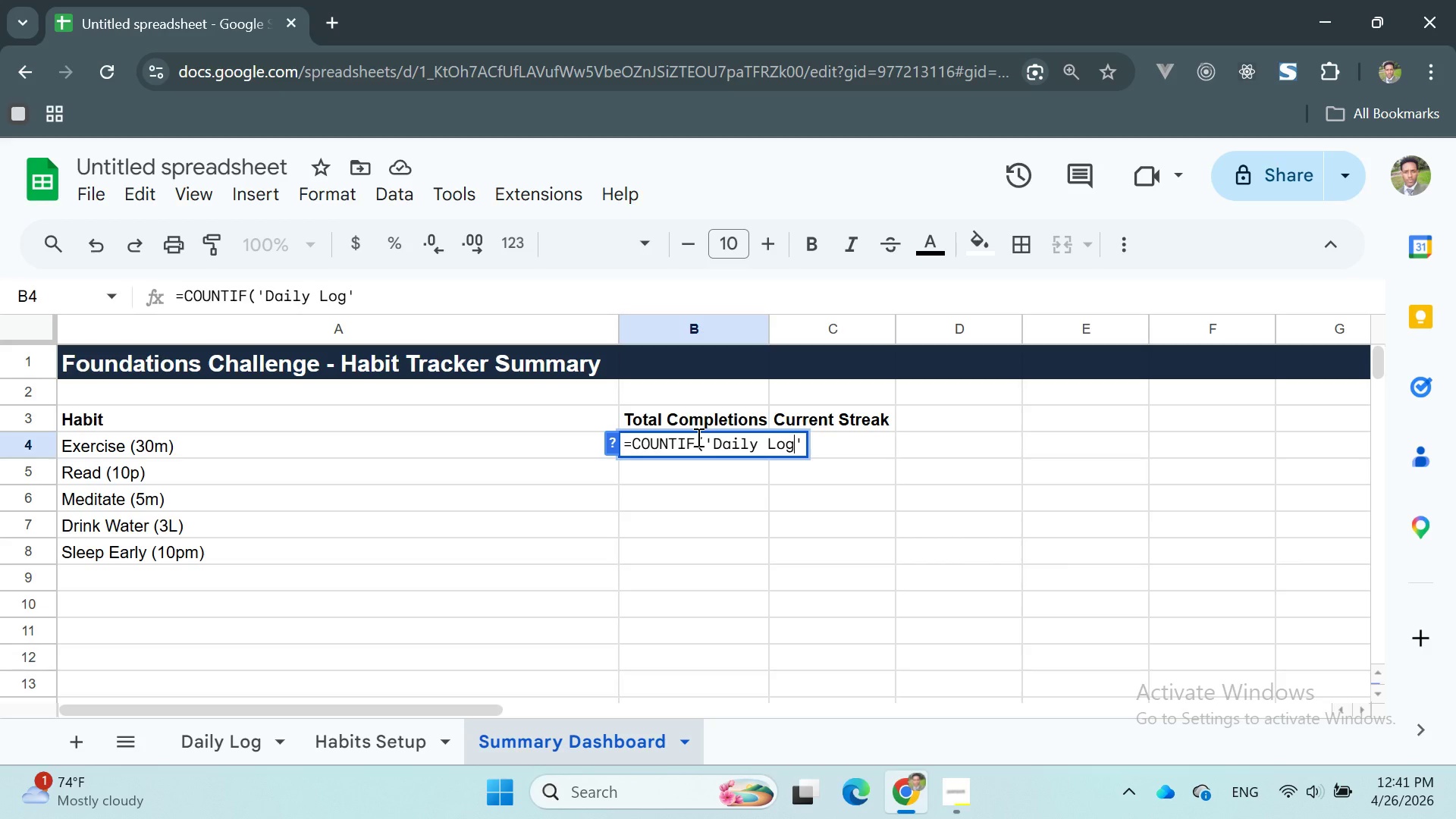 
key(ArrowRight)
 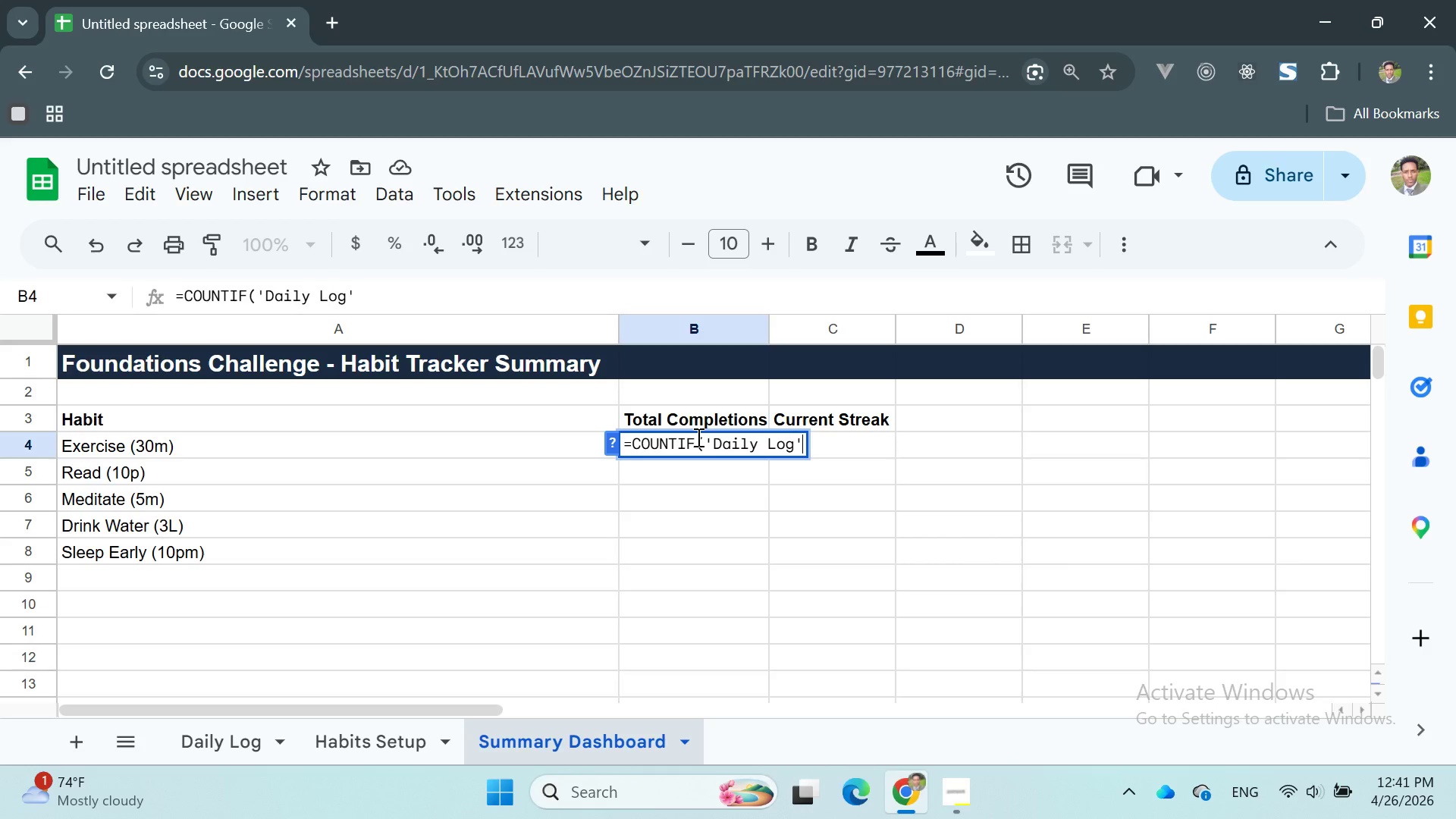 
type(!C:C, TRUE))
 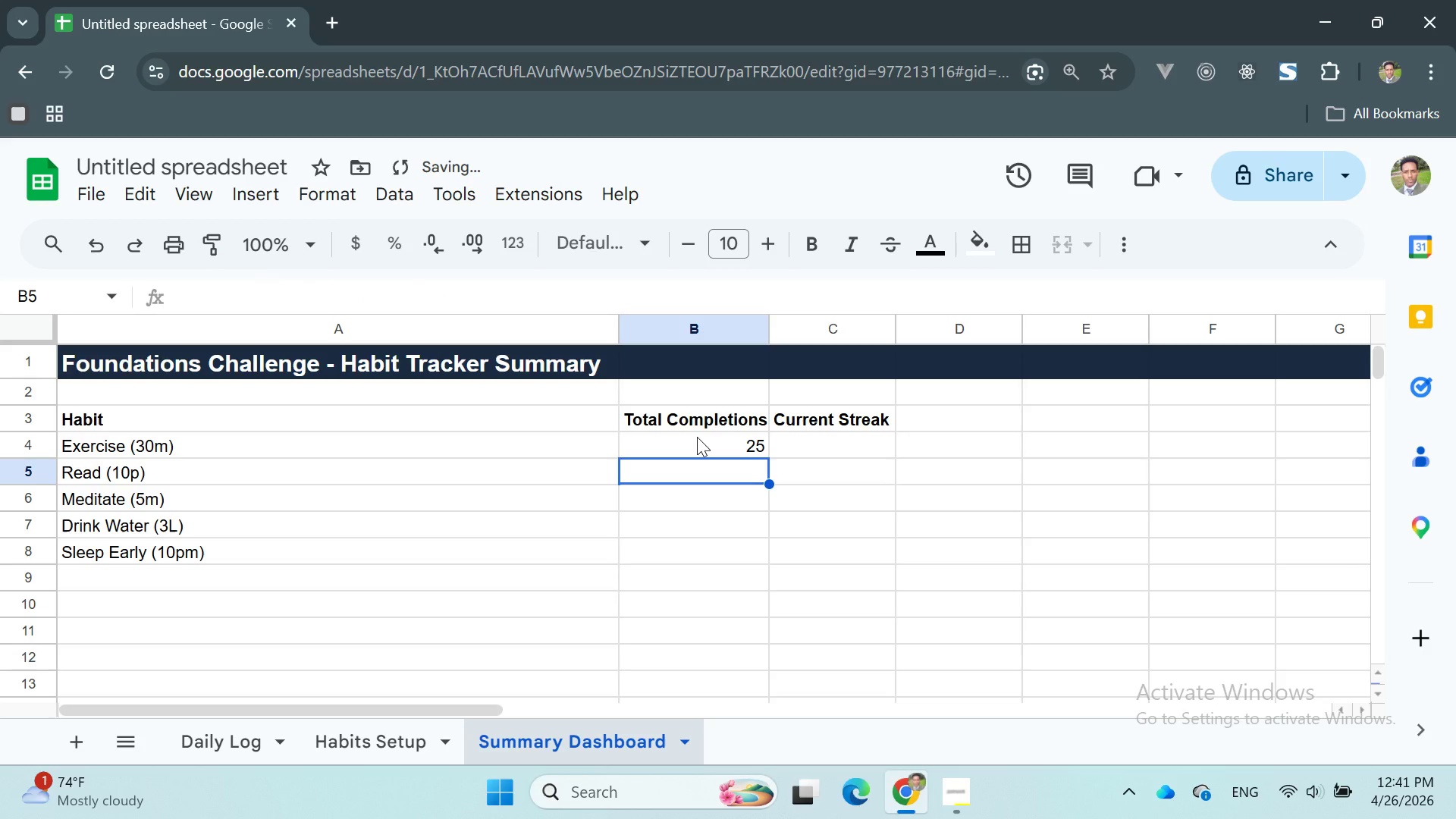 
 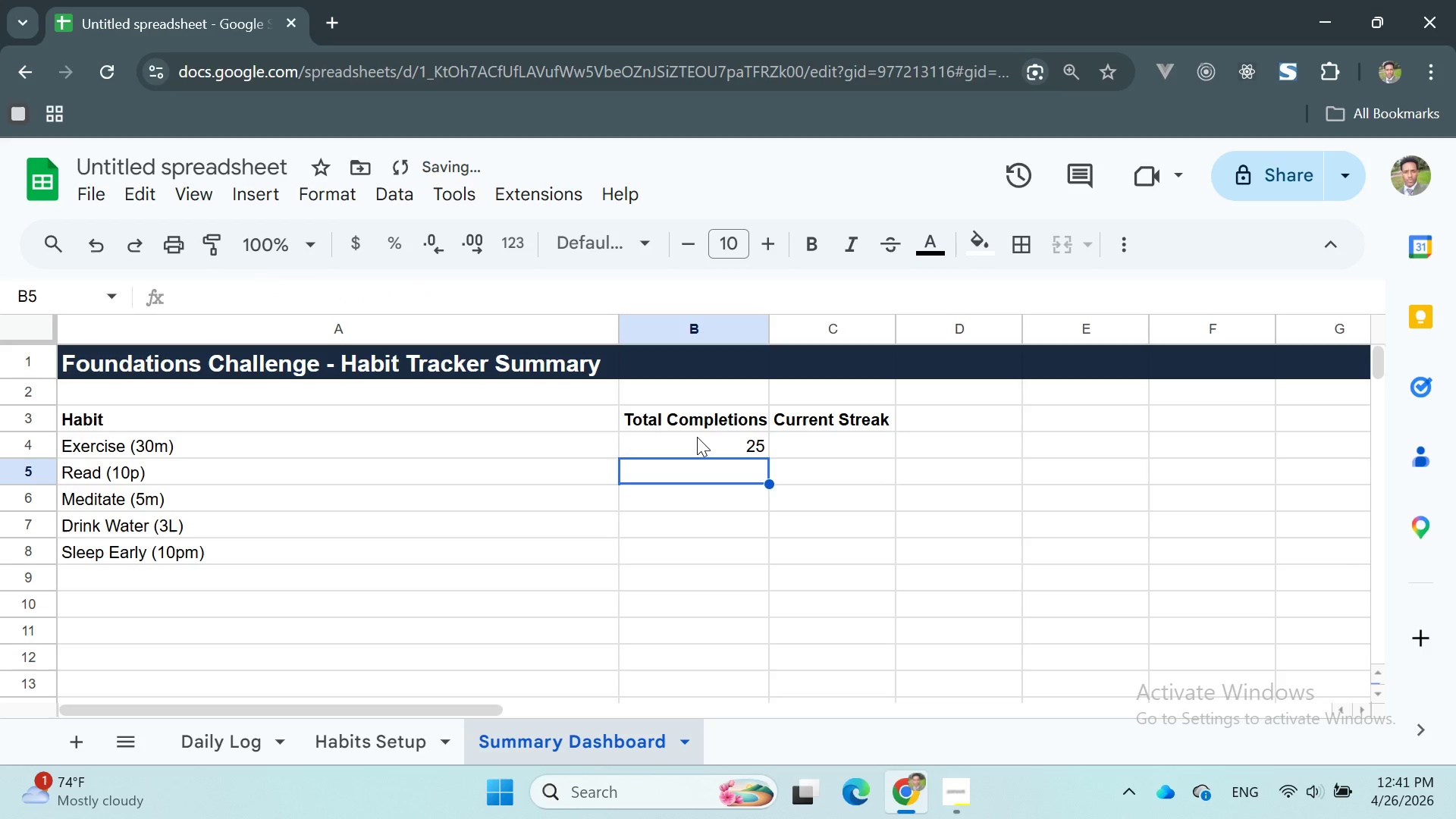 
key(Enter)
 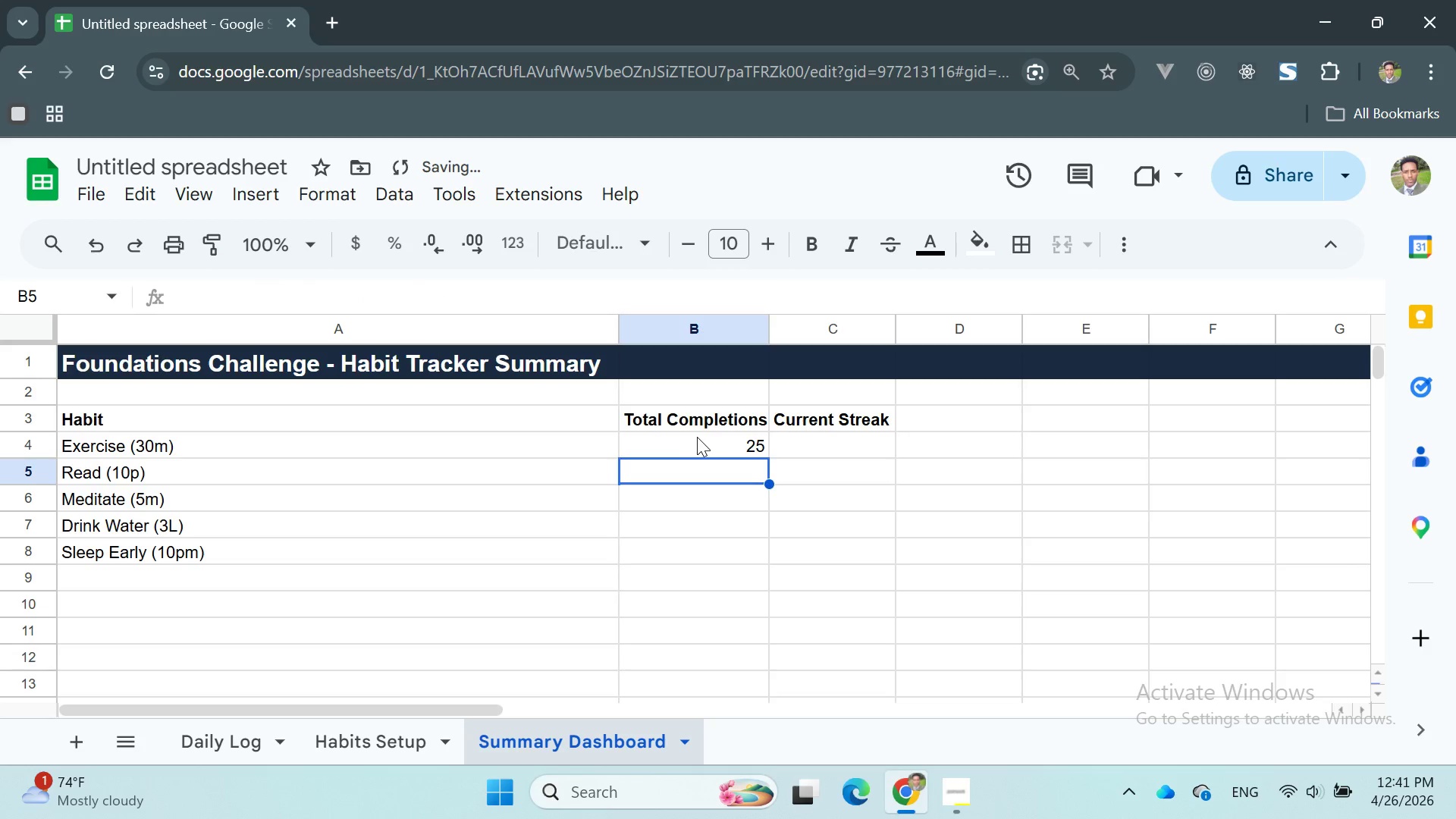 
left_click([704, 444])
 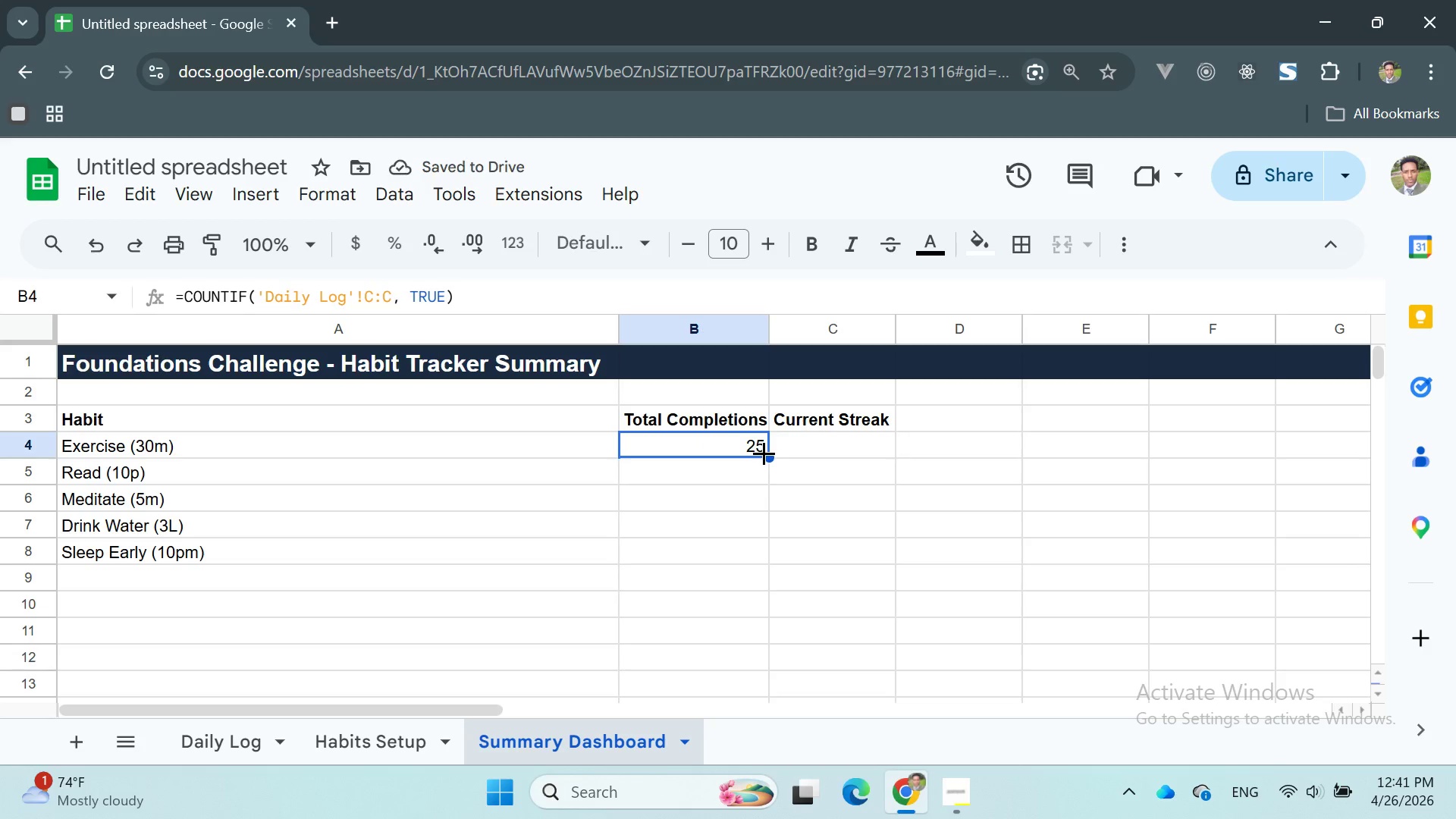 
left_click_drag(start_coordinate=[764, 453], to_coordinate=[751, 551])
 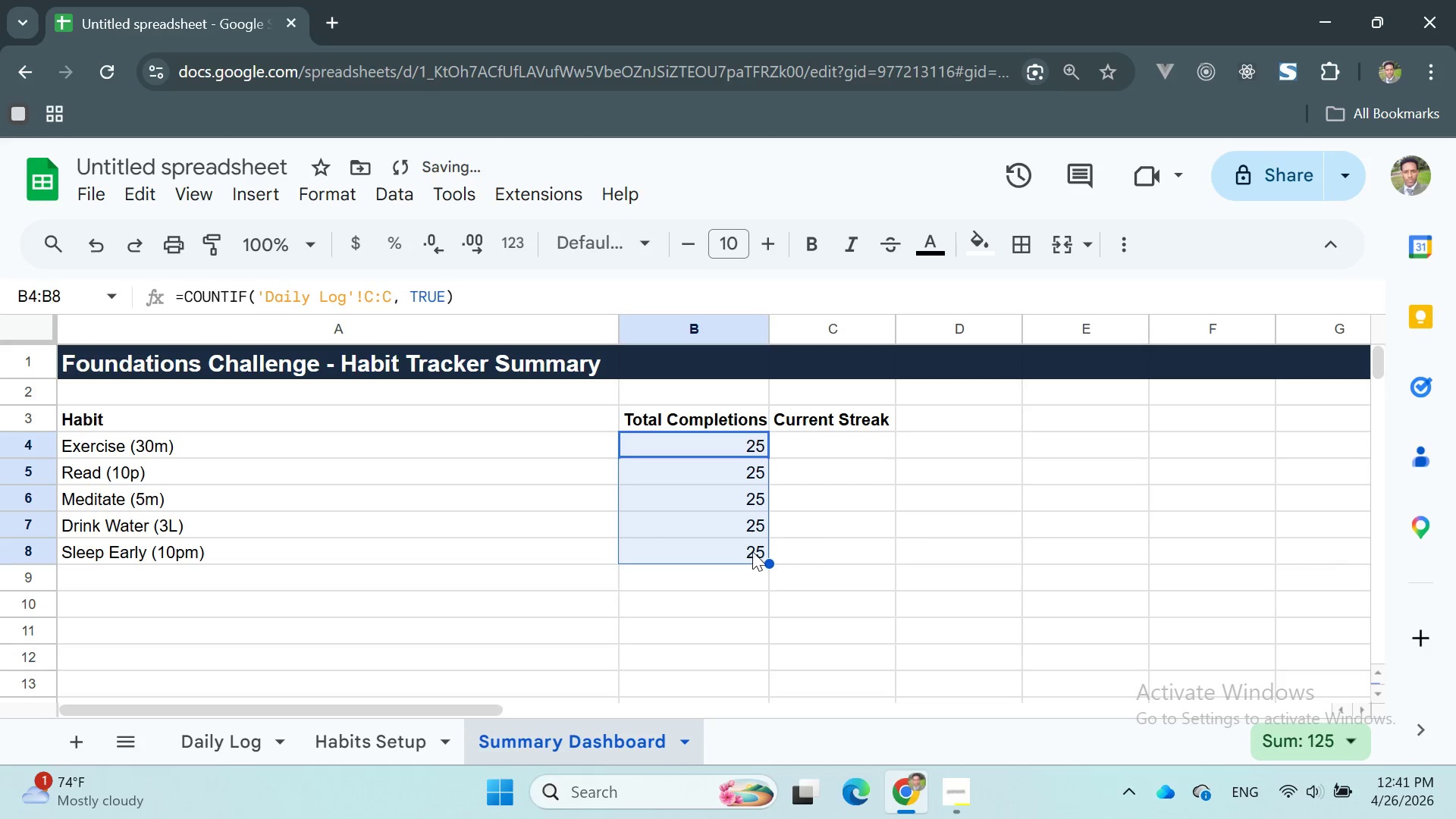 
left_click([849, 517])
 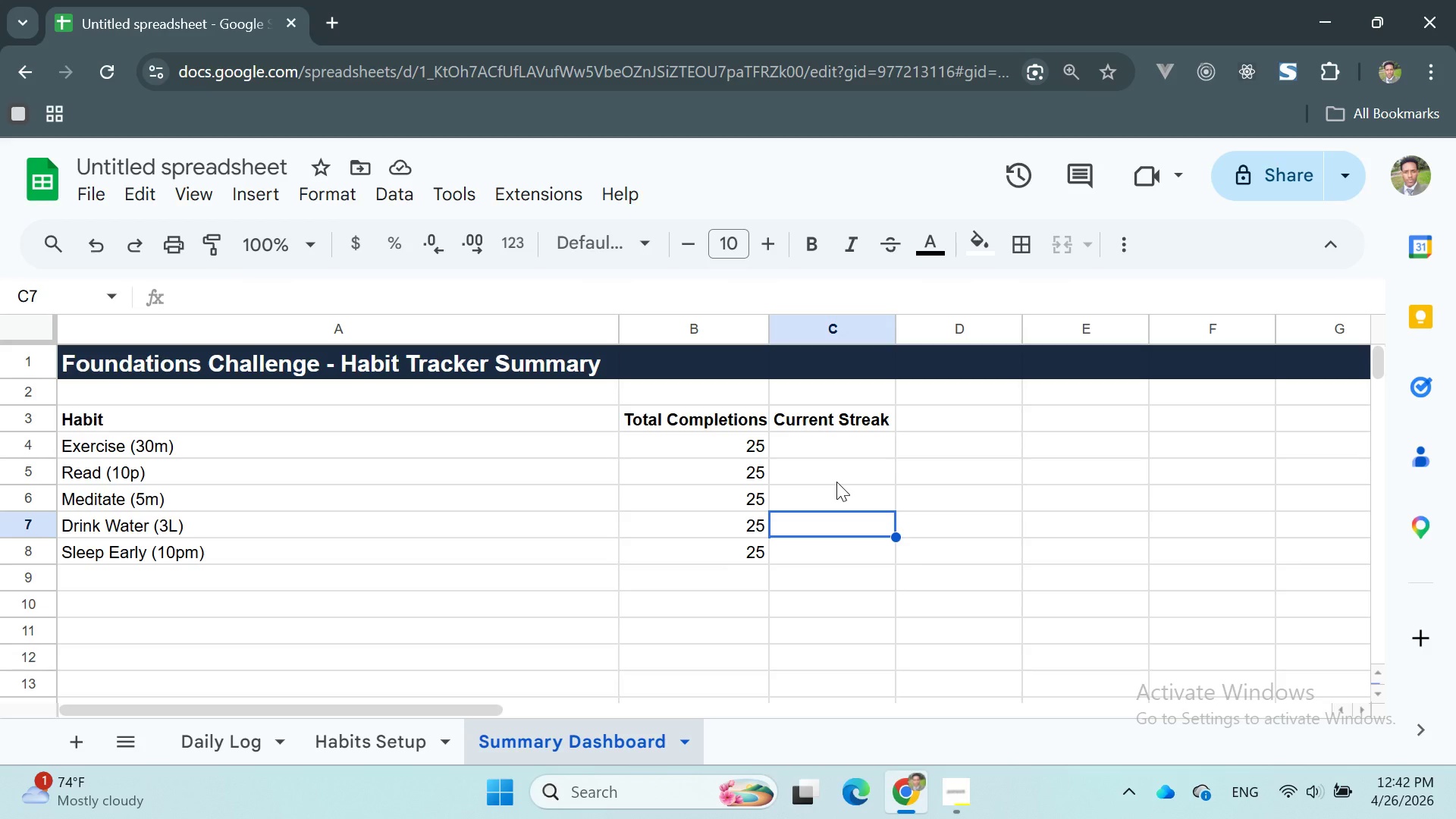 
wait(44.69)
 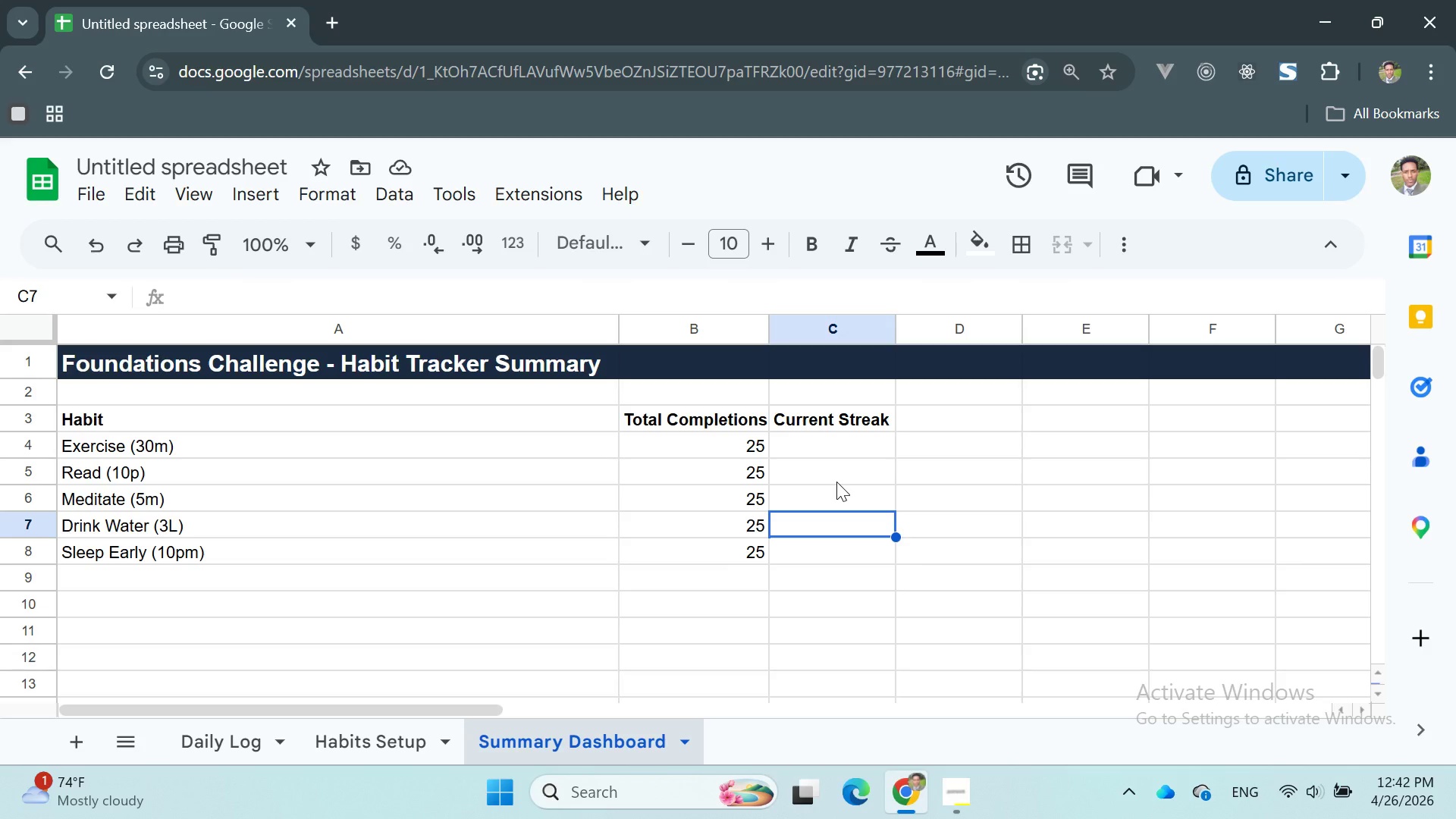 
left_click([813, 437])
 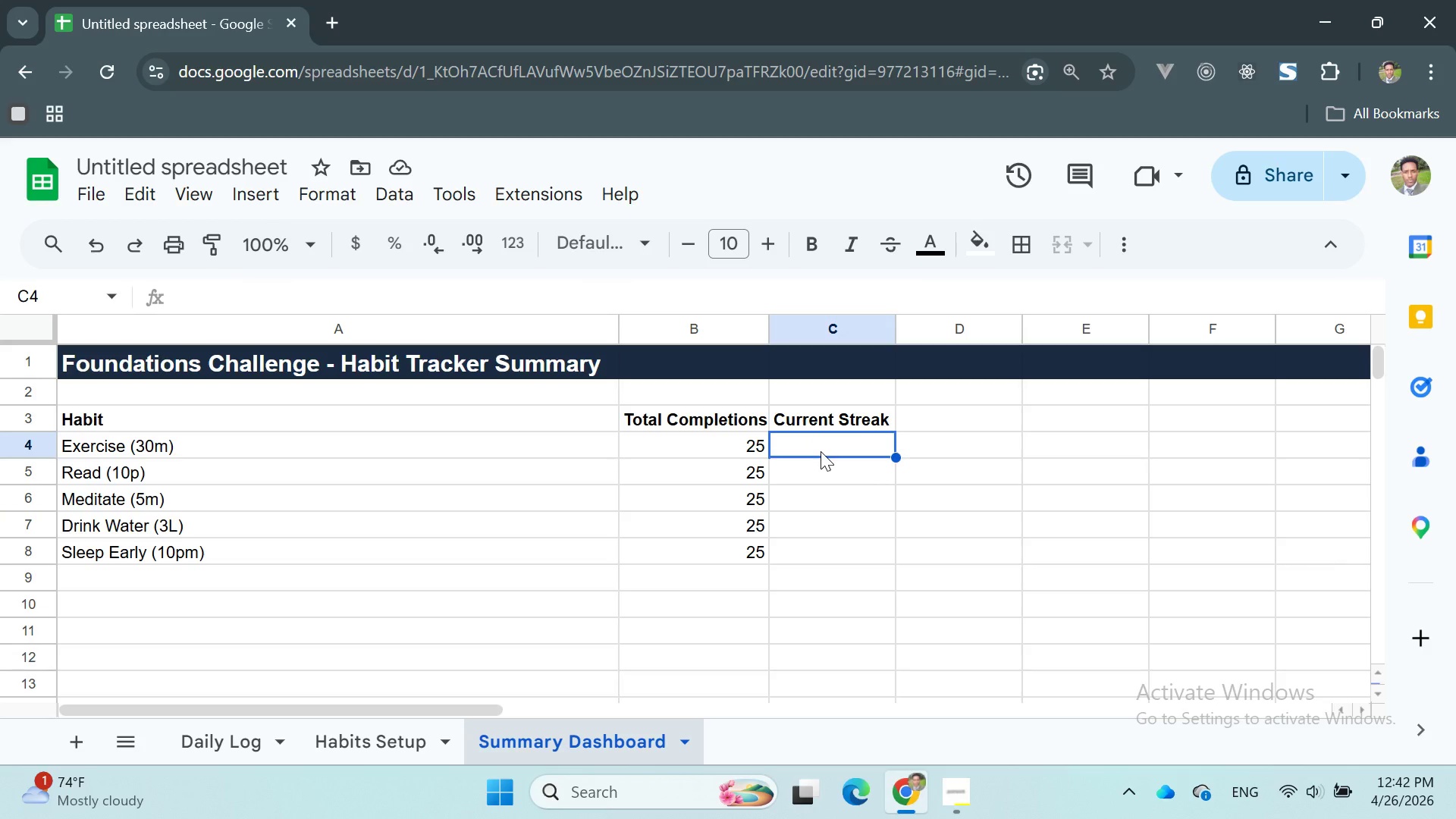 
double_click([818, 443])
 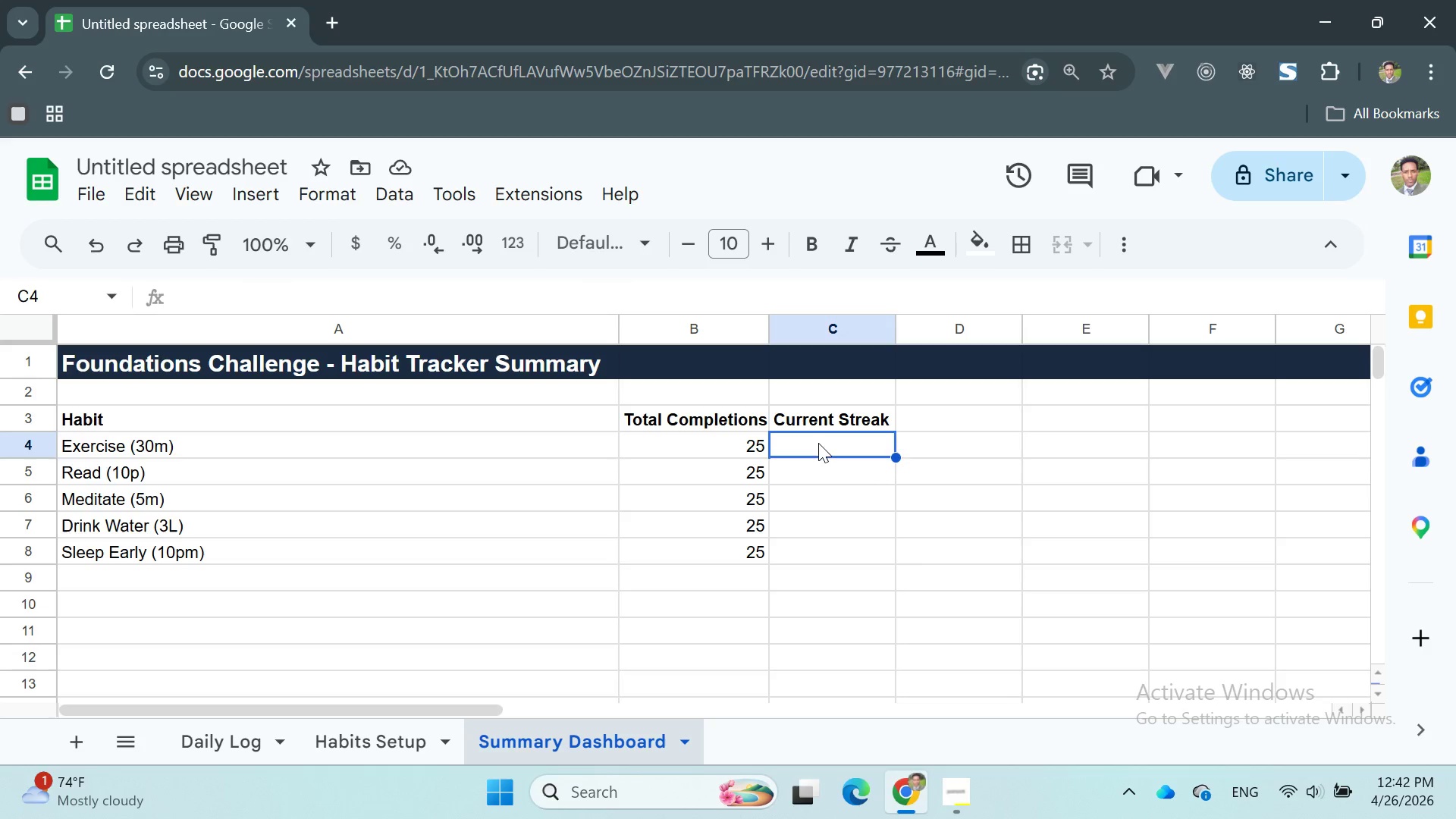 
triple_click([818, 443])
 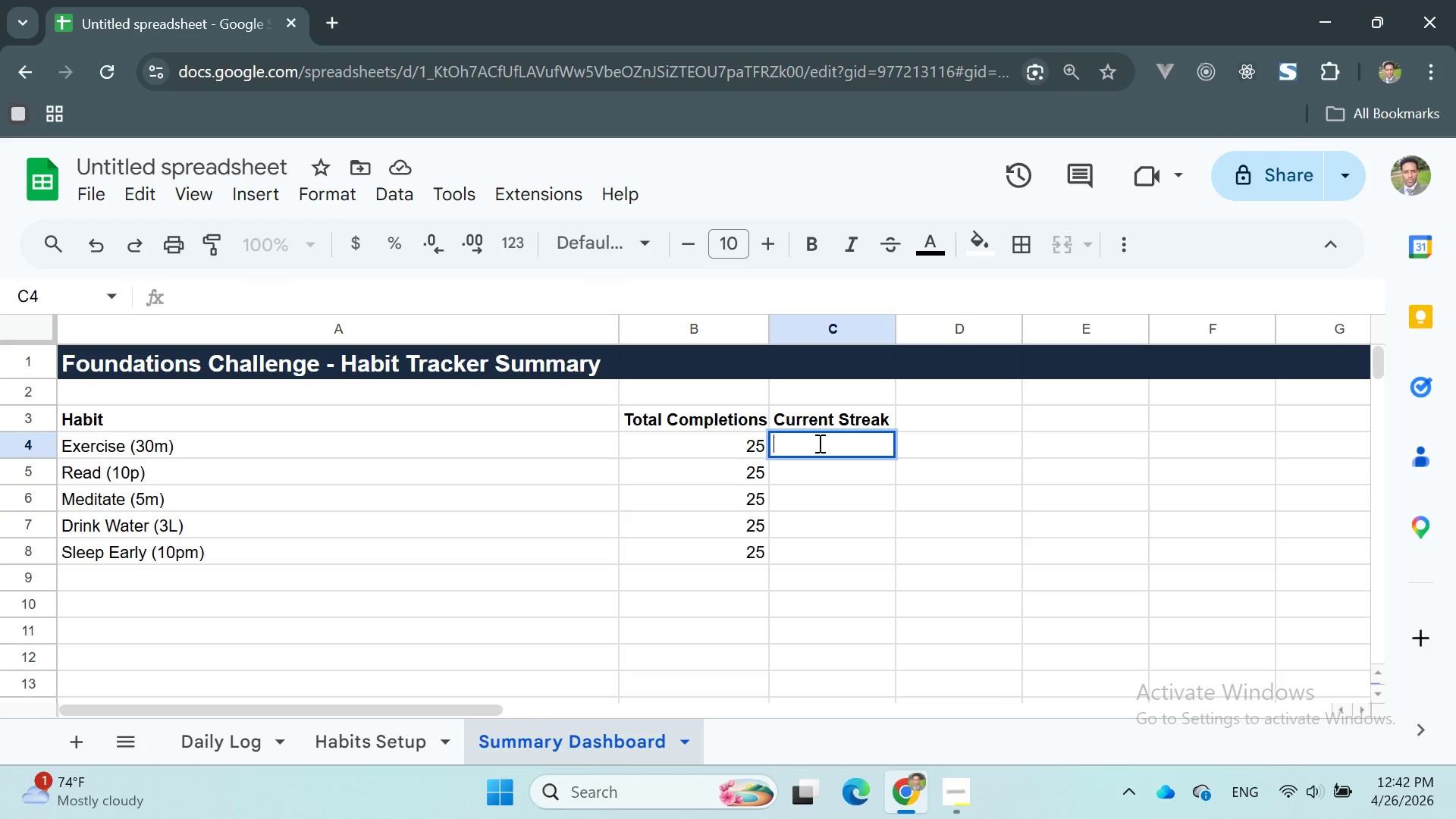 
type(=IFERR)
 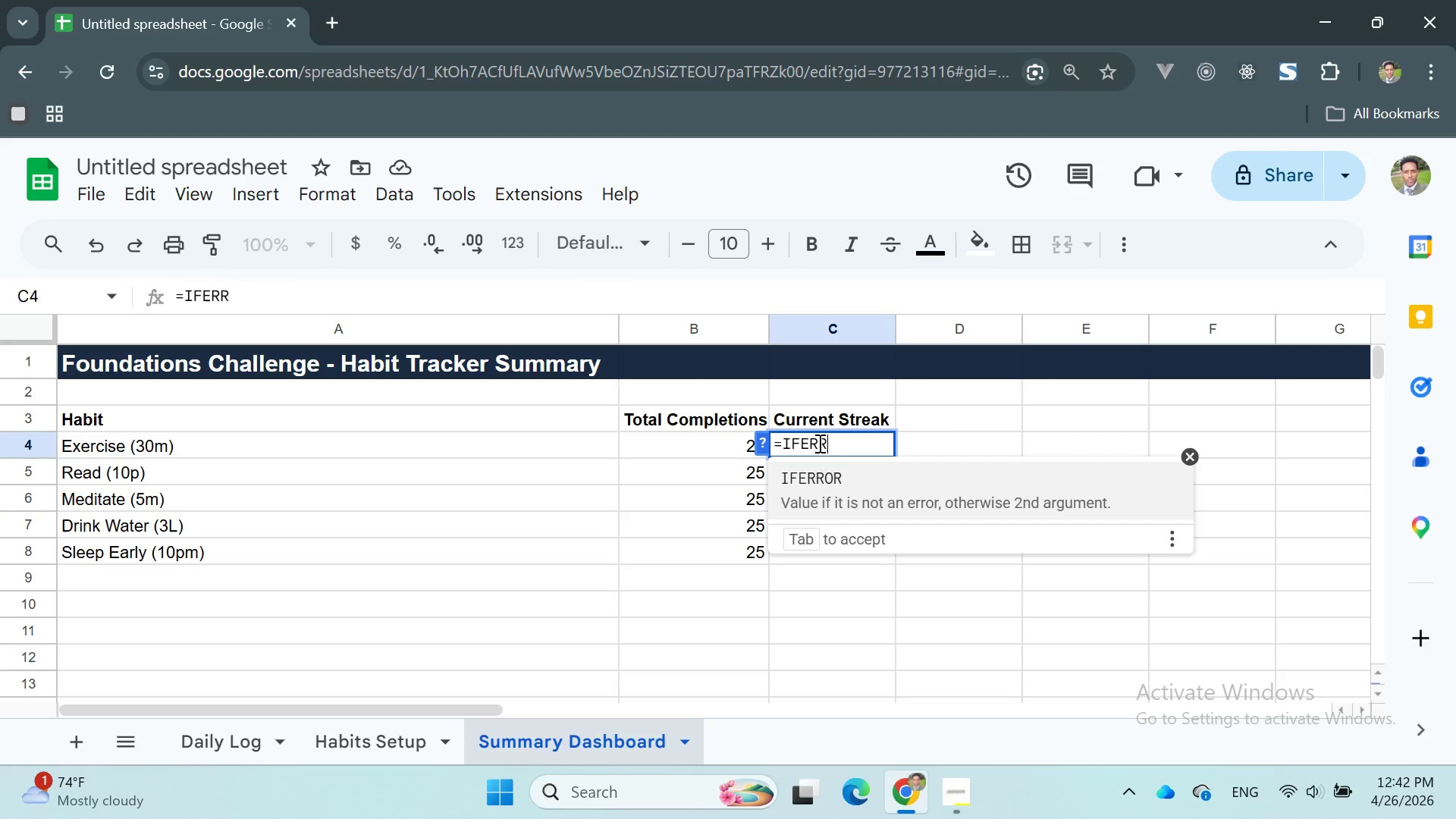 
key(Enter)
 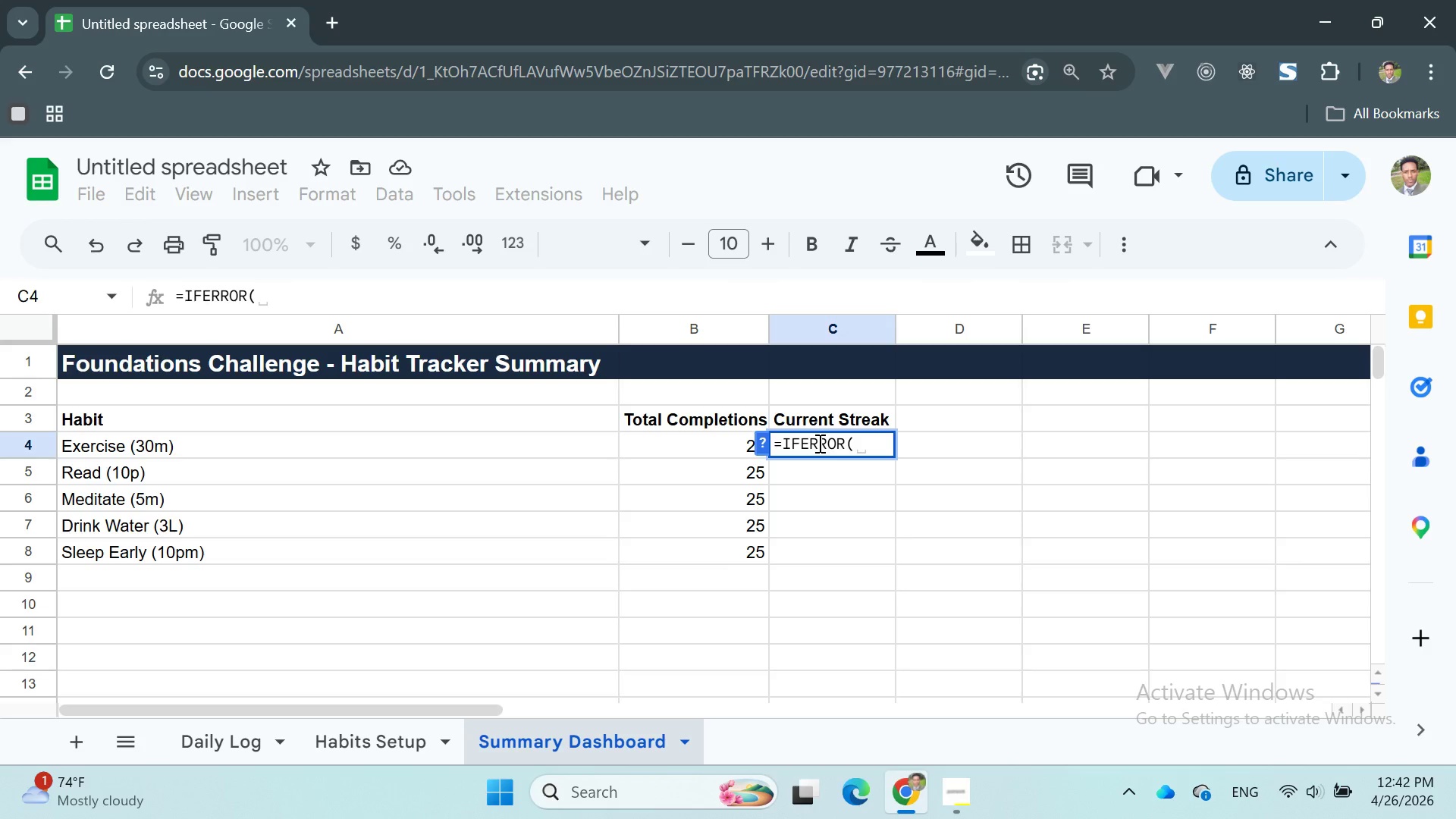 
type(ROWS)
 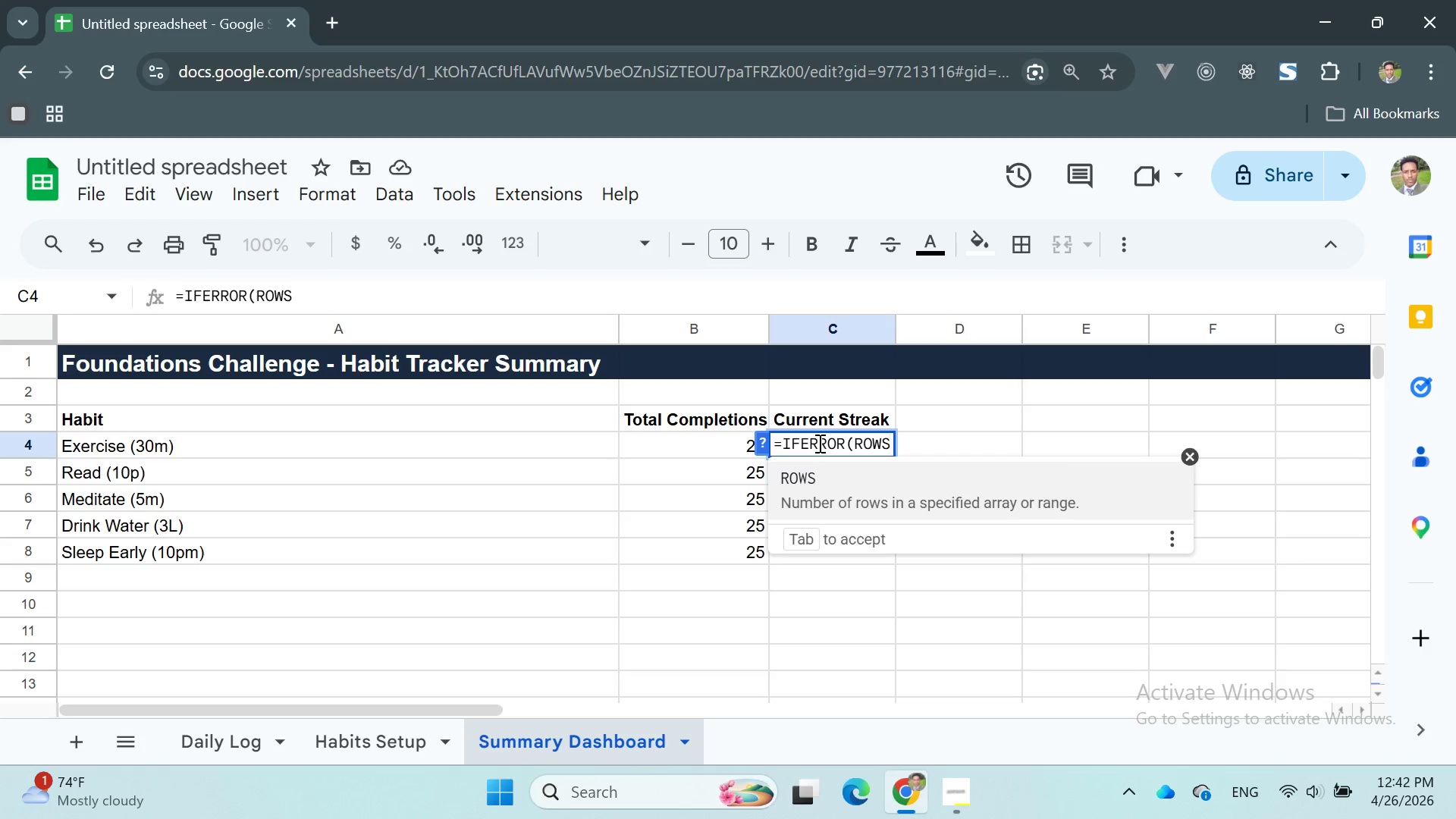 
key(Enter)
 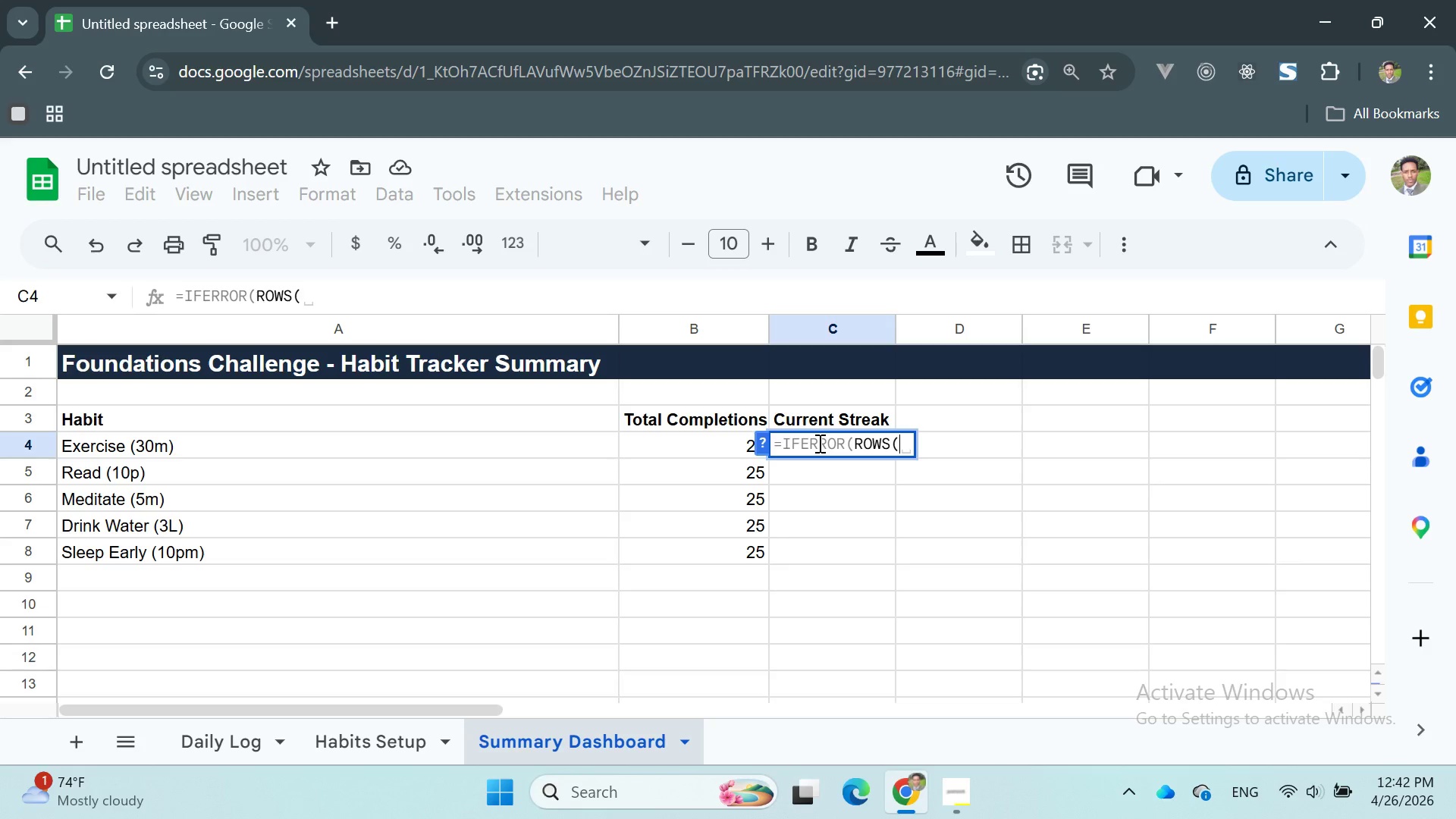 
type(FILTE)
 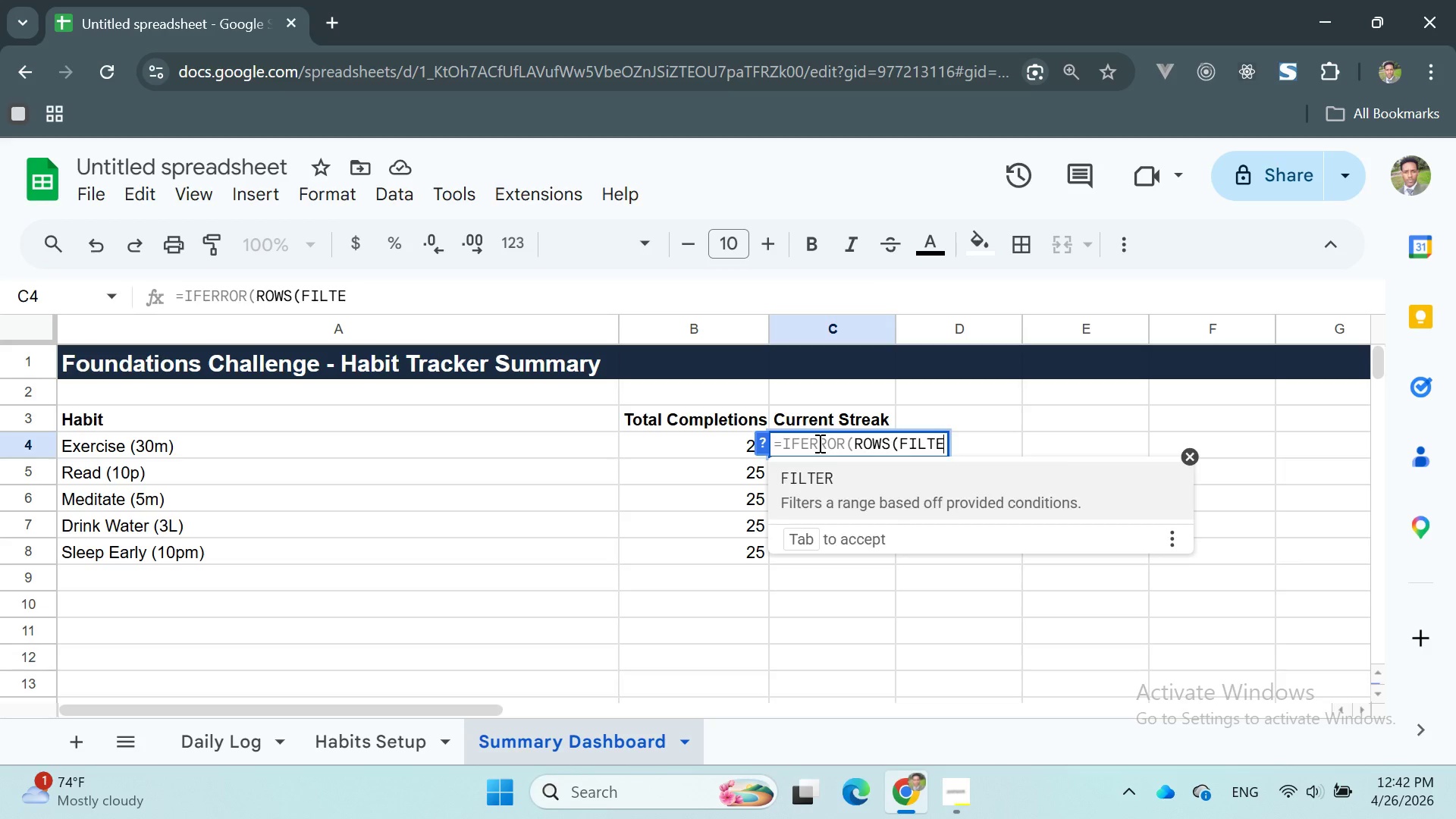 
key(Enter)
 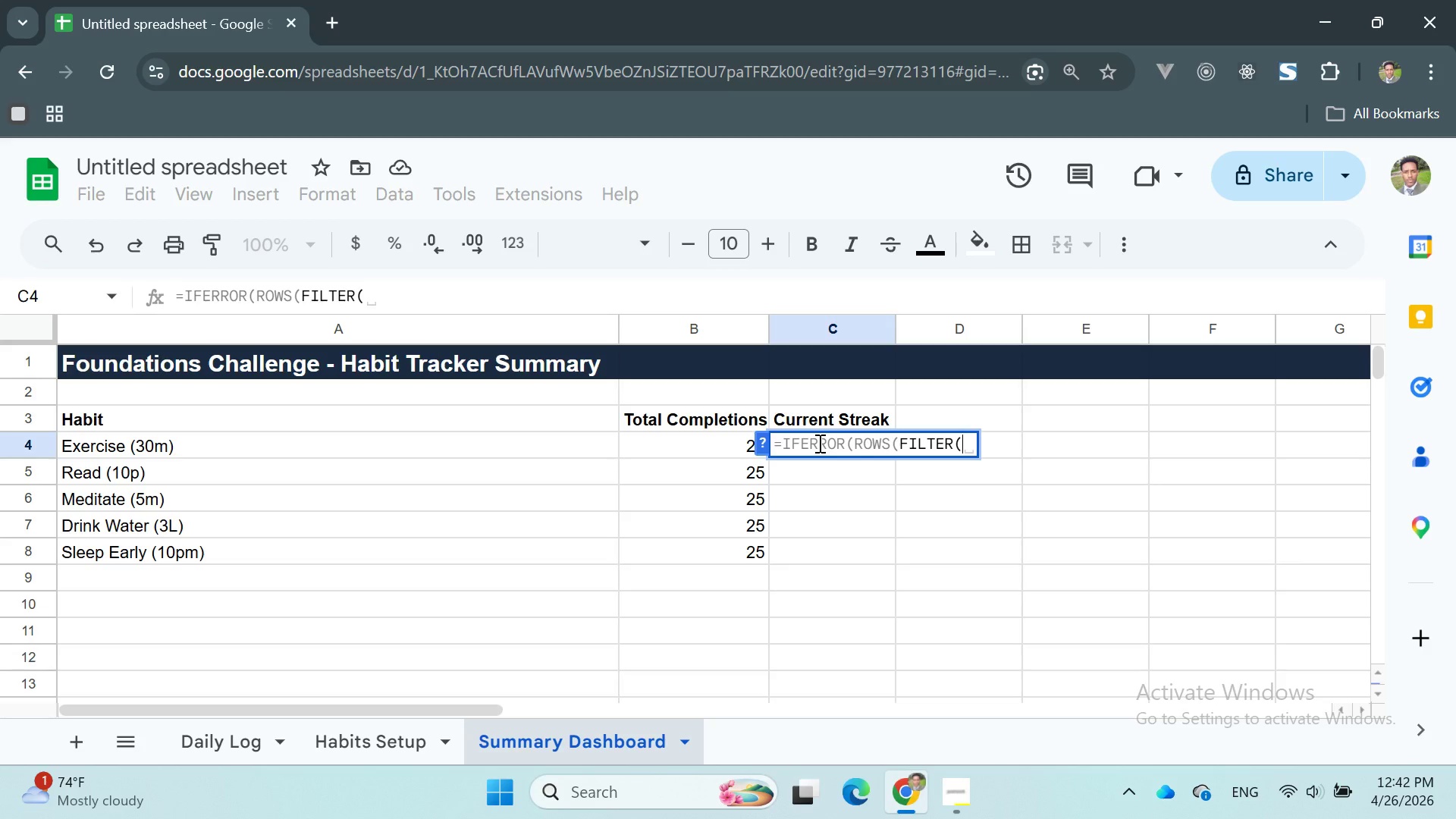 
key(Quote)
 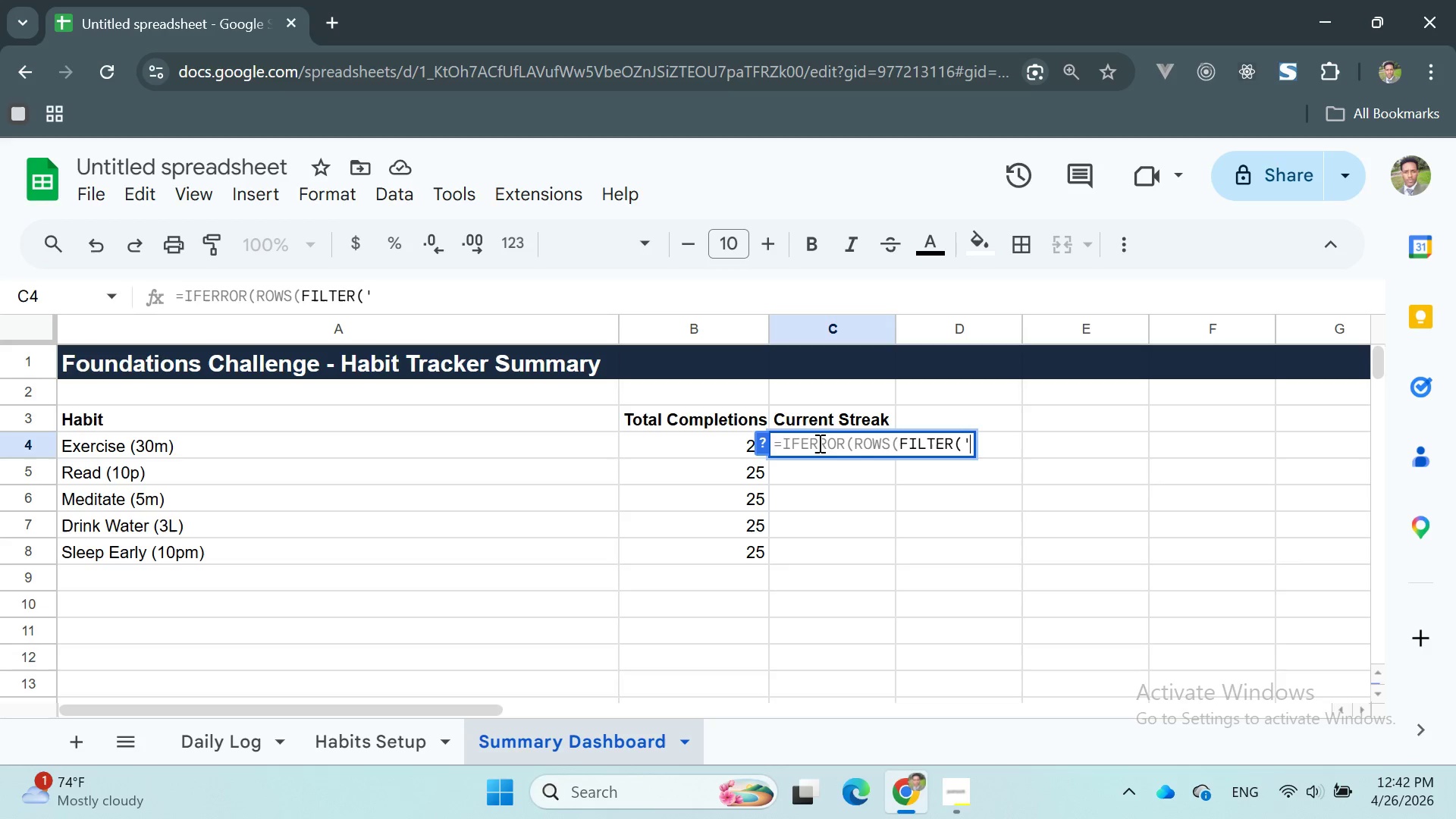 
key(Quote)
 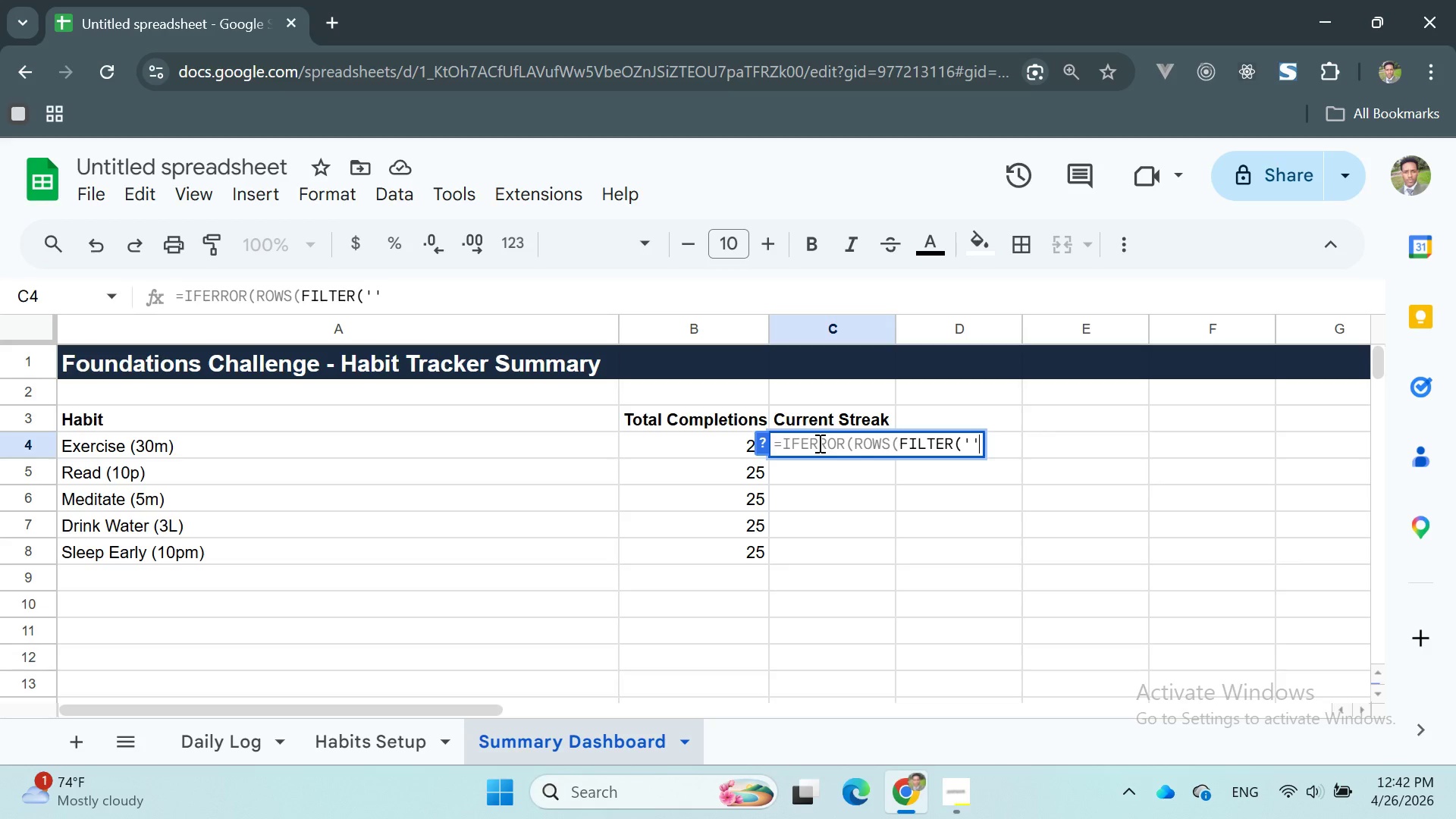 
key(ArrowLeft)
 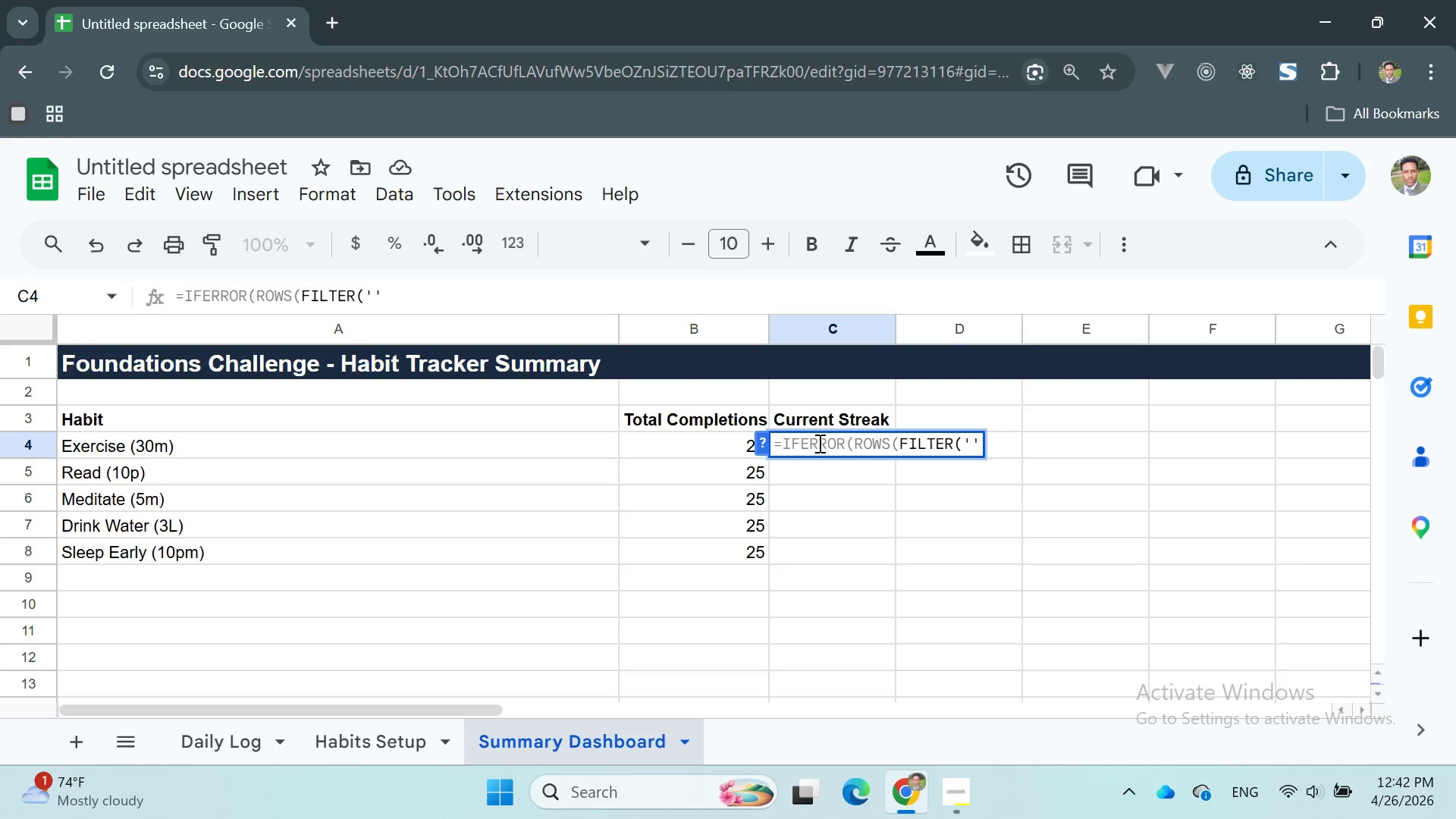 
type(Daily Log)
 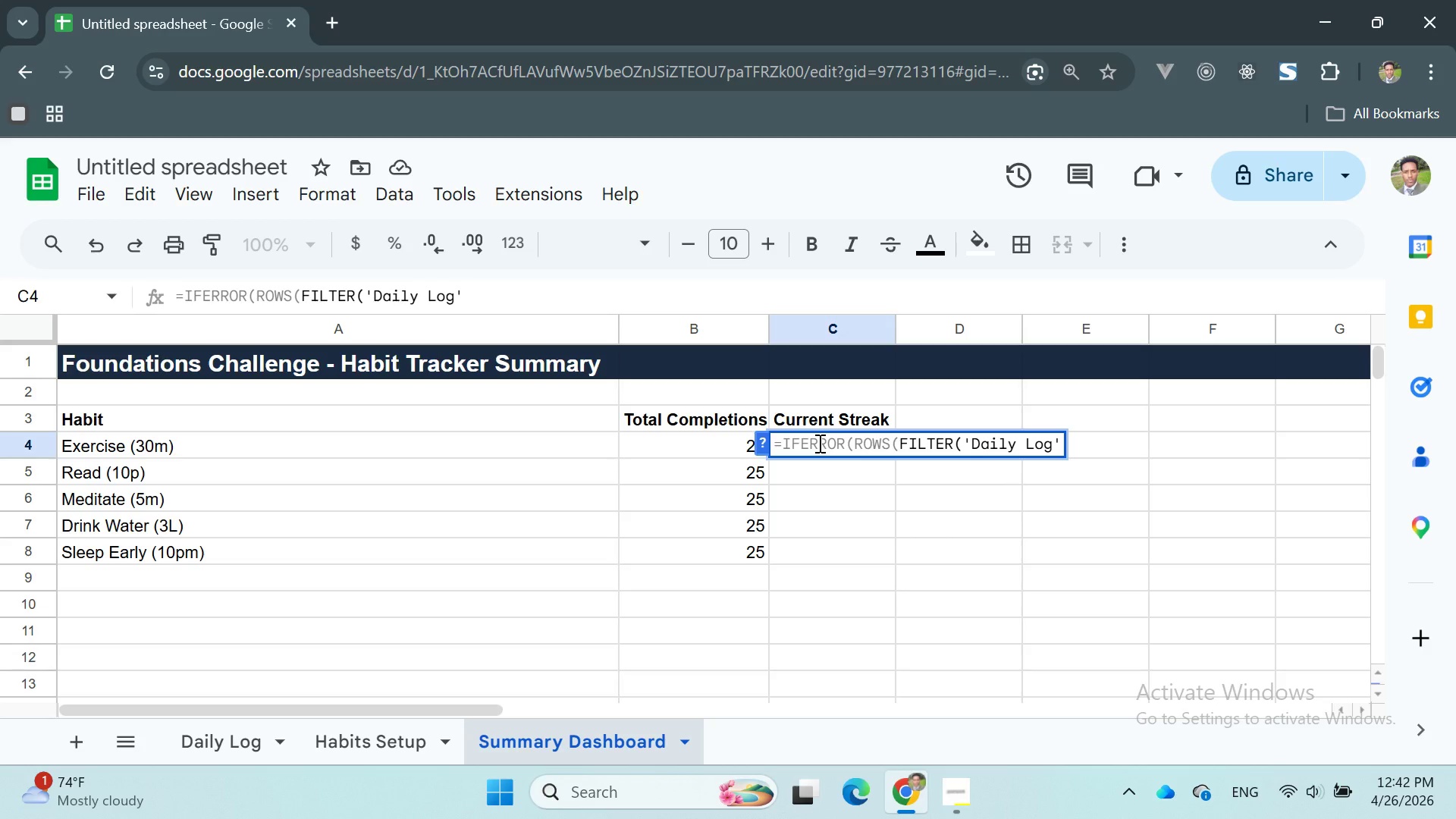 
key(ArrowRight)
 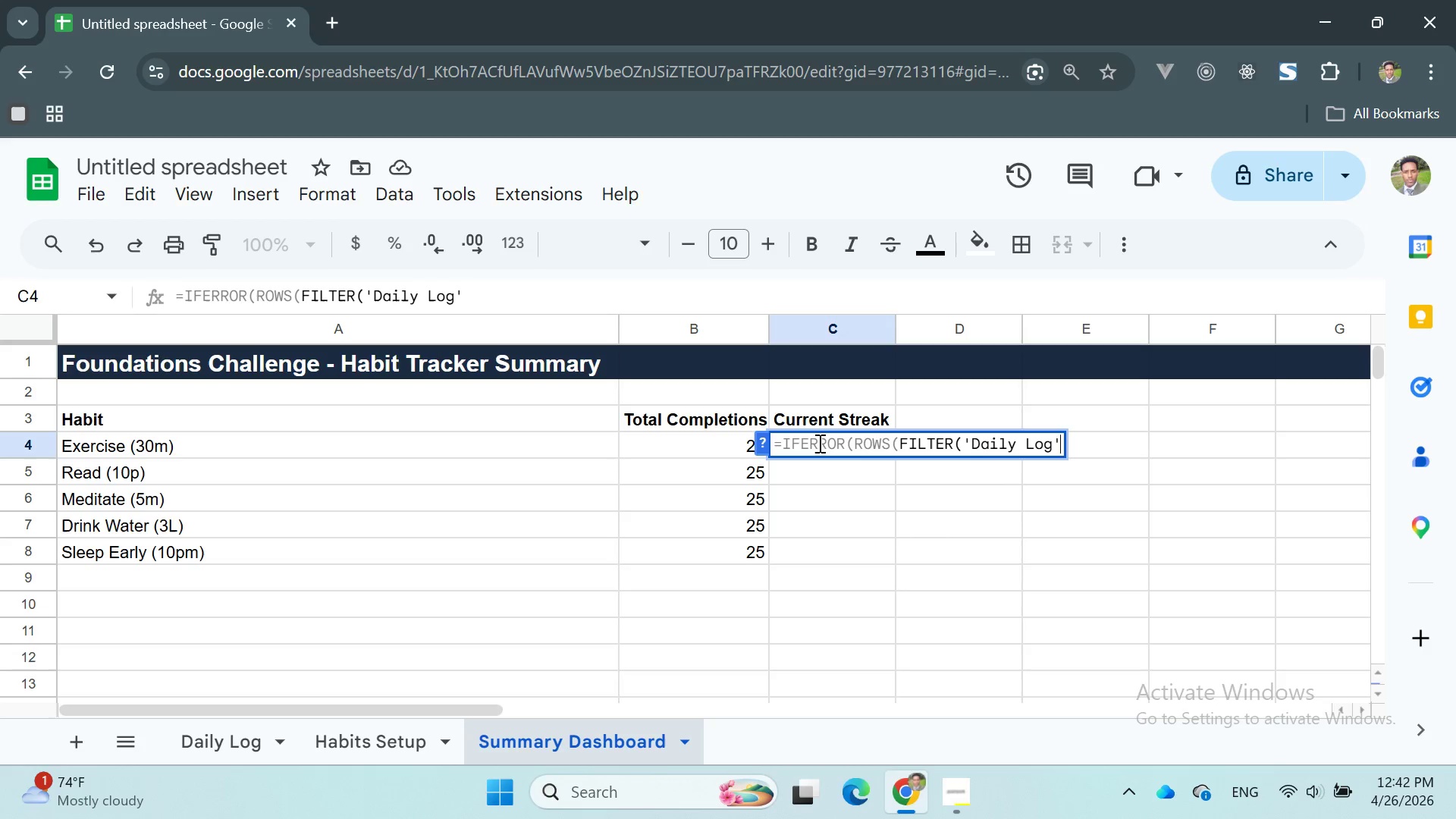 
type(!c2)
key(Backspace)
key(Backspace)
type(C2:C32, '')
 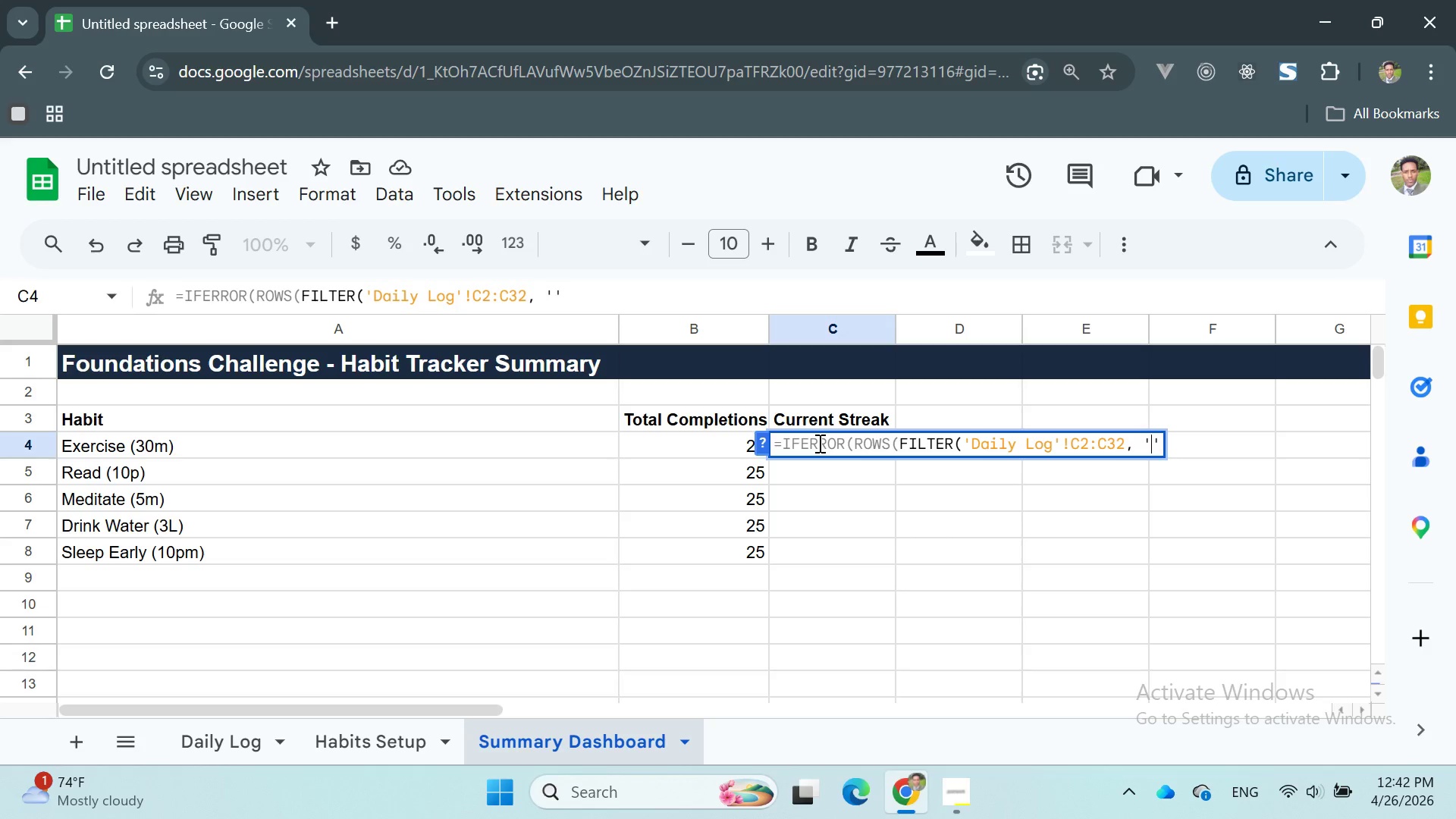 
 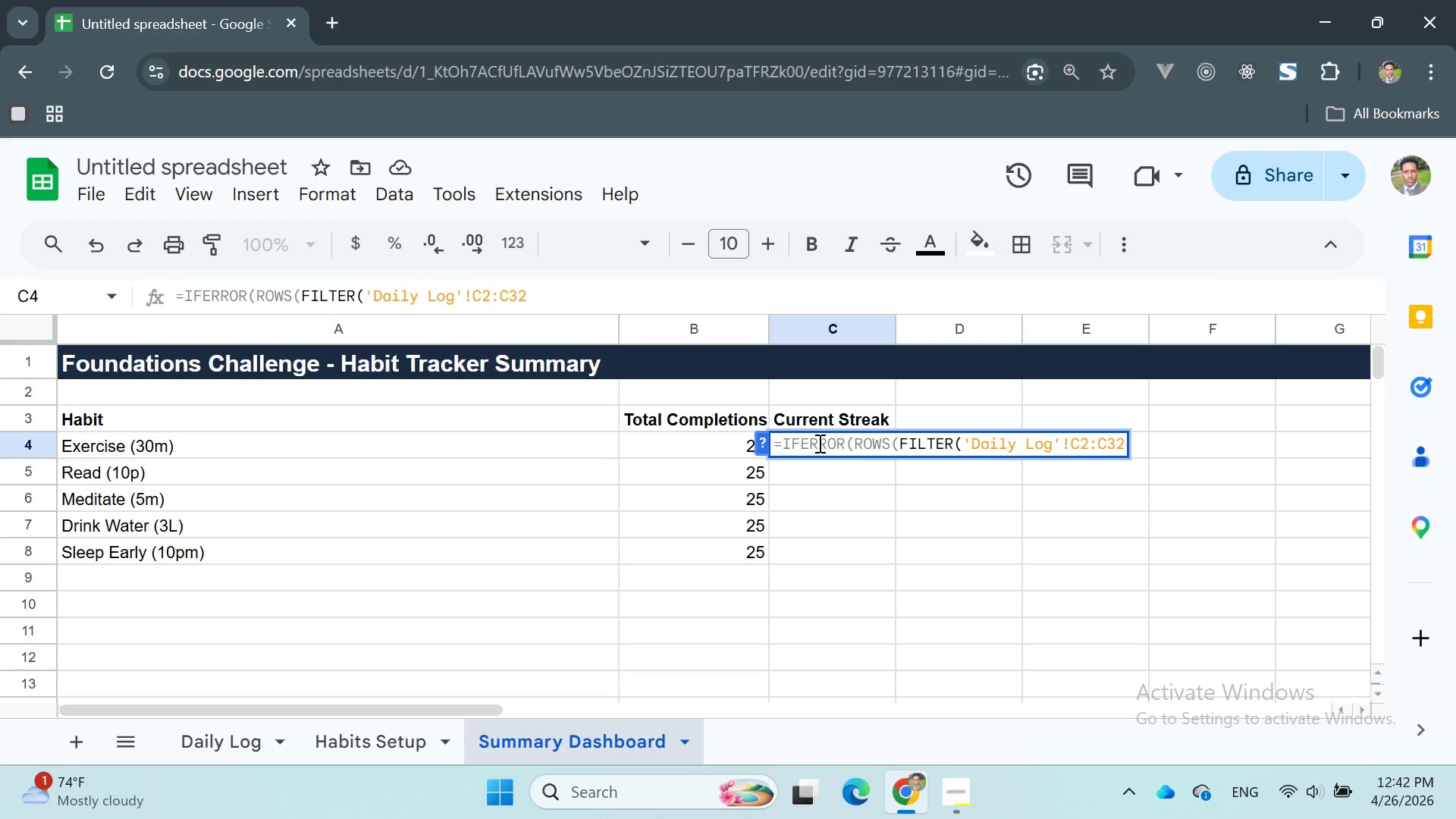 
key(ArrowLeft)
 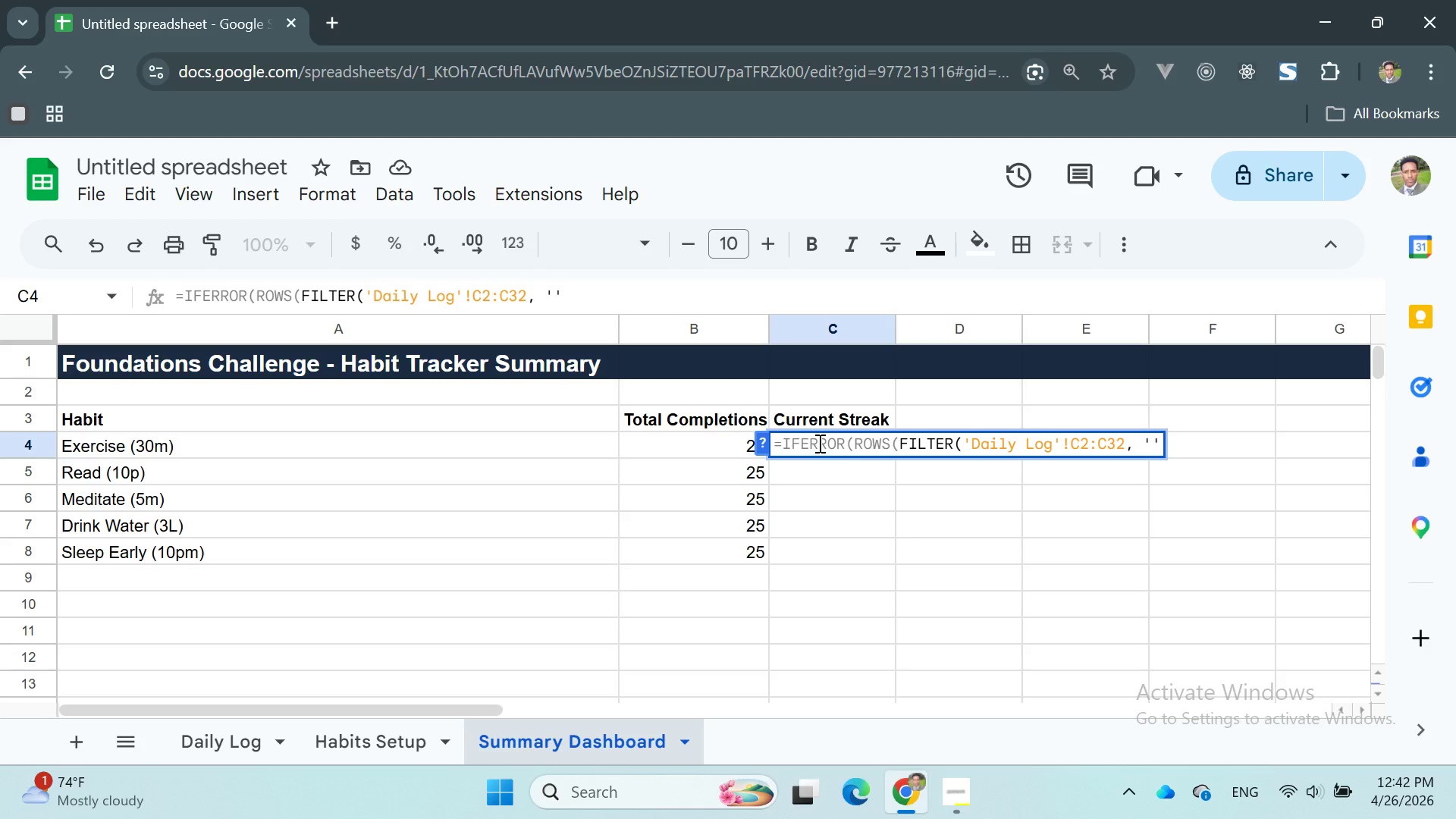 
type(Daily Log)
 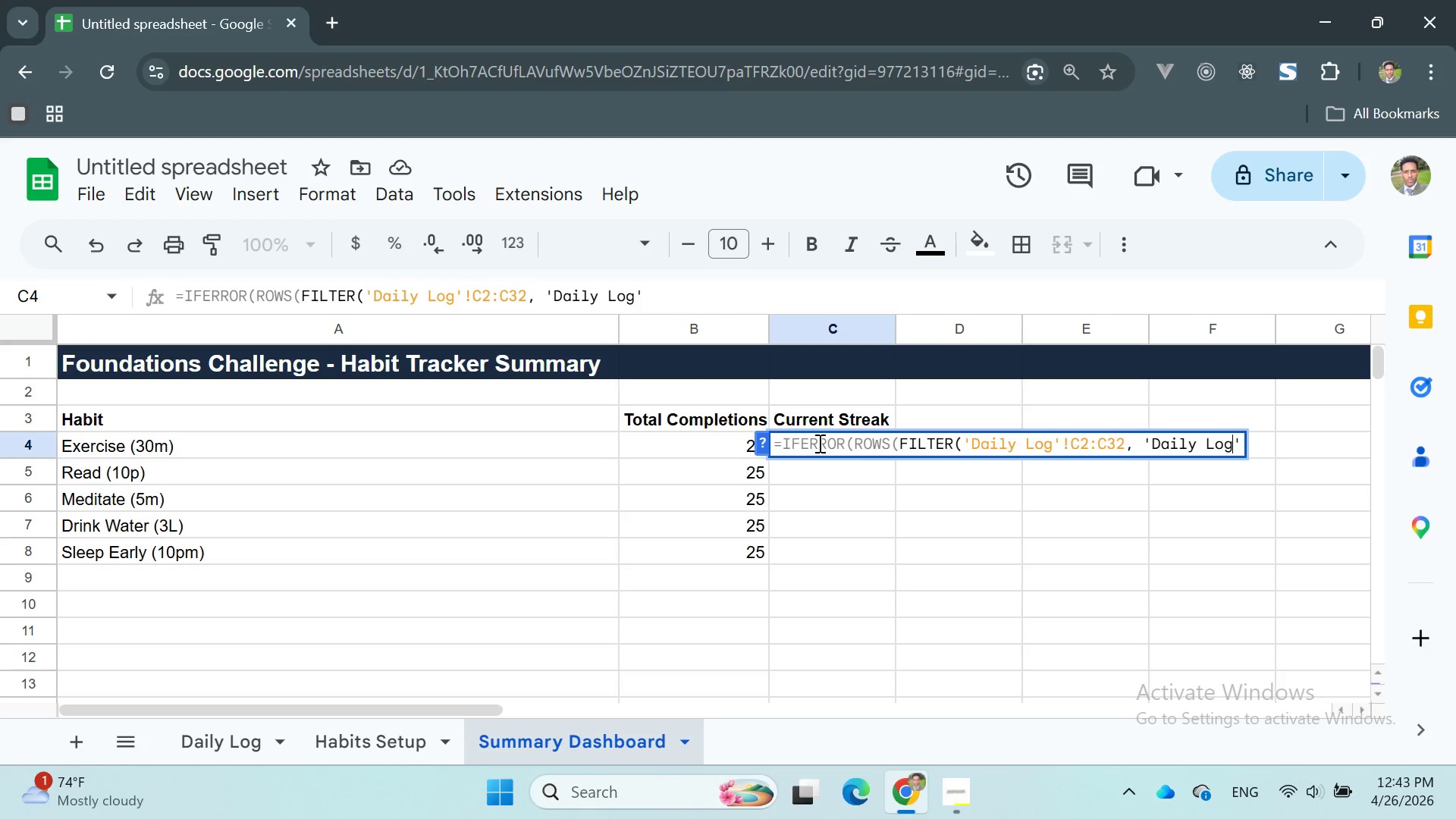 
key(ArrowRight)
 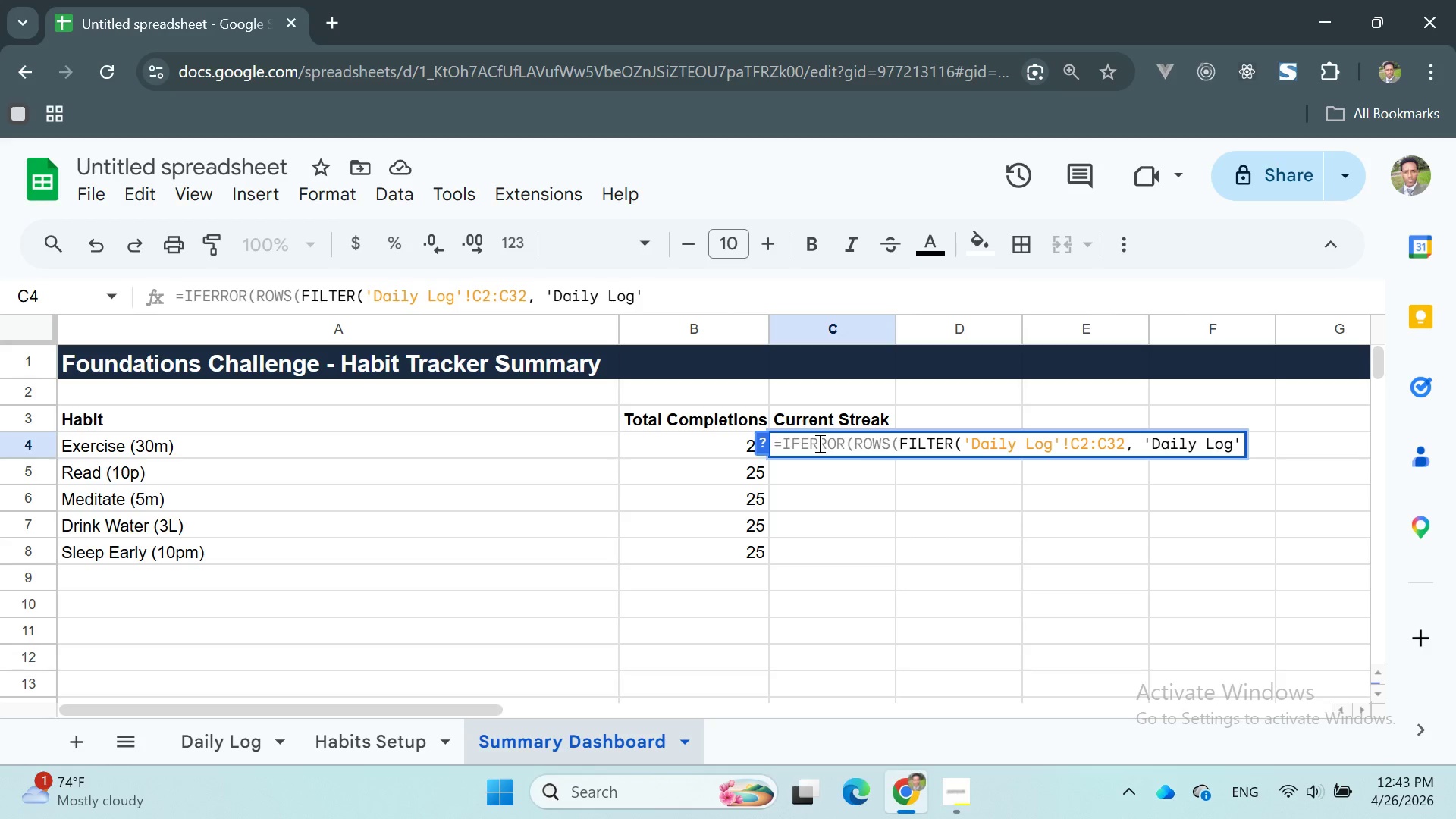 
type(!C2:C32=TRUE, ROW)
 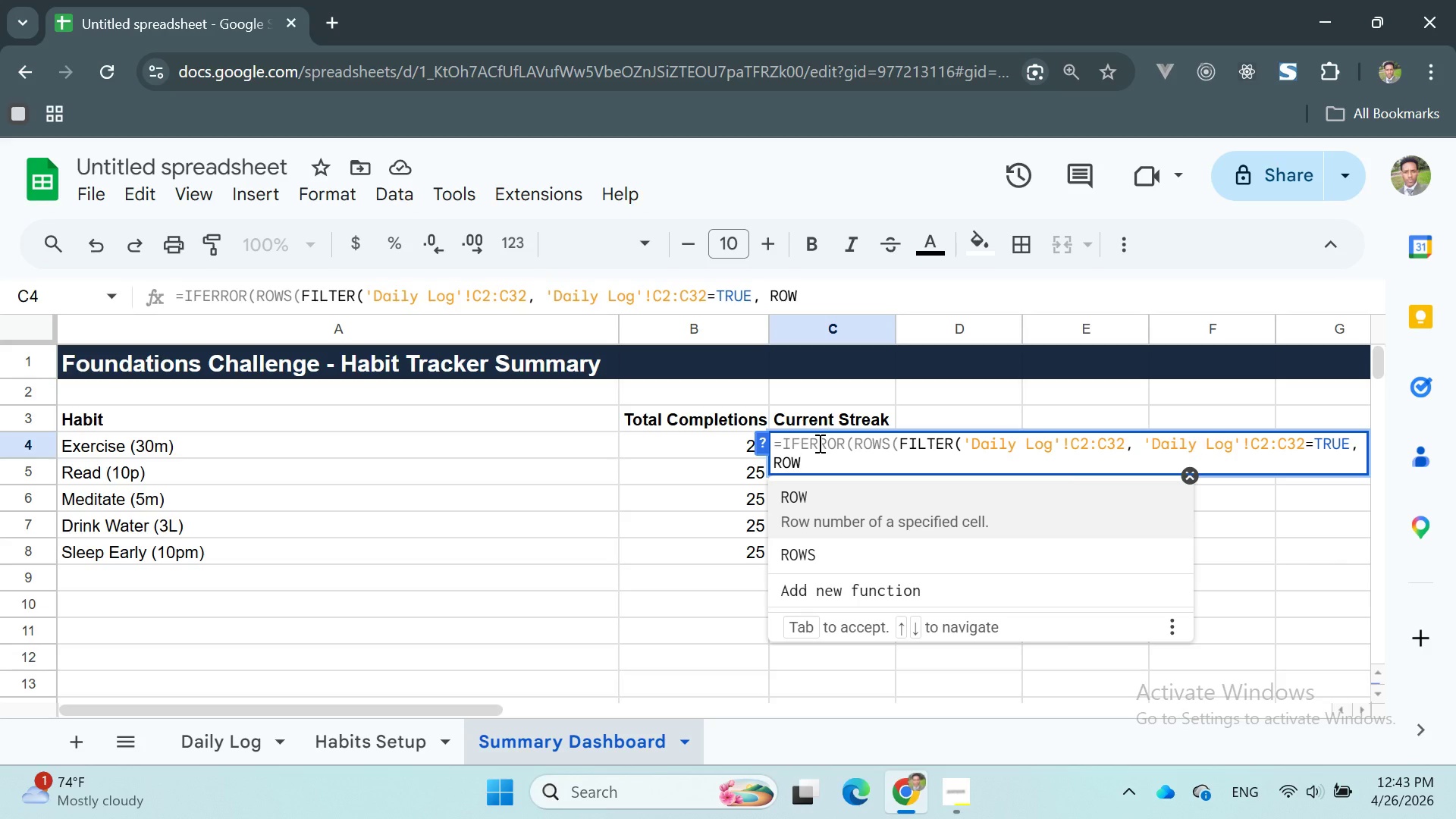 
key(Enter)
 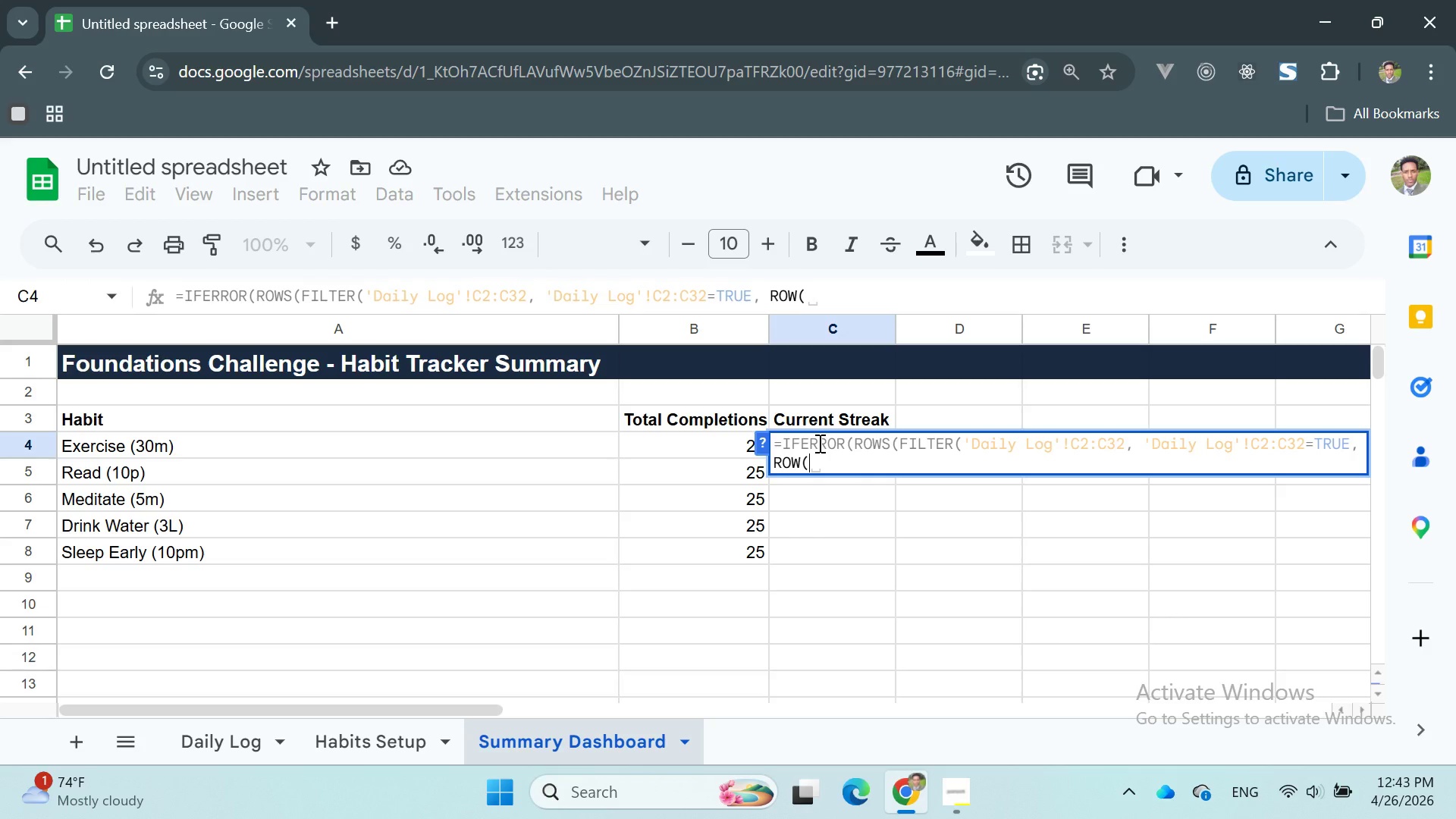 
key(Quote)
 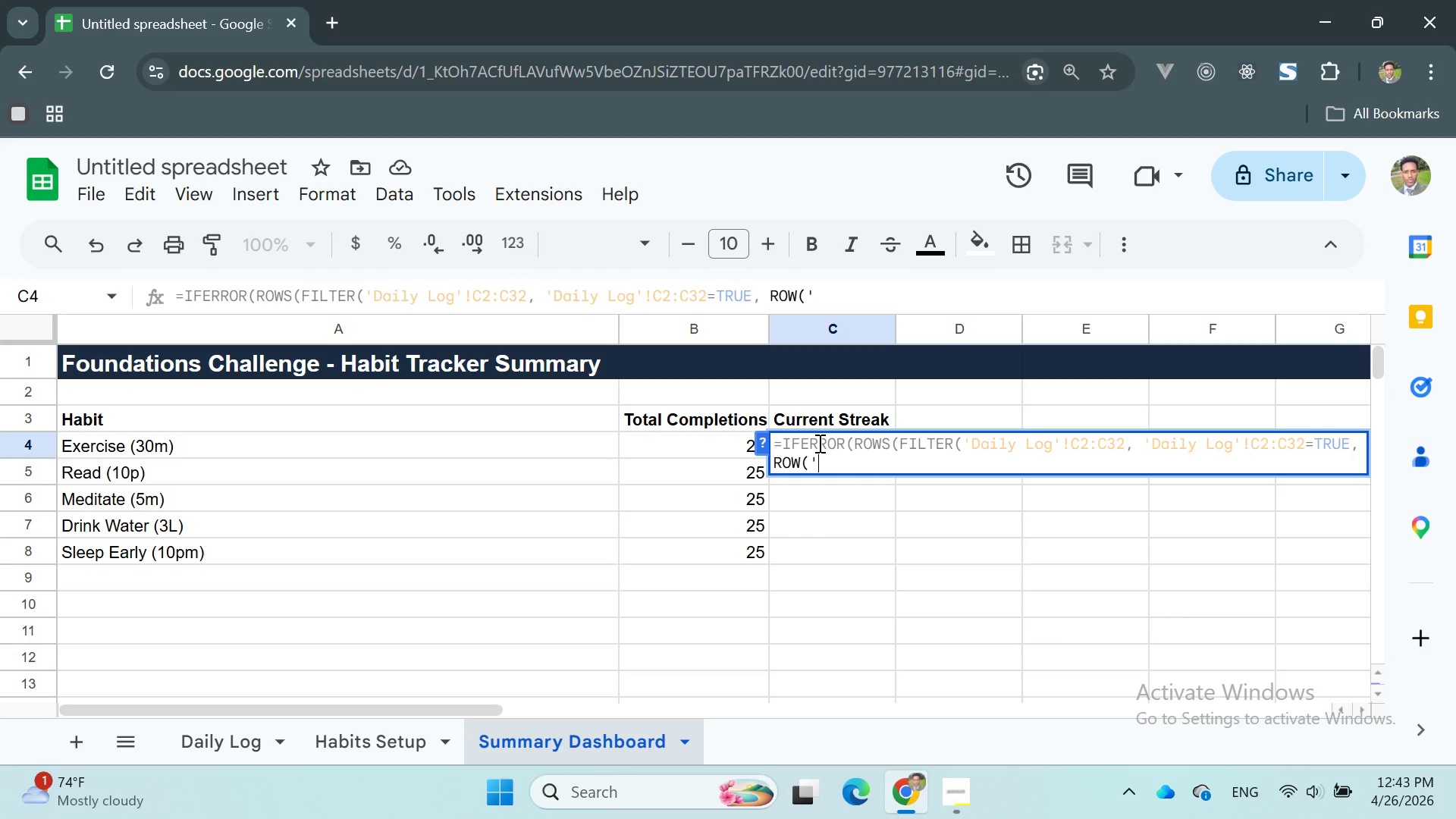 
key(Quote)
 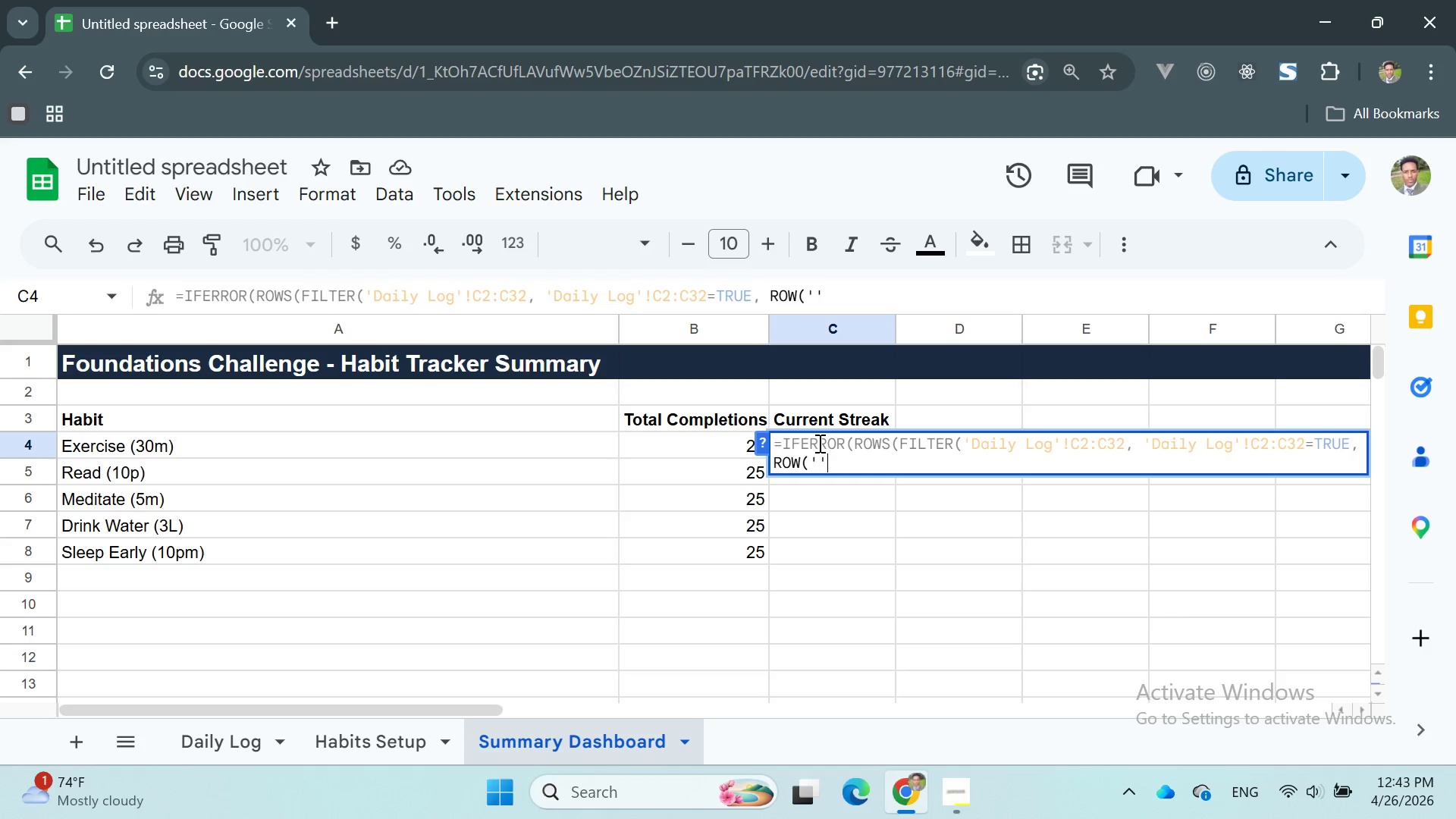 
key(ArrowLeft)
 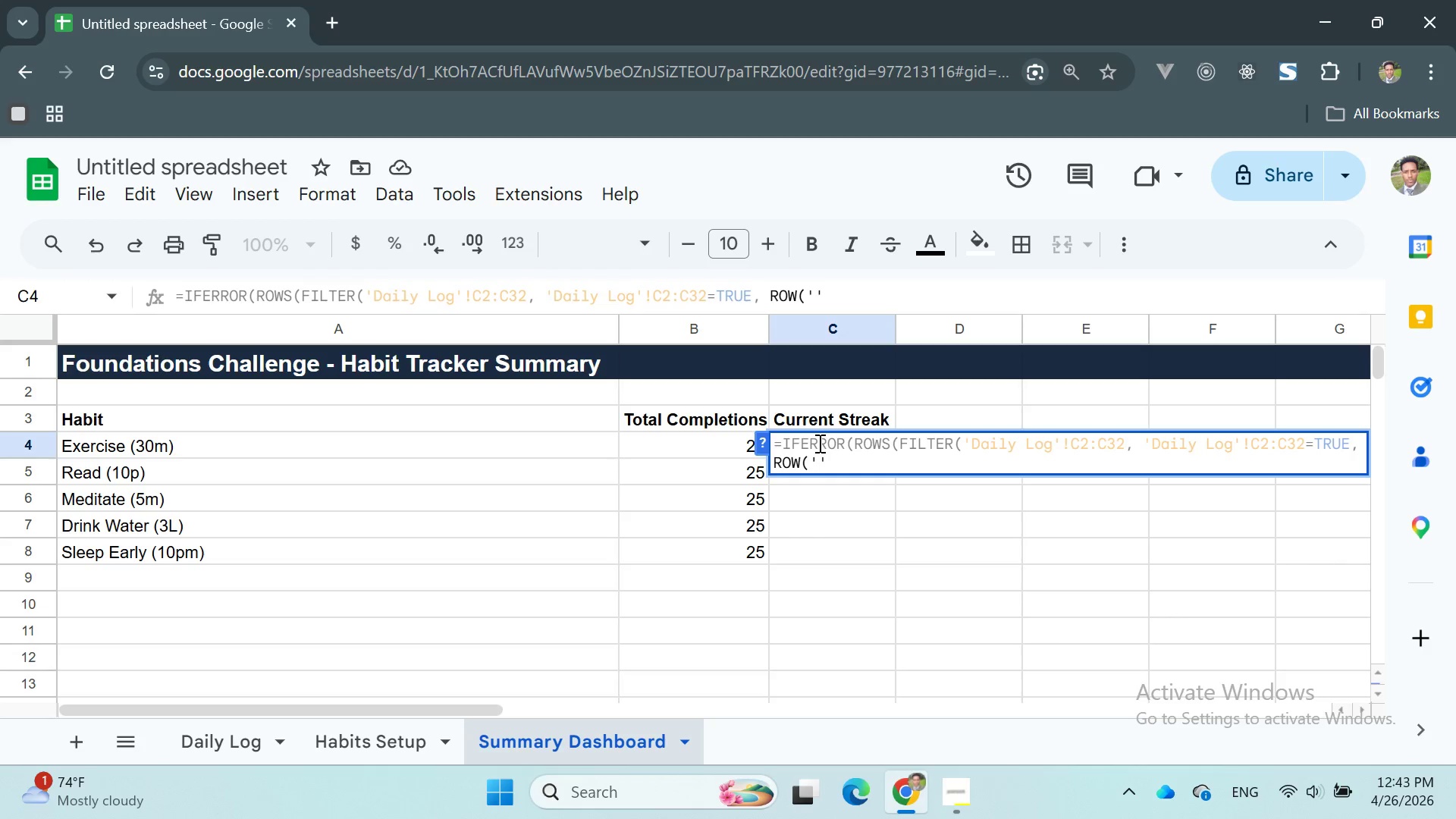 
type(Dailty)
key(Backspace)
key(Backspace)
type(y Log)
 